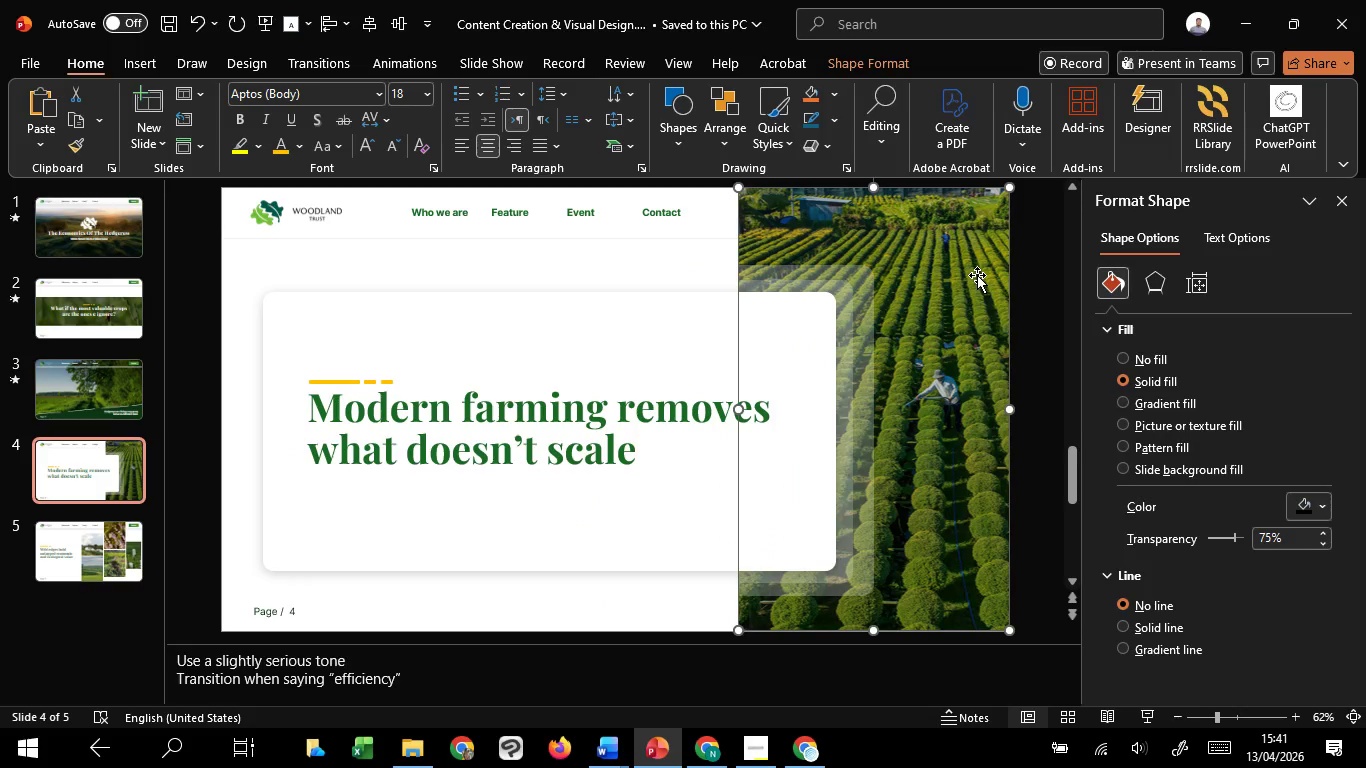 
hold_key(key=ControlLeft, duration=1.51)
 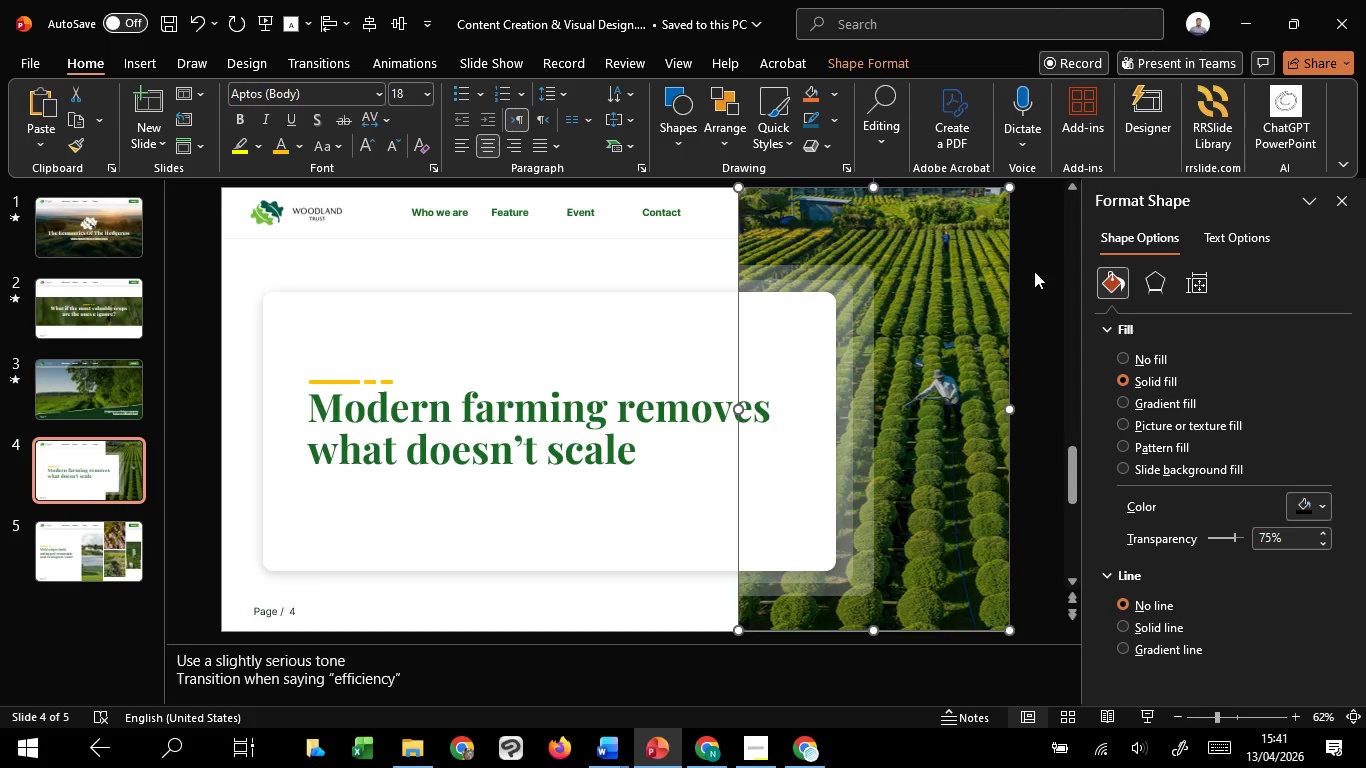 
hold_key(key=ControlLeft, duration=0.55)
scroll: coordinate [1034, 271], scroll_direction: down, amount: 1.0
 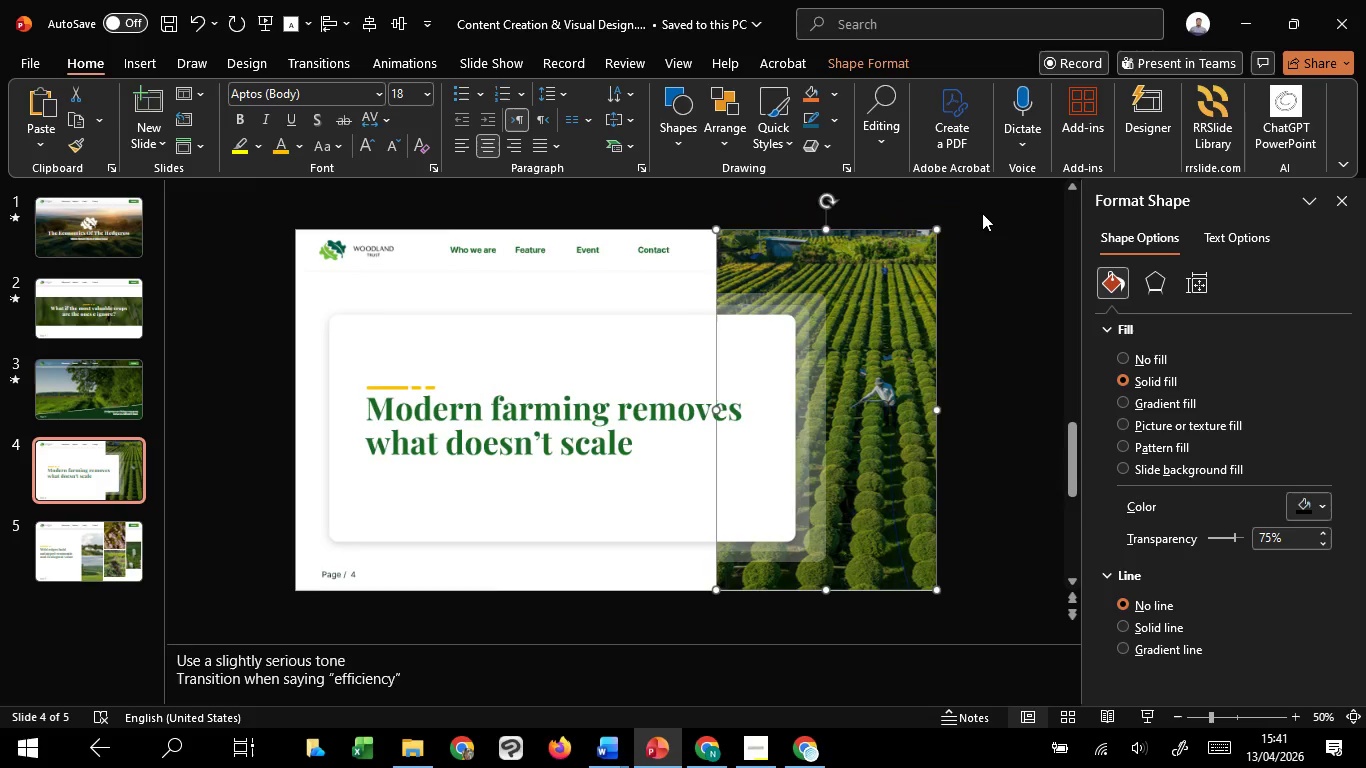 
left_click([982, 213])
 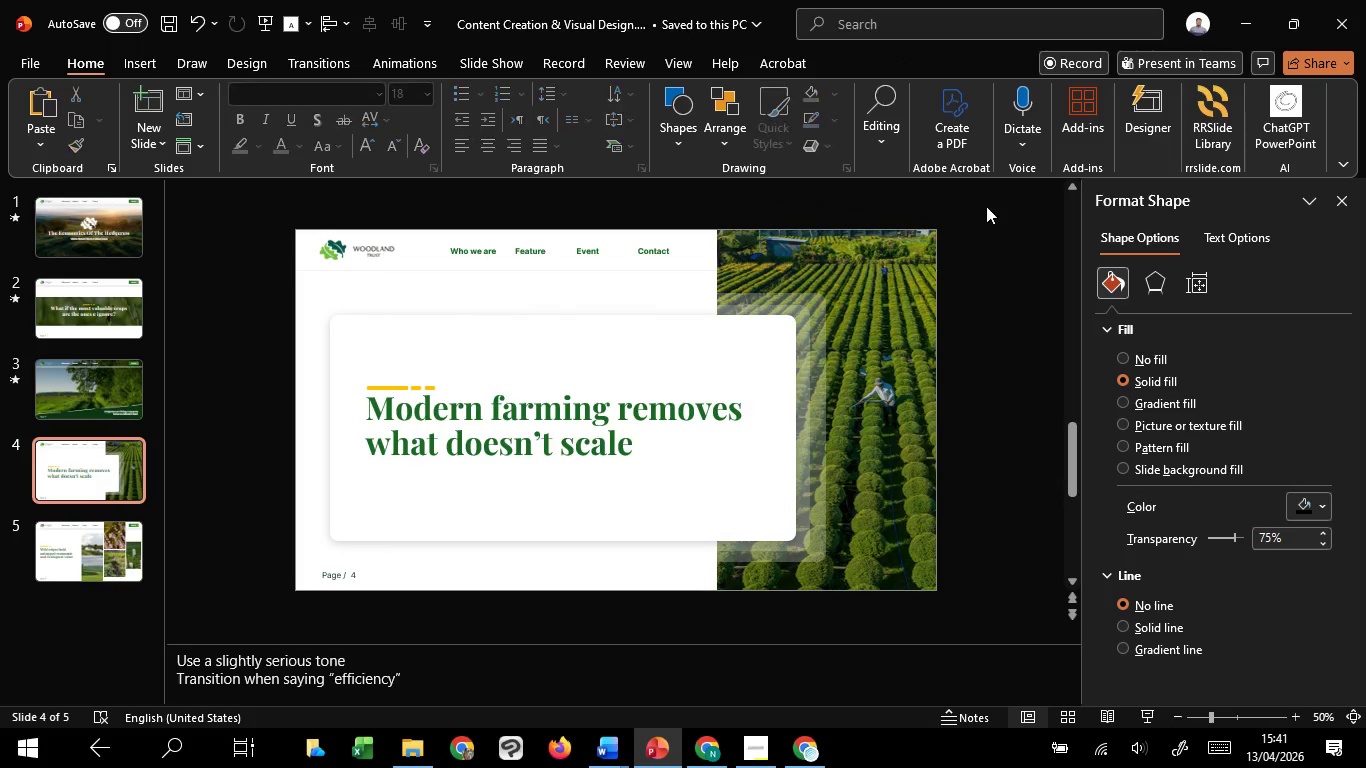 
left_click_drag(start_coordinate=[986, 206], to_coordinate=[671, 612])
 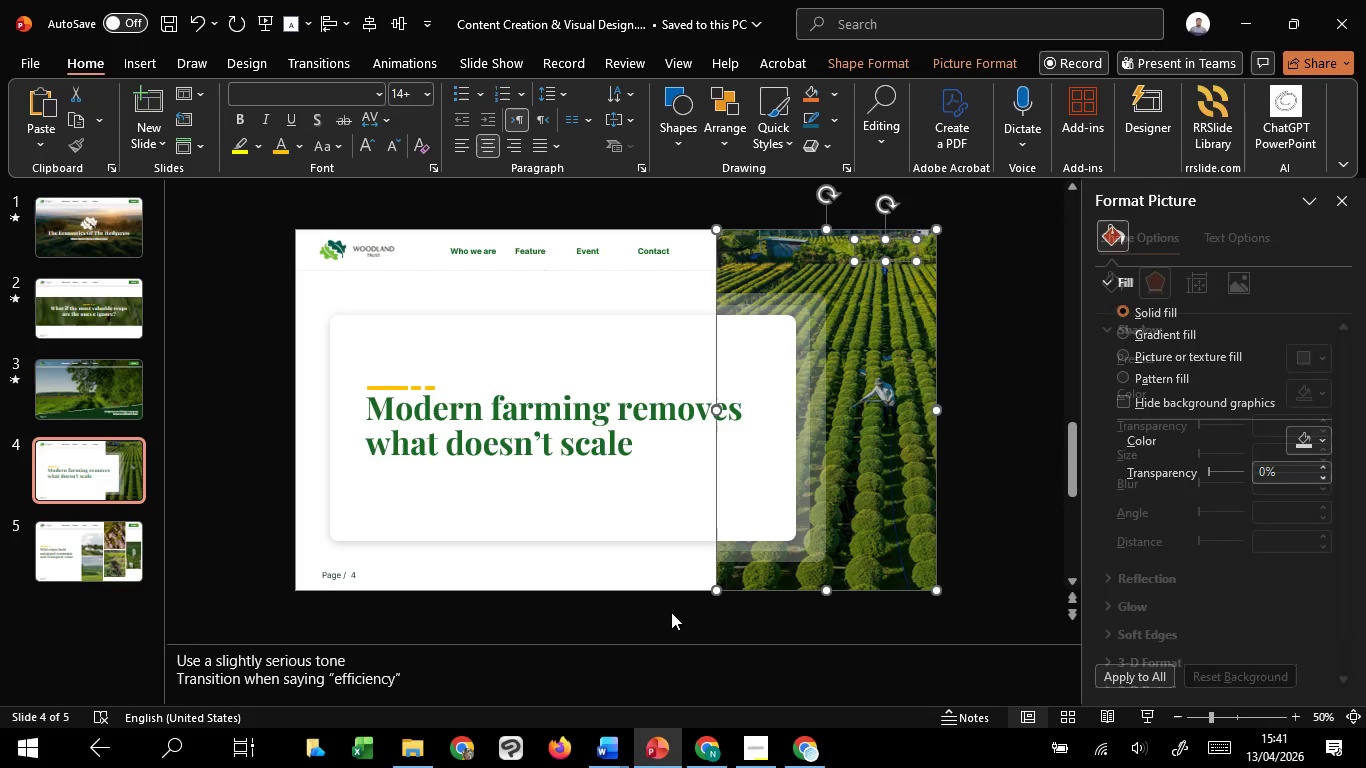 
key(Control+C)
 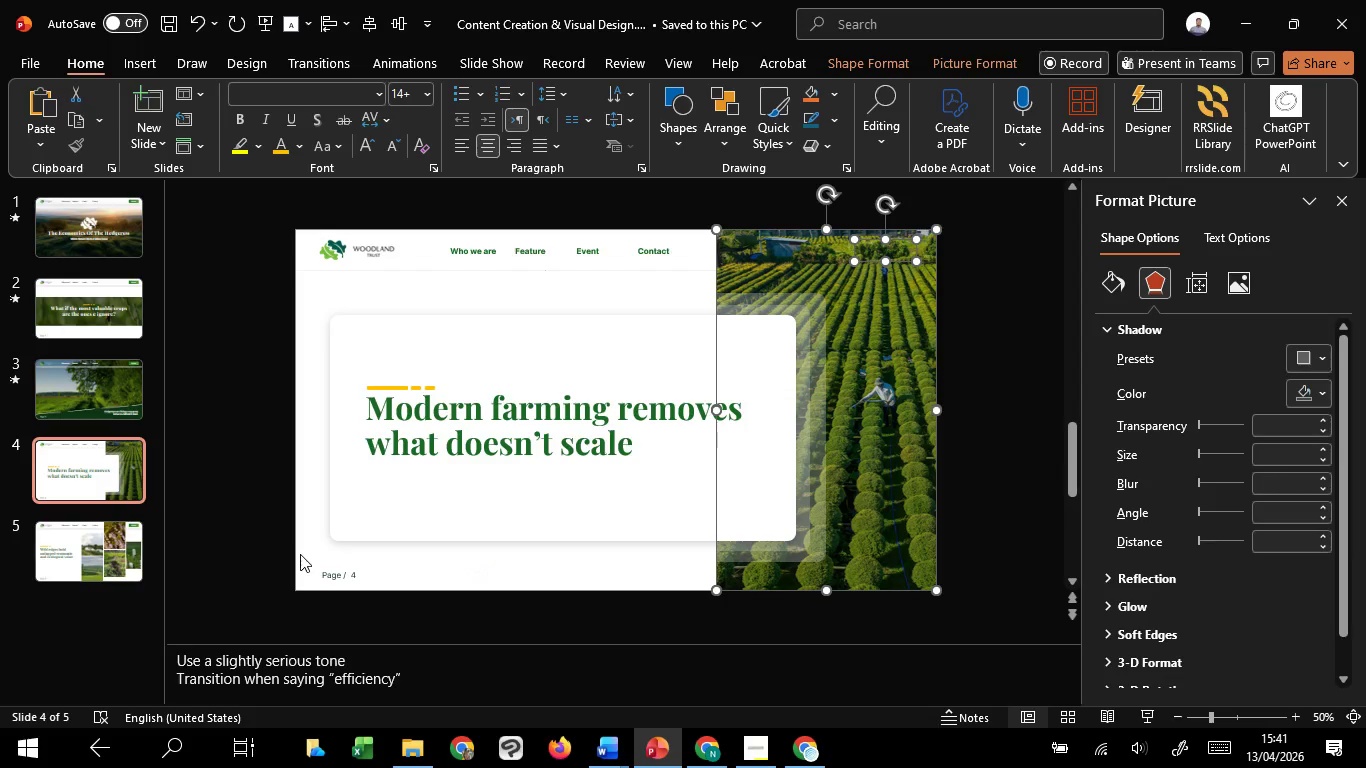 
key(Control+C)
 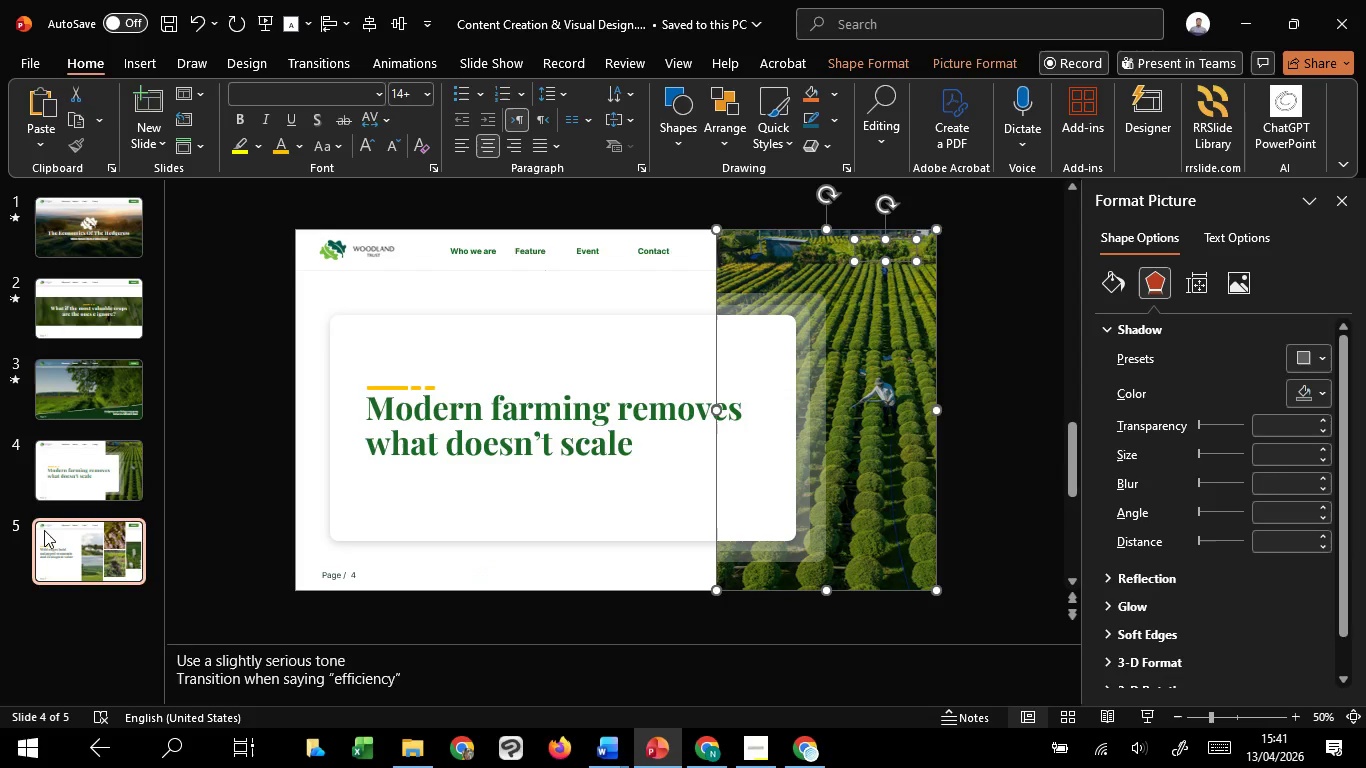 
left_click([44, 530])
 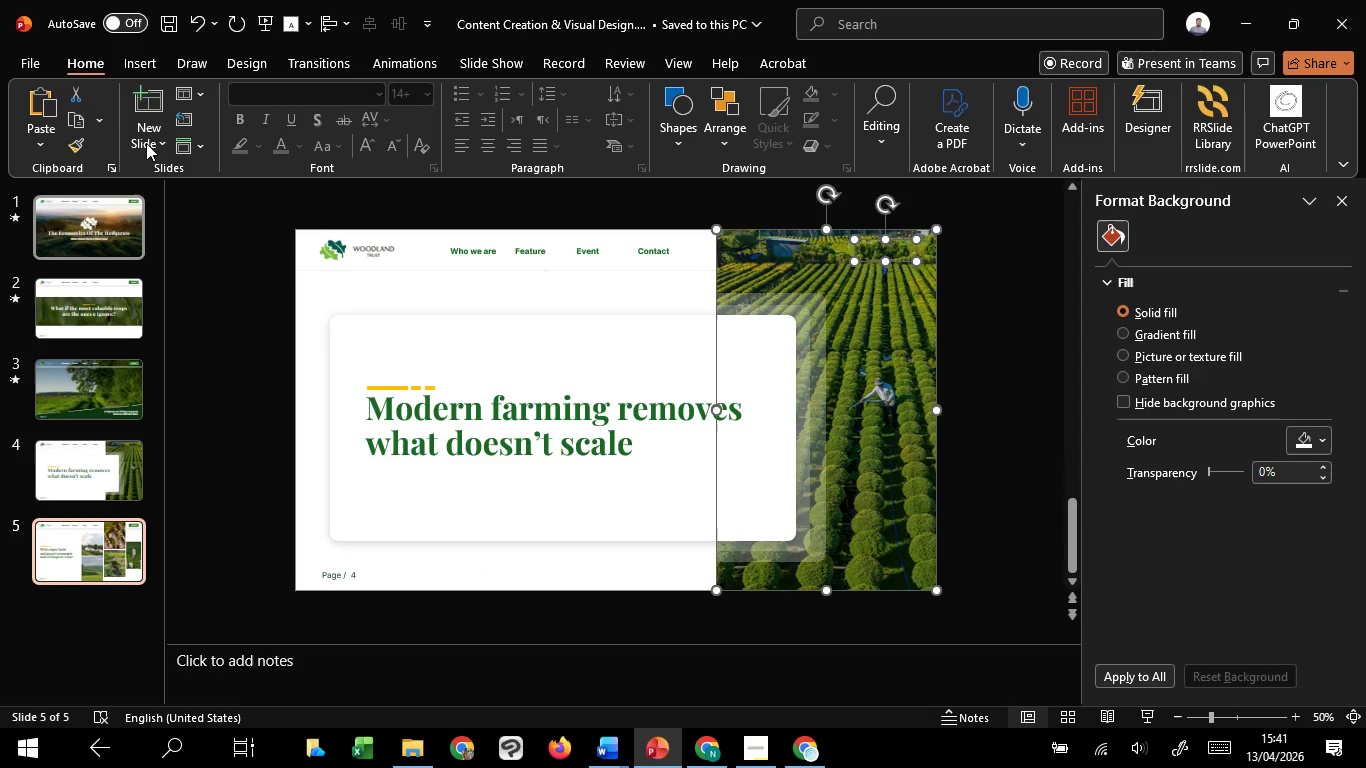 
double_click([146, 133])
 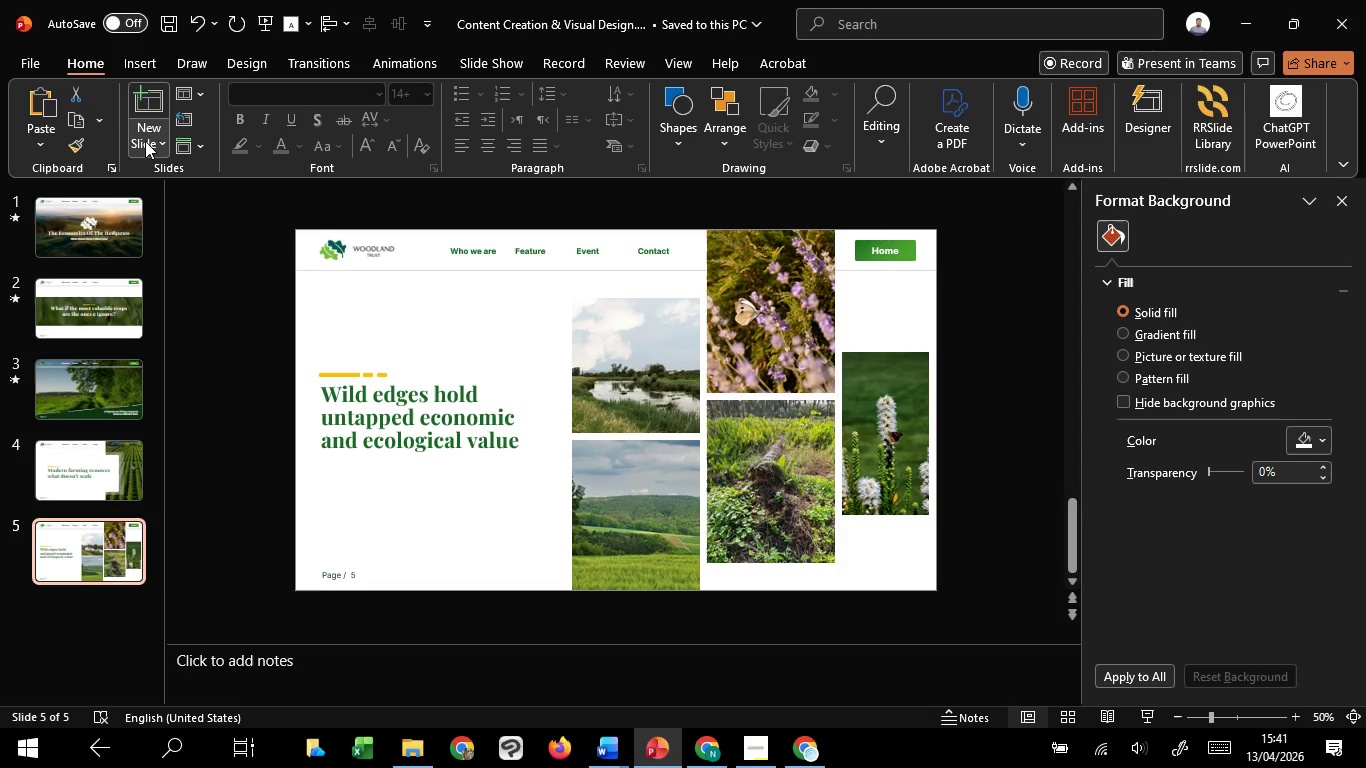 
left_click([145, 141])
 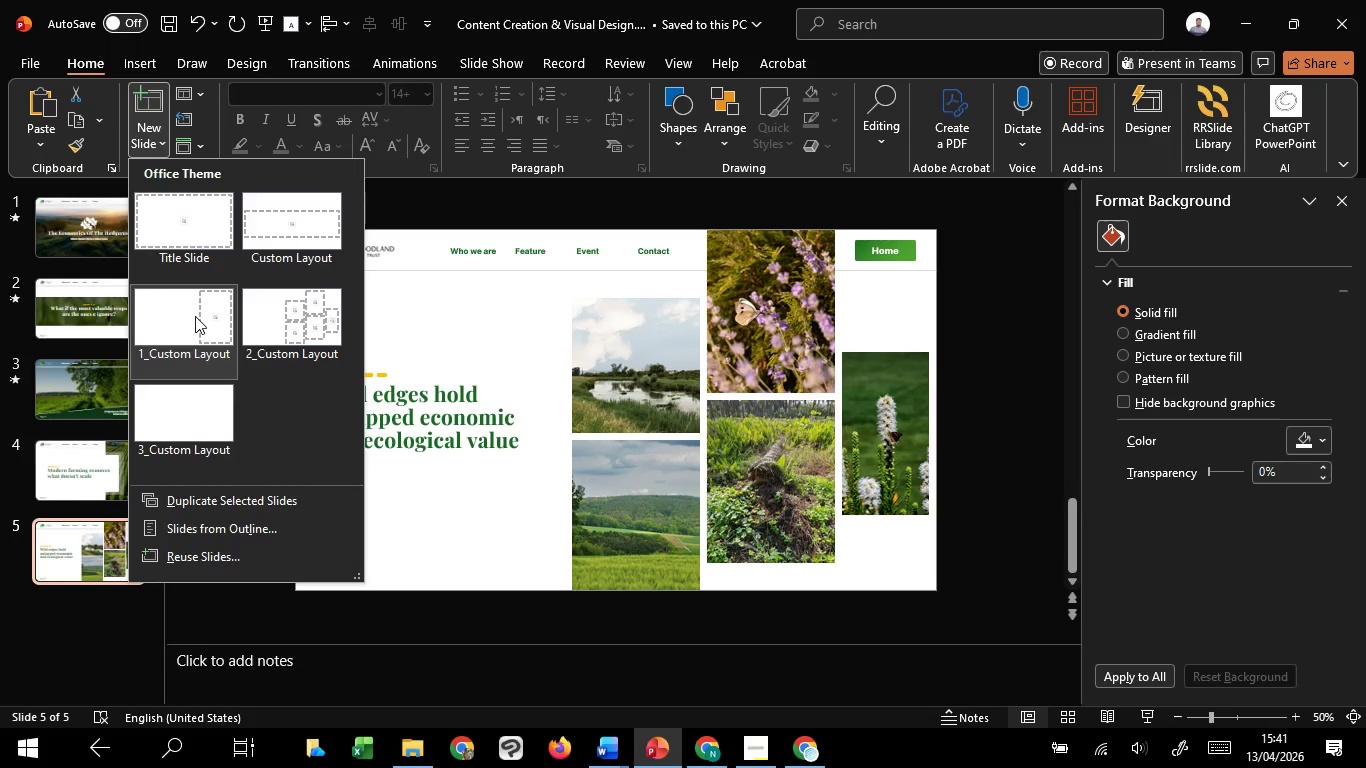 
left_click([195, 316])
 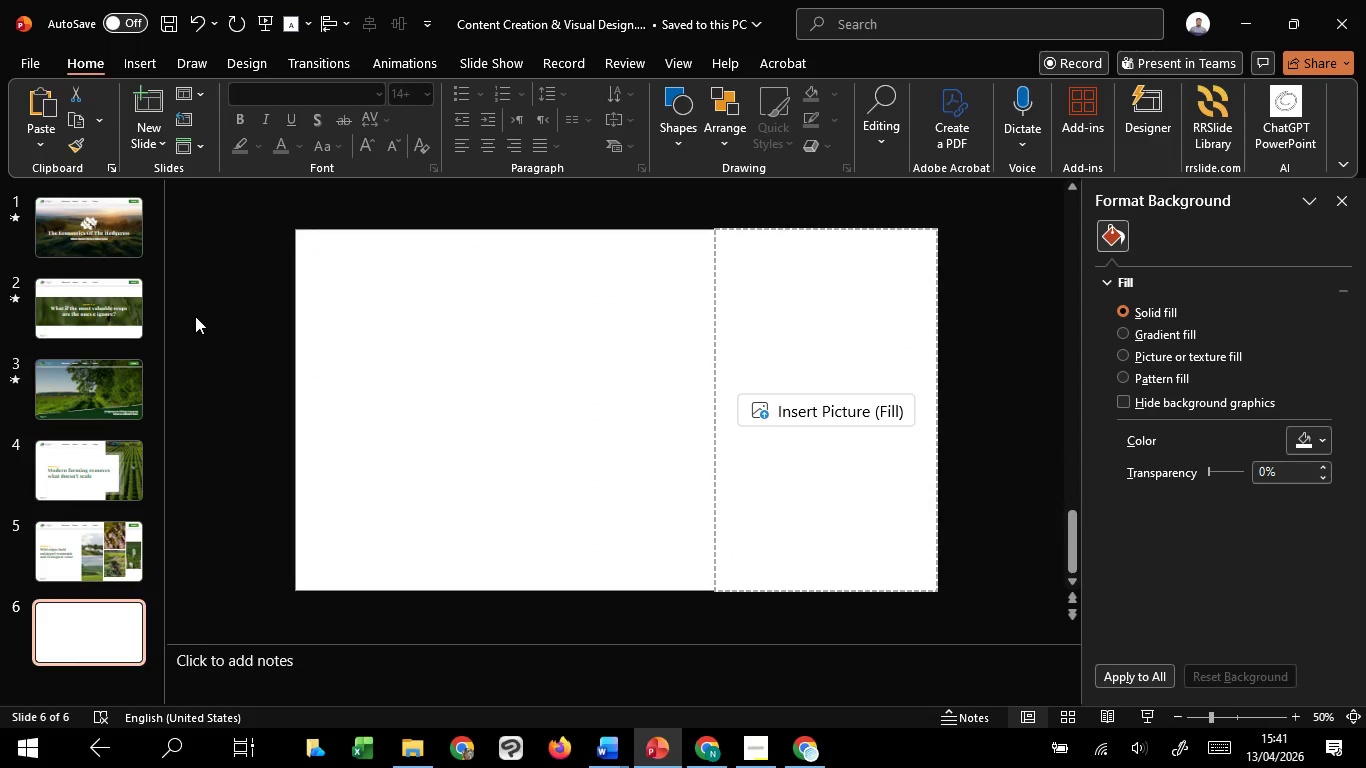 
key(Control+V)
 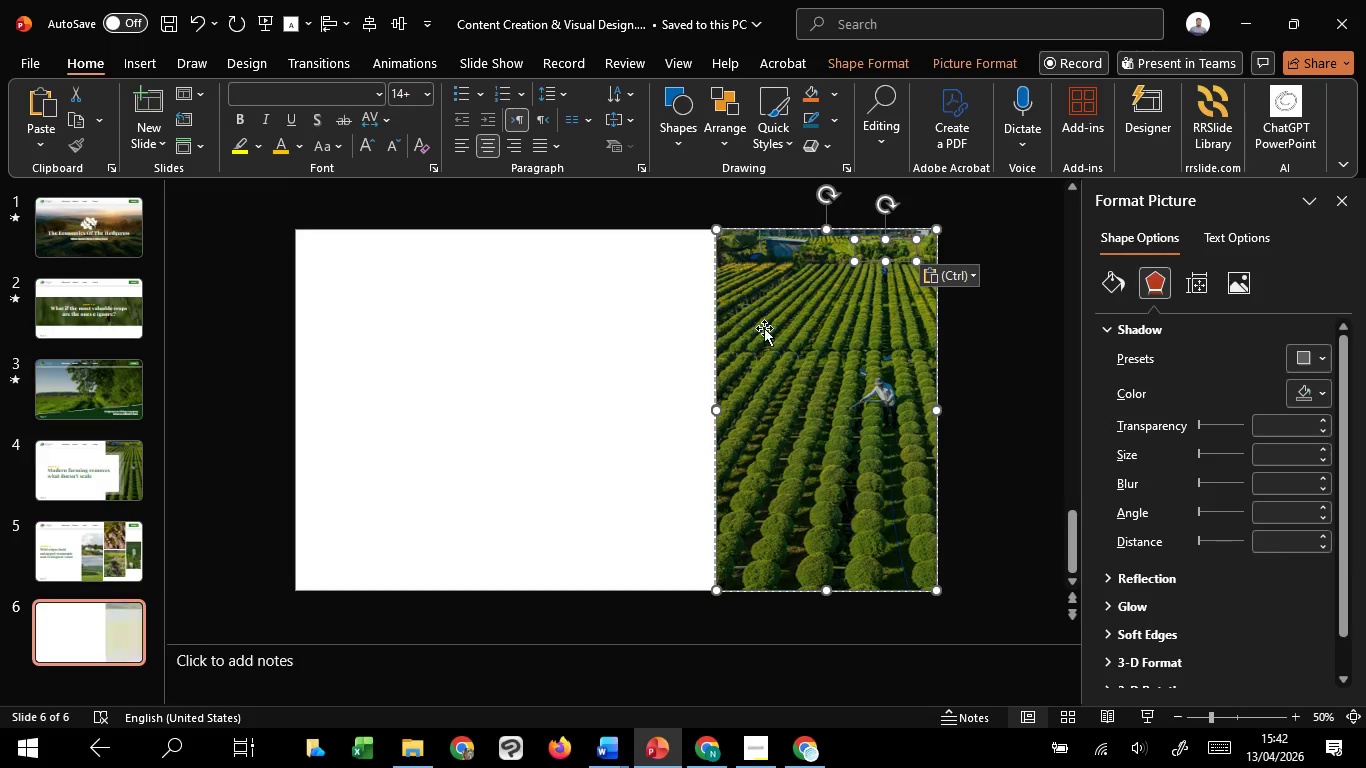 
left_click_drag(start_coordinate=[792, 325], to_coordinate=[374, 311])
 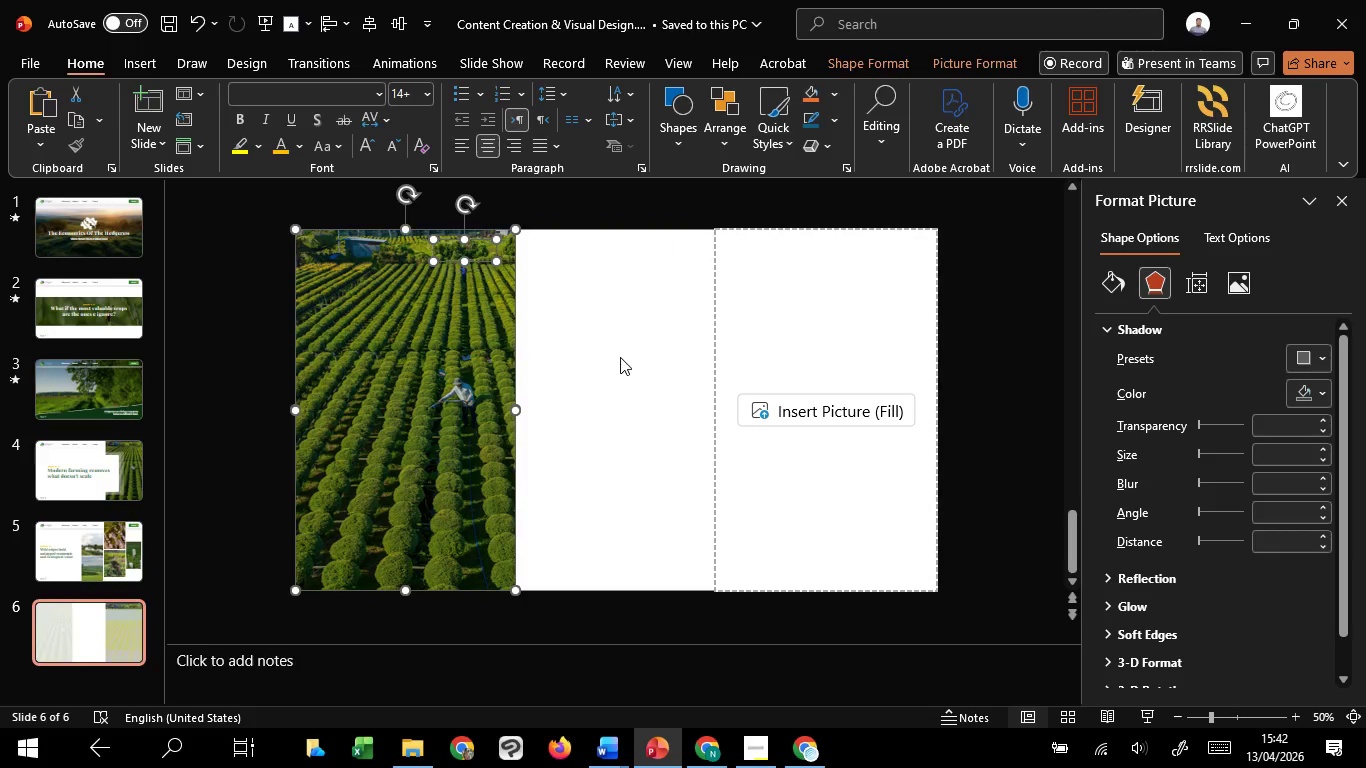 
hold_key(key=ShiftLeft, duration=1.52)
 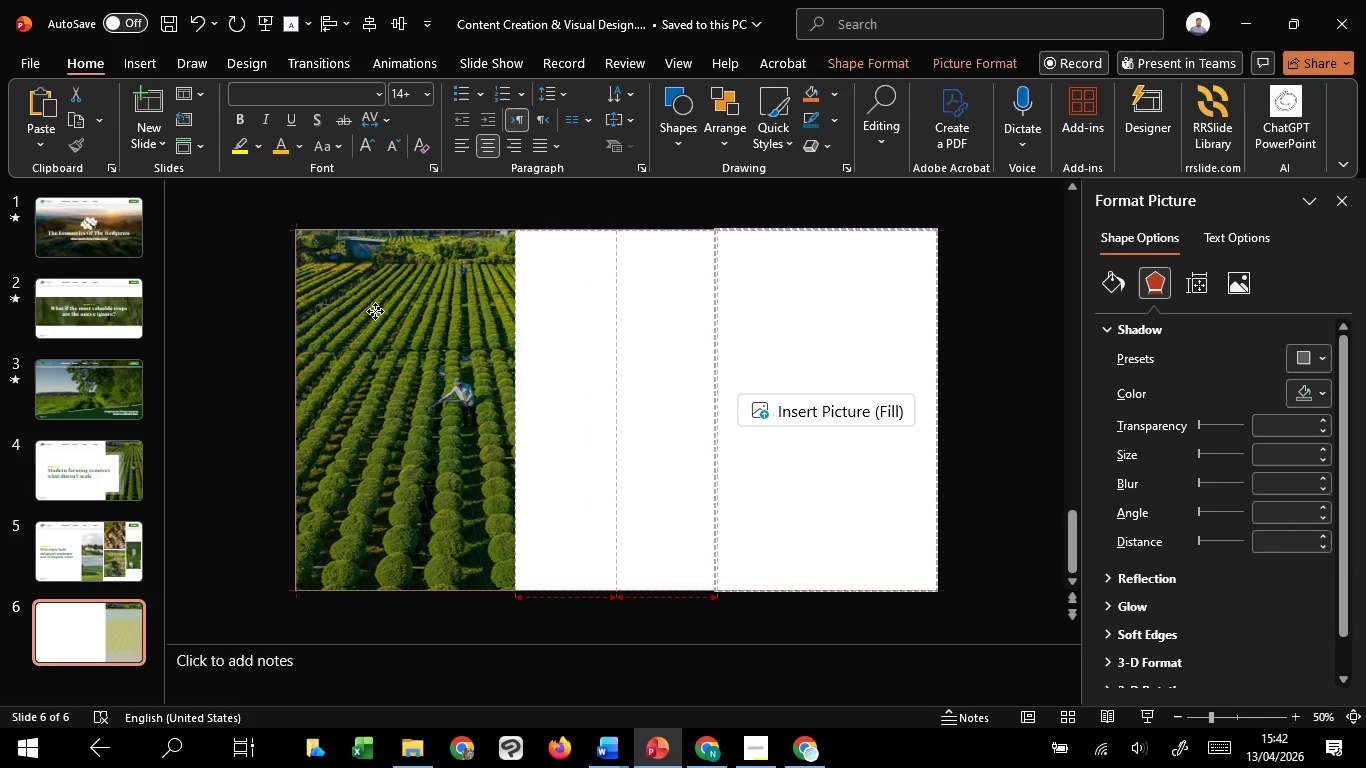 
hold_key(key=ShiftLeft, duration=0.78)
 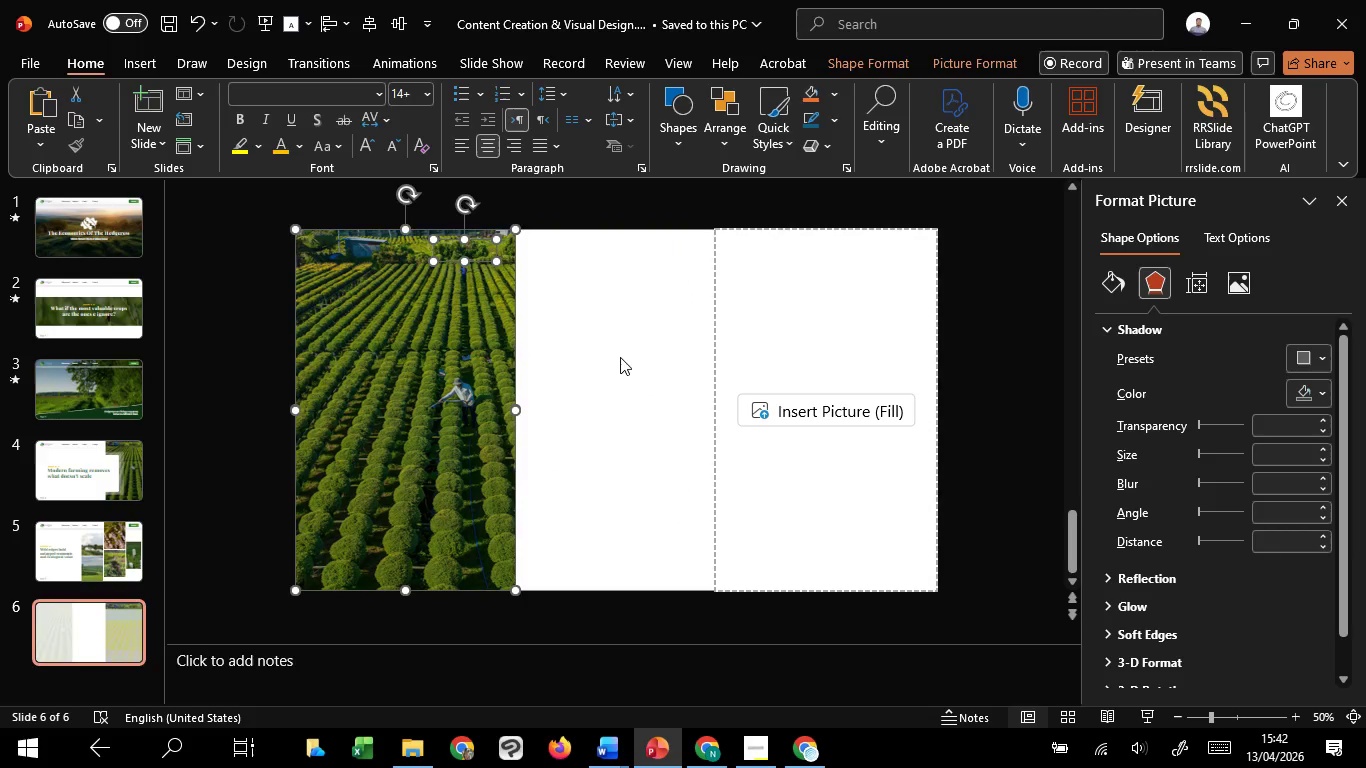 
left_click([620, 357])
 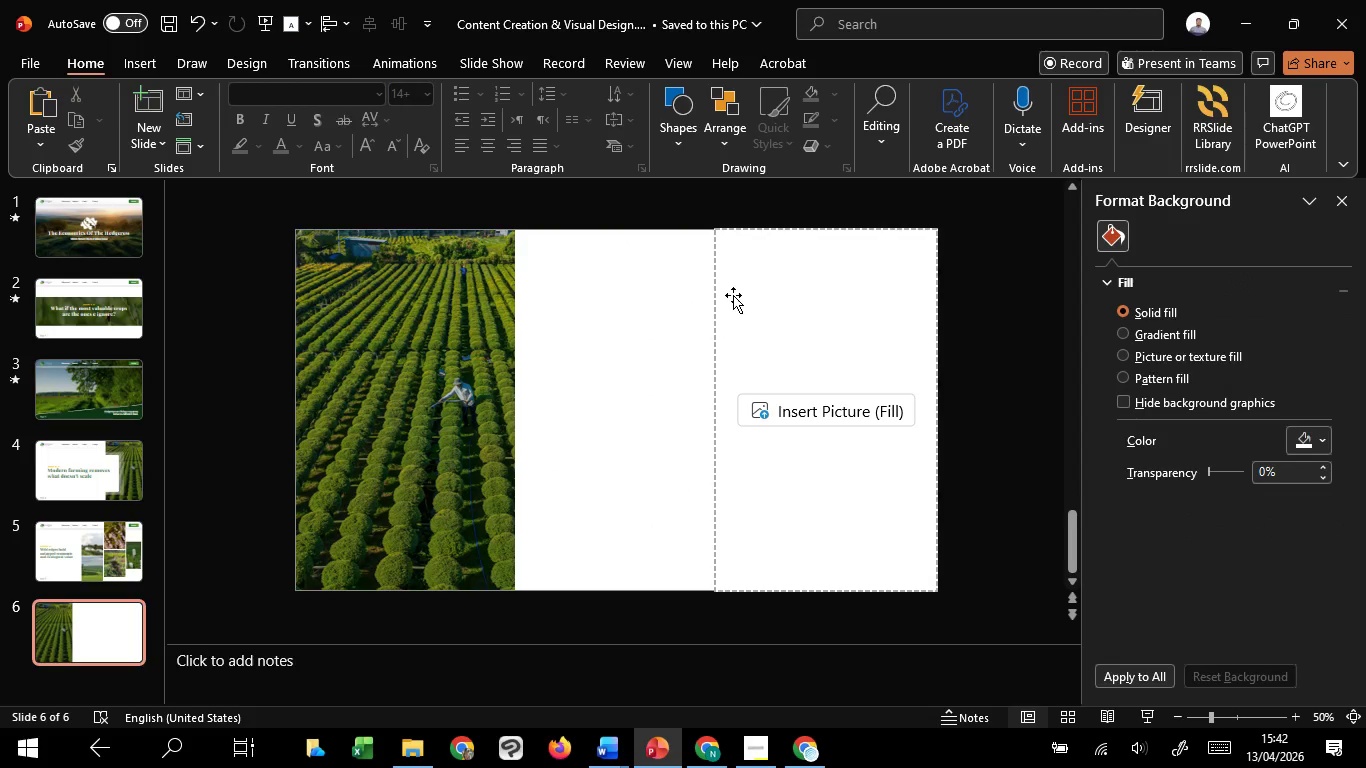 
left_click([733, 295])
 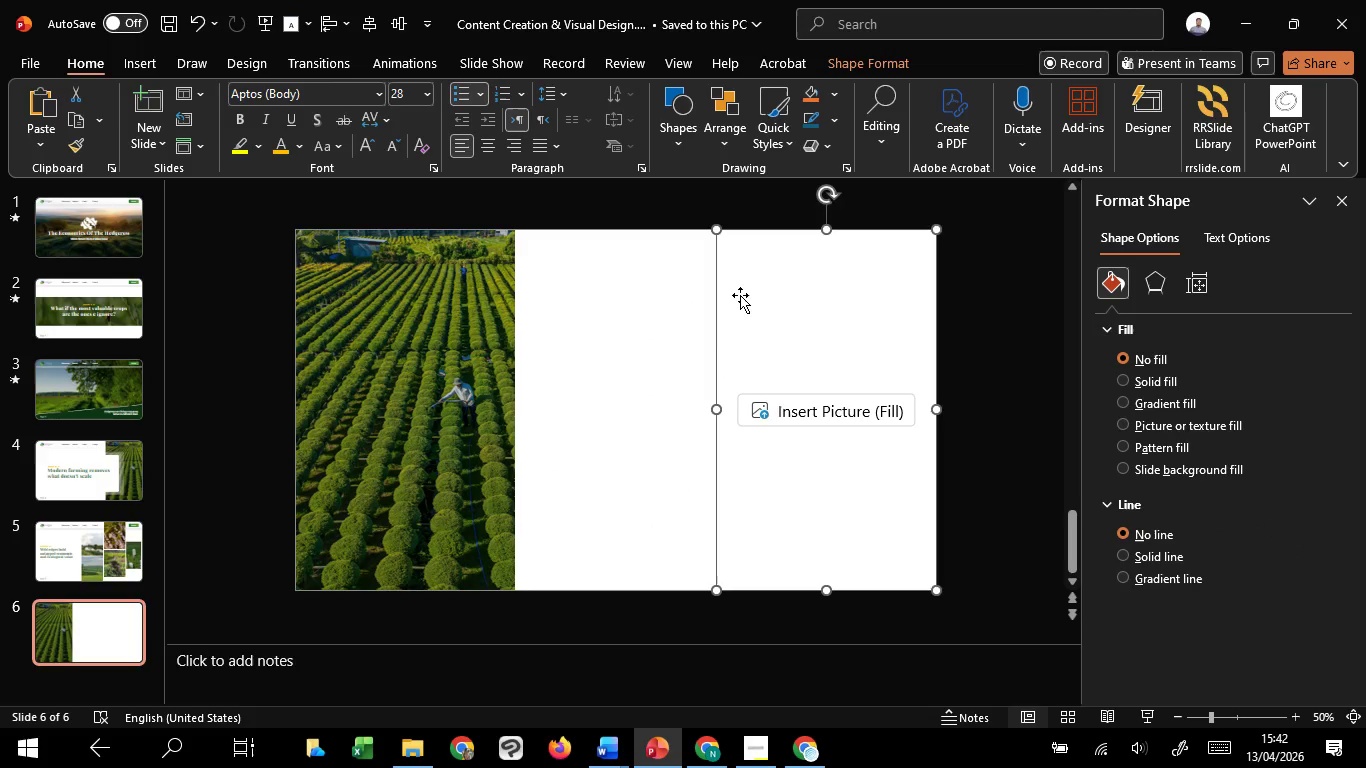 
key(Delete)
 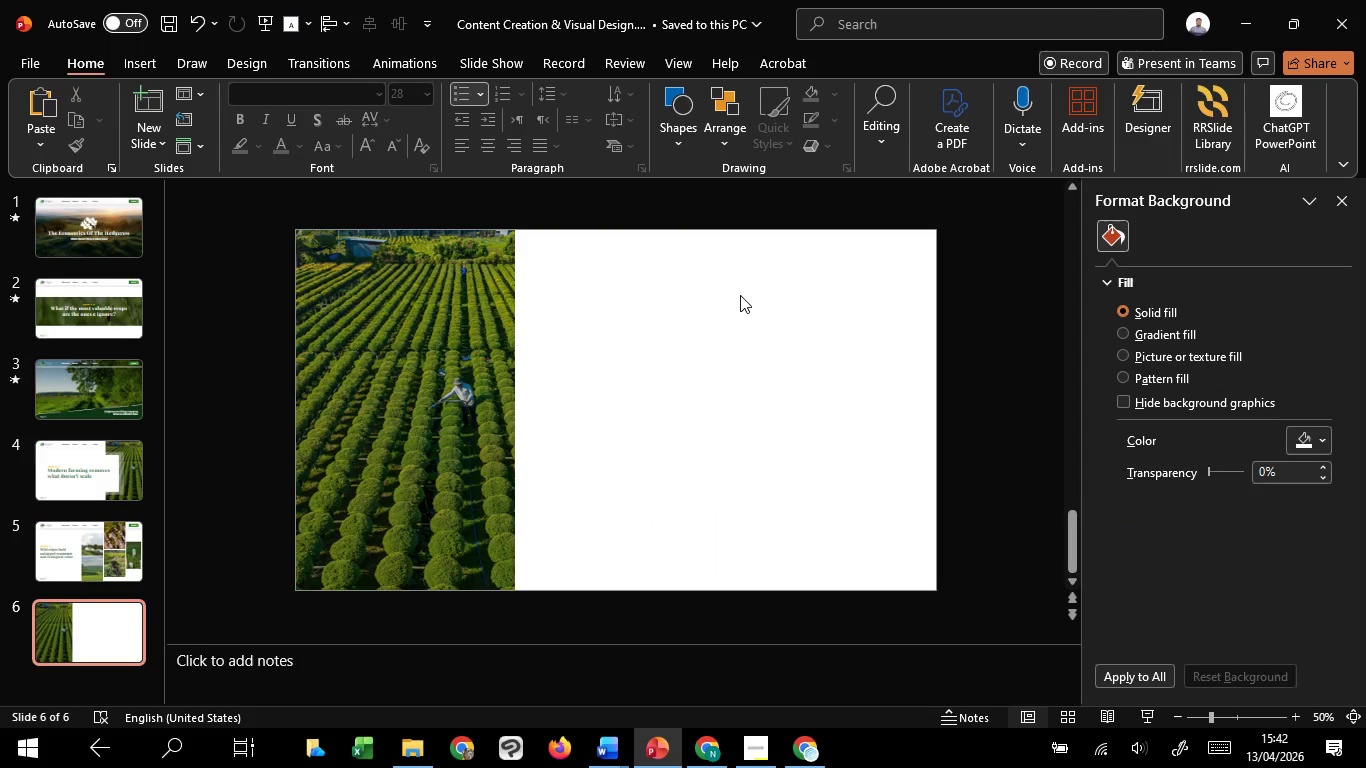 
left_click([740, 295])
 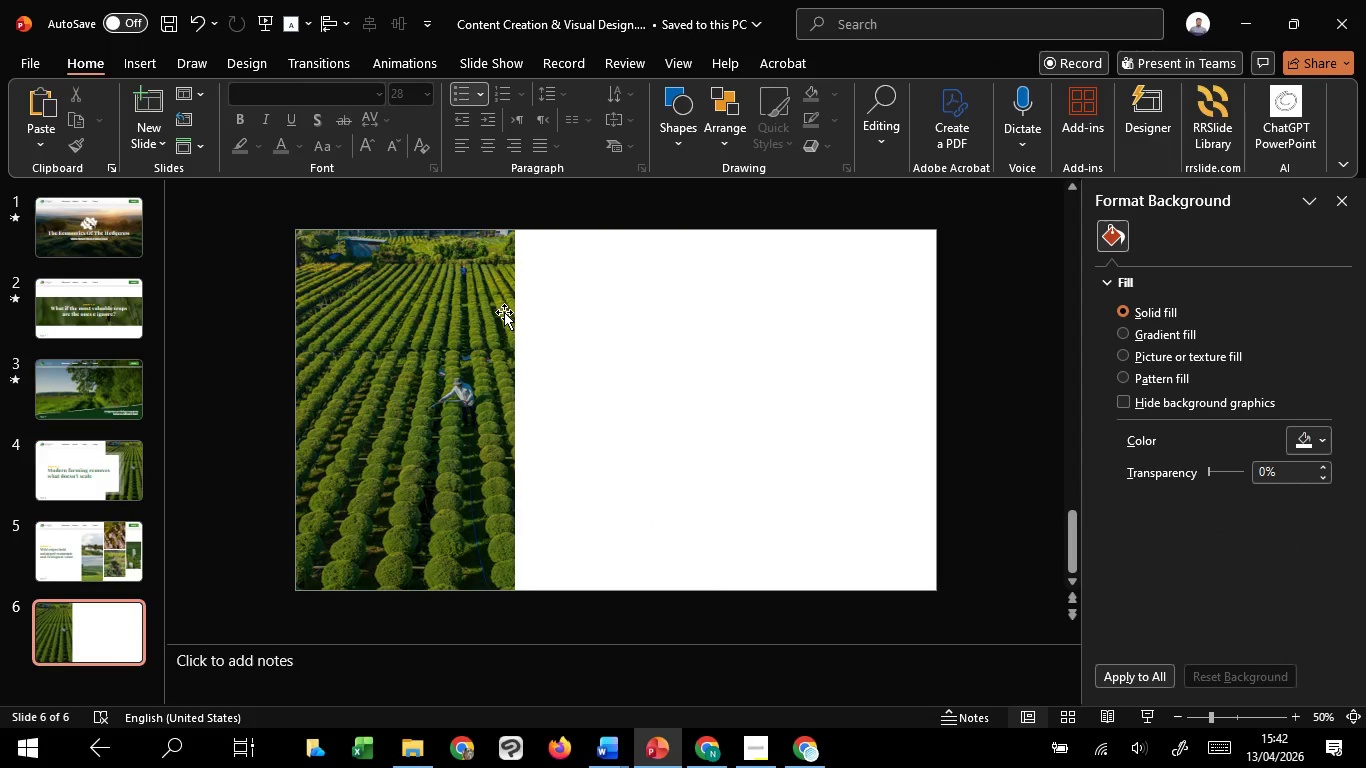 
left_click([504, 312])
 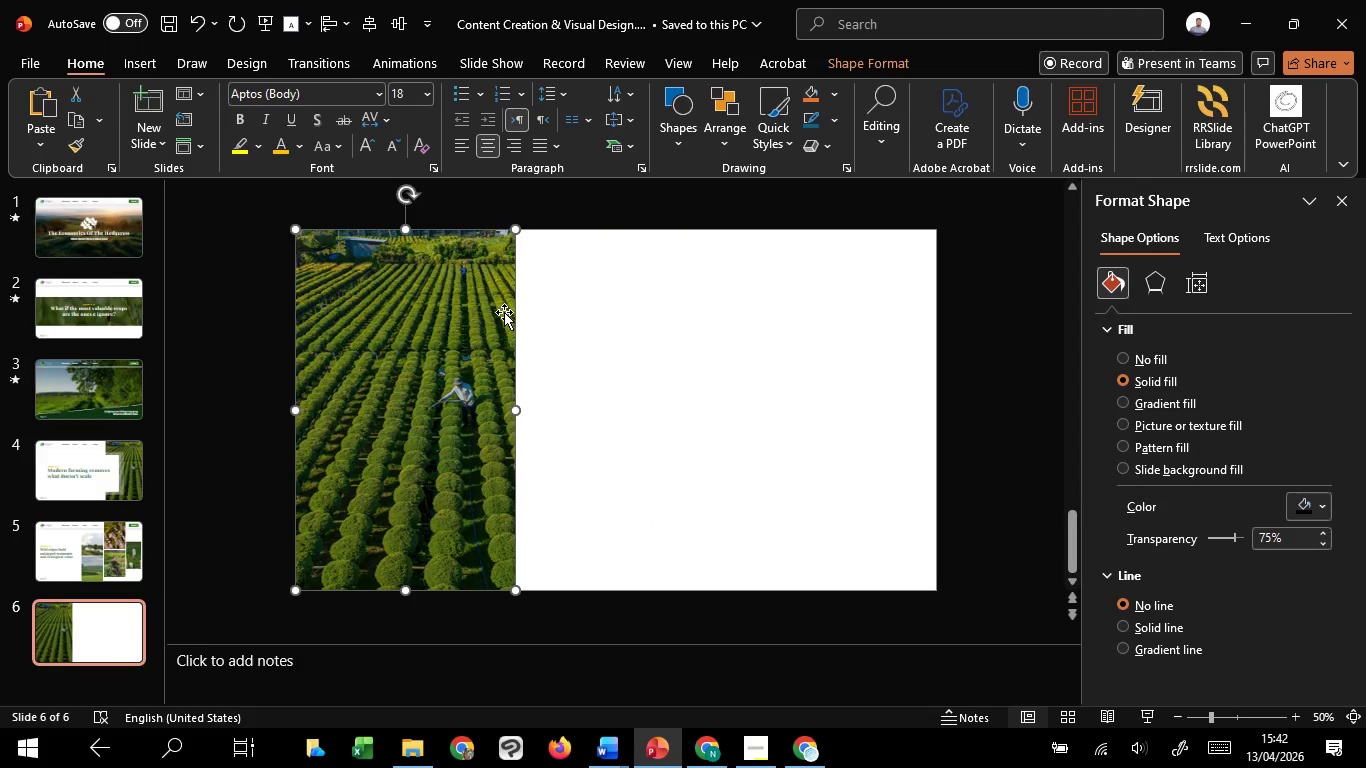 
left_click_drag(start_coordinate=[504, 312], to_coordinate=[638, 311])
 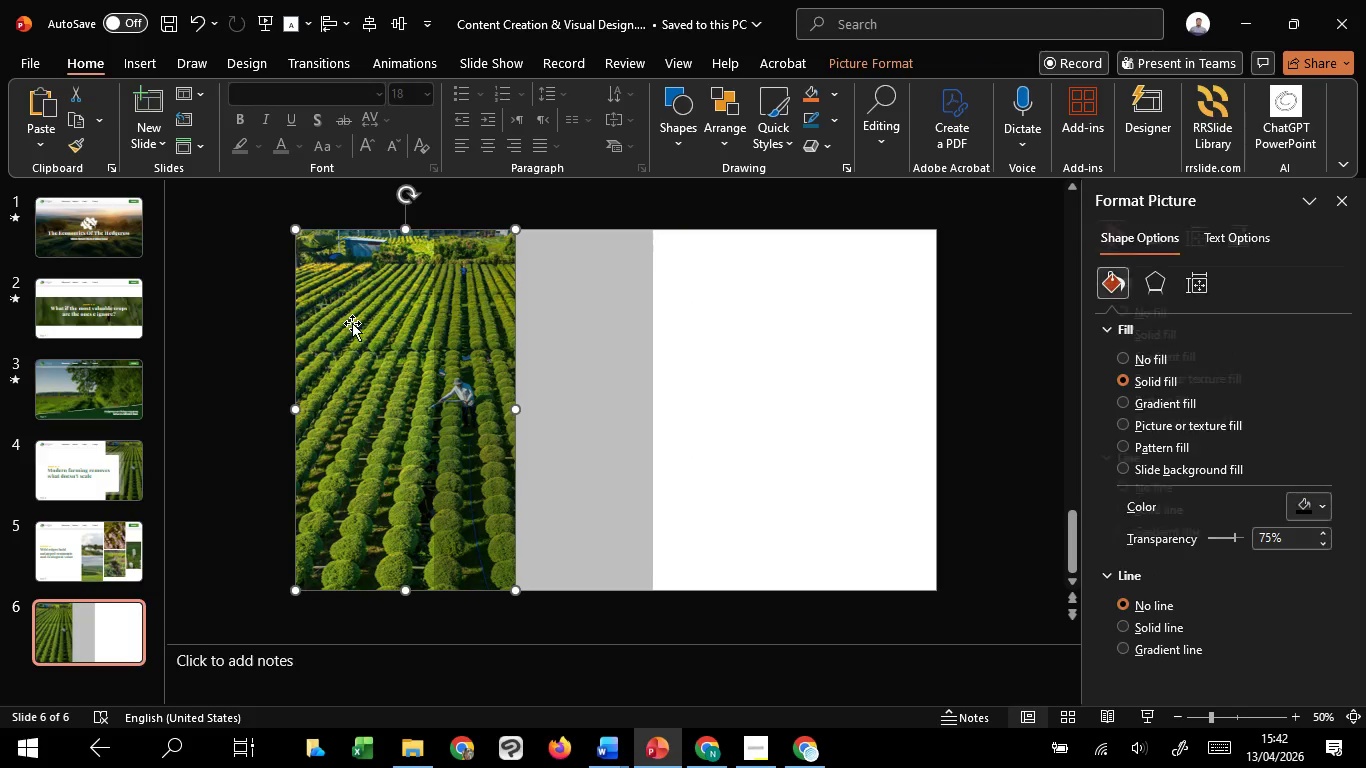 
hold_key(key=ShiftLeft, duration=0.55)
 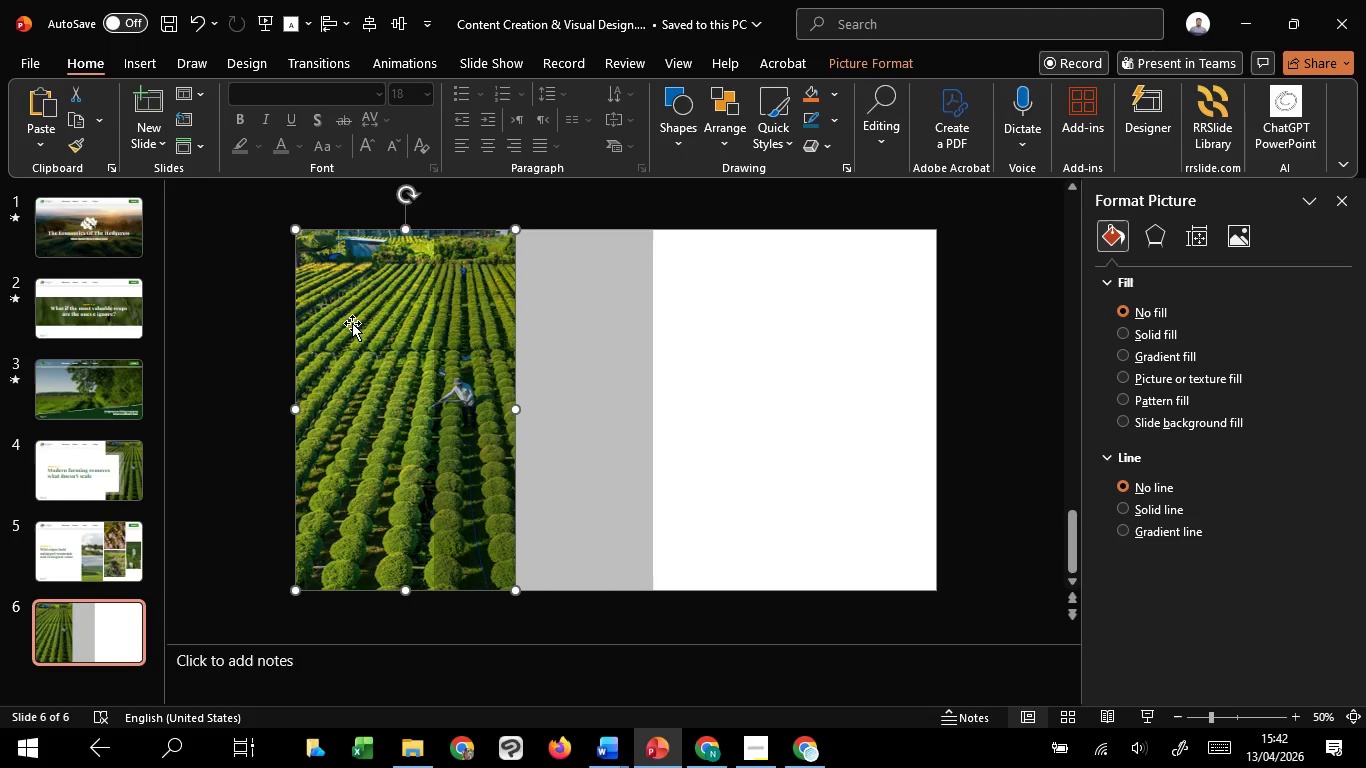 
hold_key(key=ShiftLeft, duration=25.88)
left_click([352, 323])
 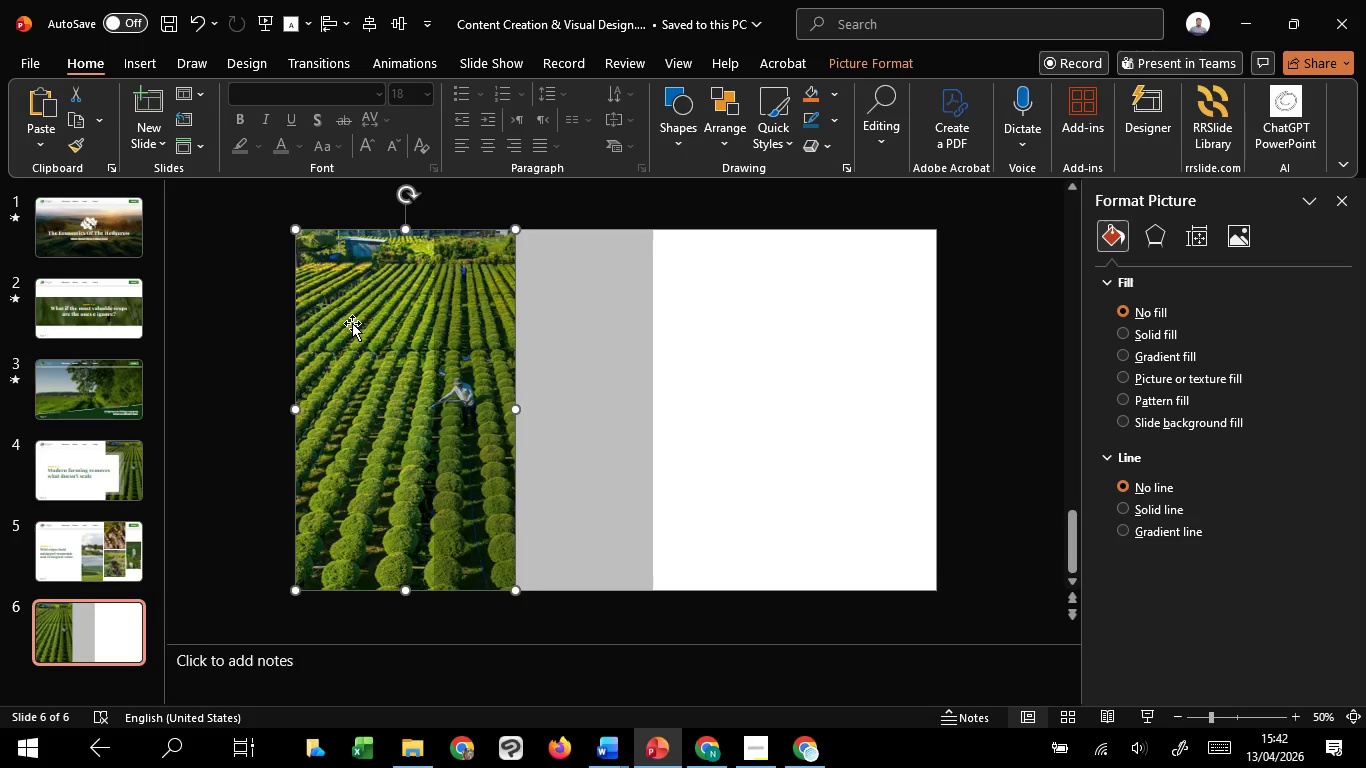 
hold_key(key=Delete, duration=3.84)
 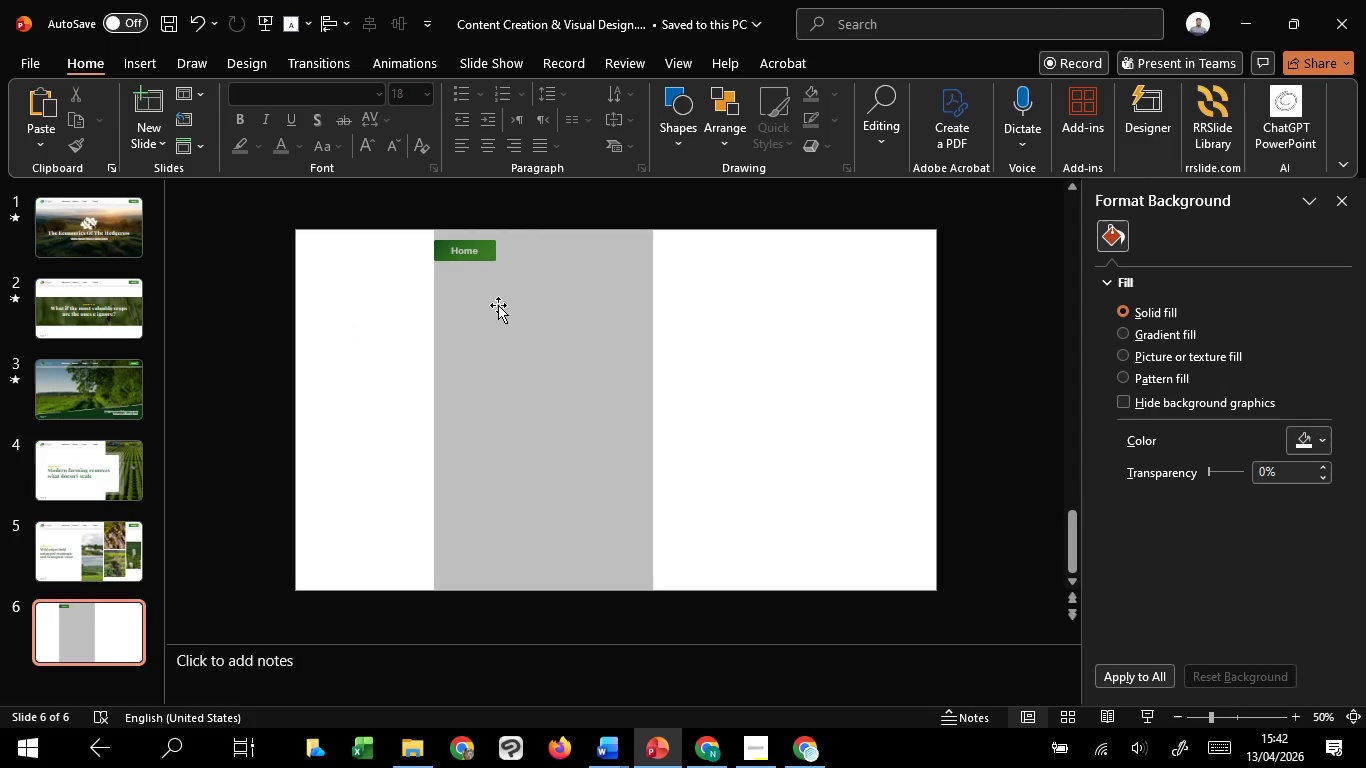 
left_click([498, 305])
 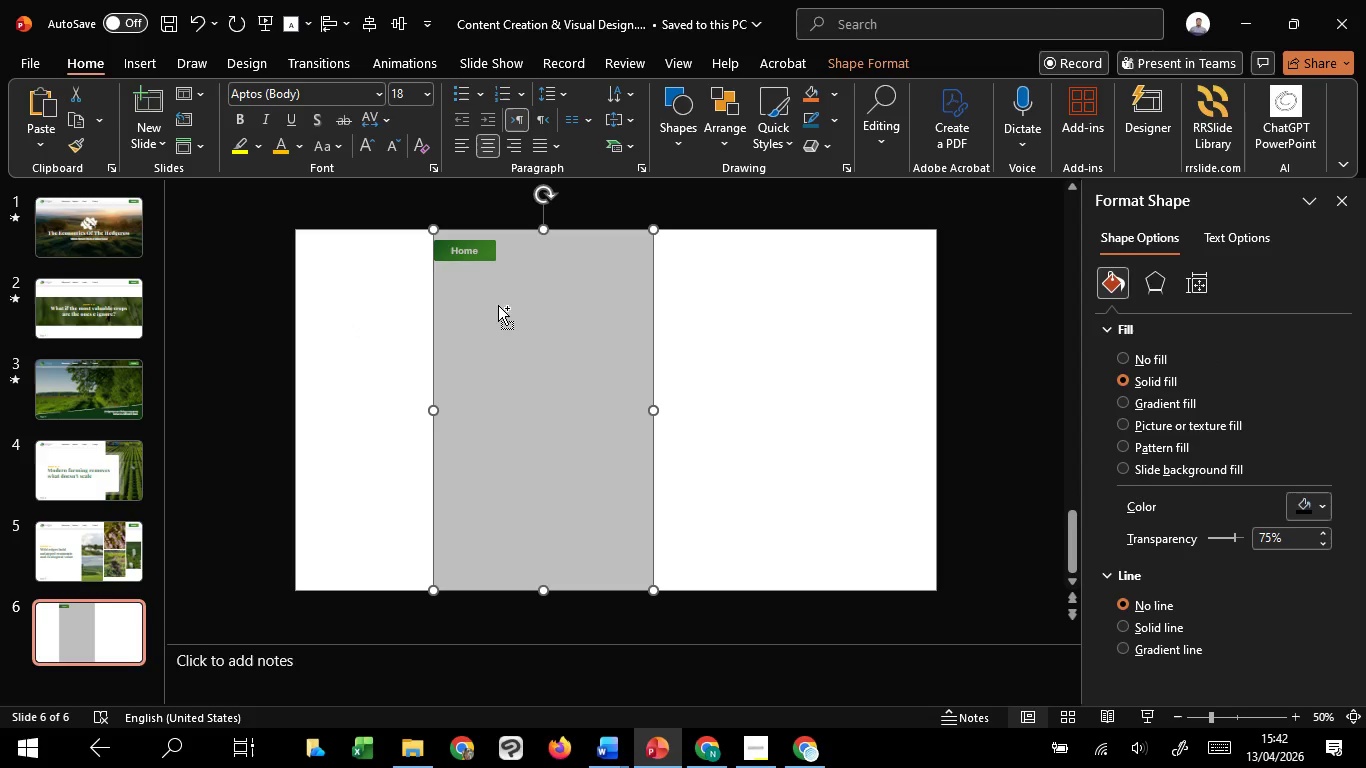 
key(Control+Z)
 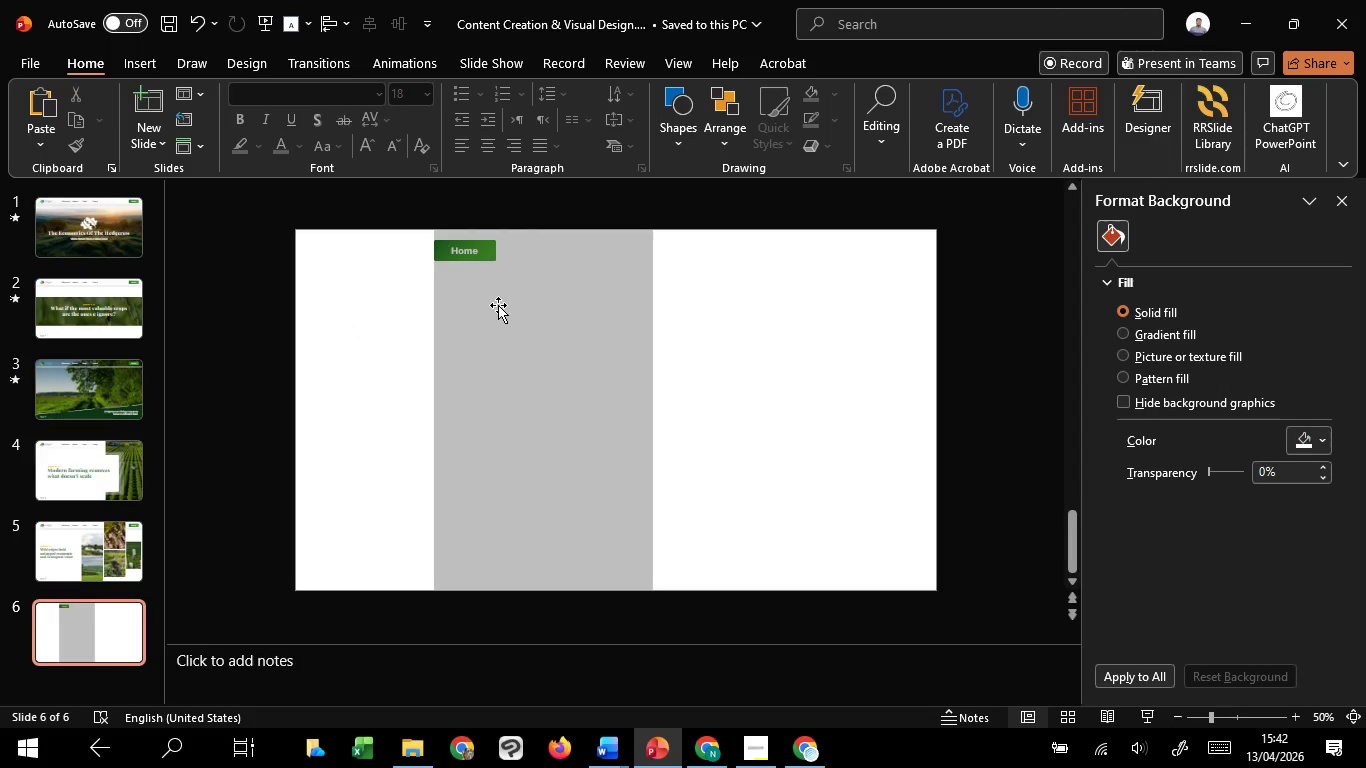 
left_click_drag(start_coordinate=[498, 305], to_coordinate=[623, 322])
 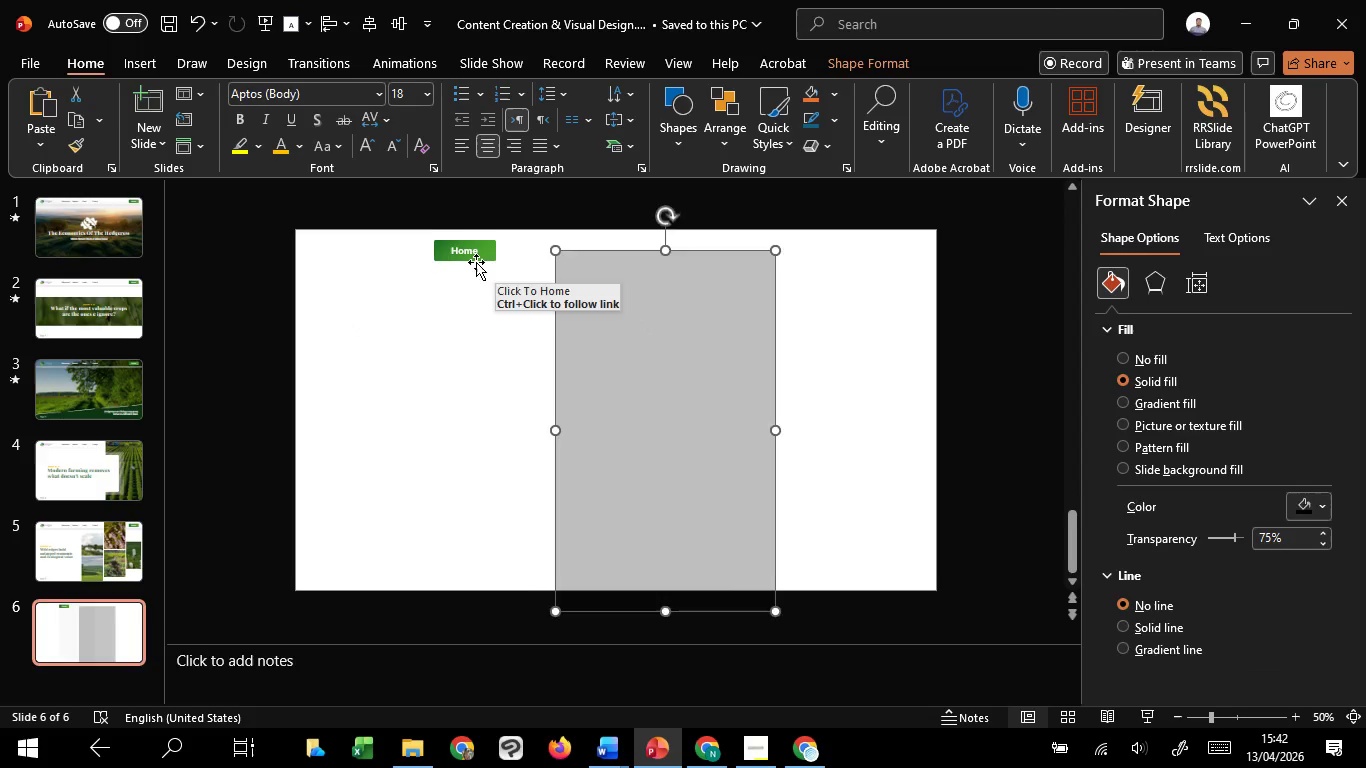 
left_click([476, 262])
 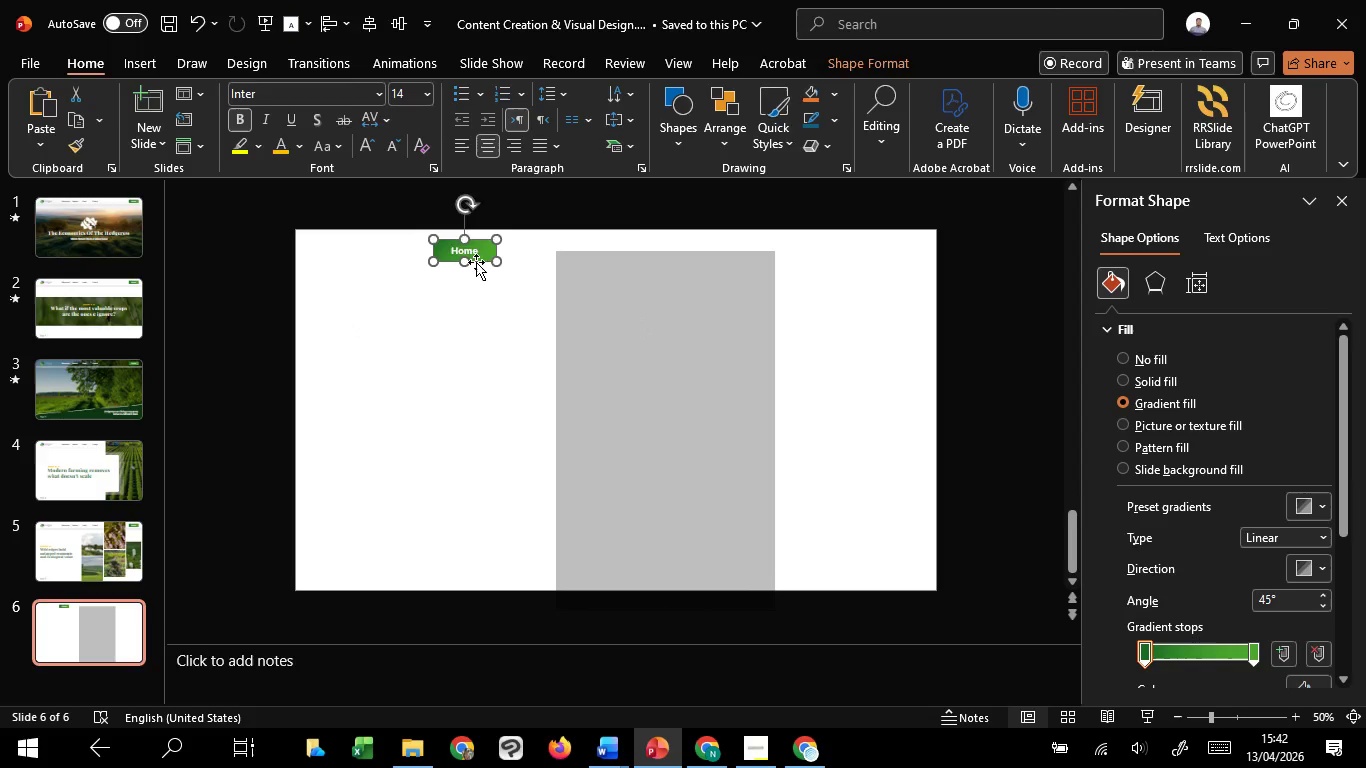 
key(Delete)
 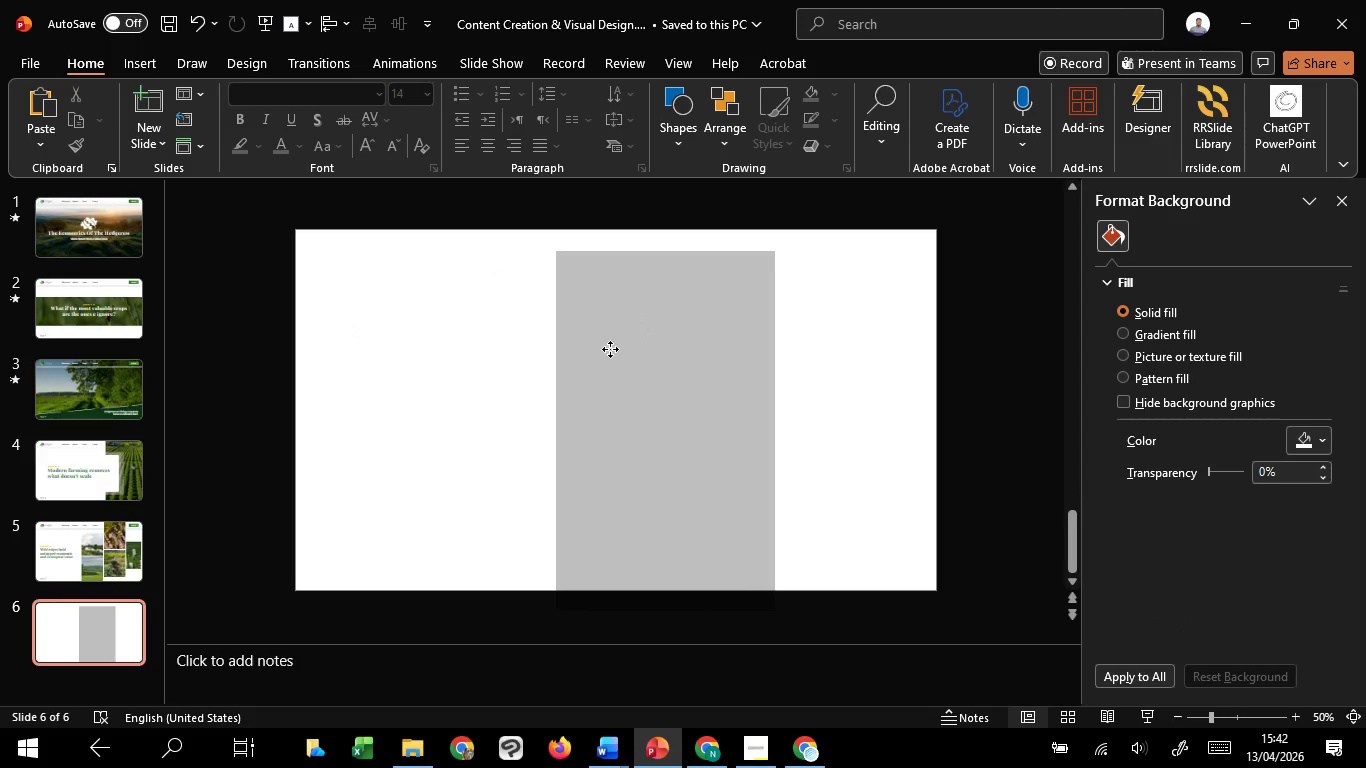 
left_click([610, 349])
 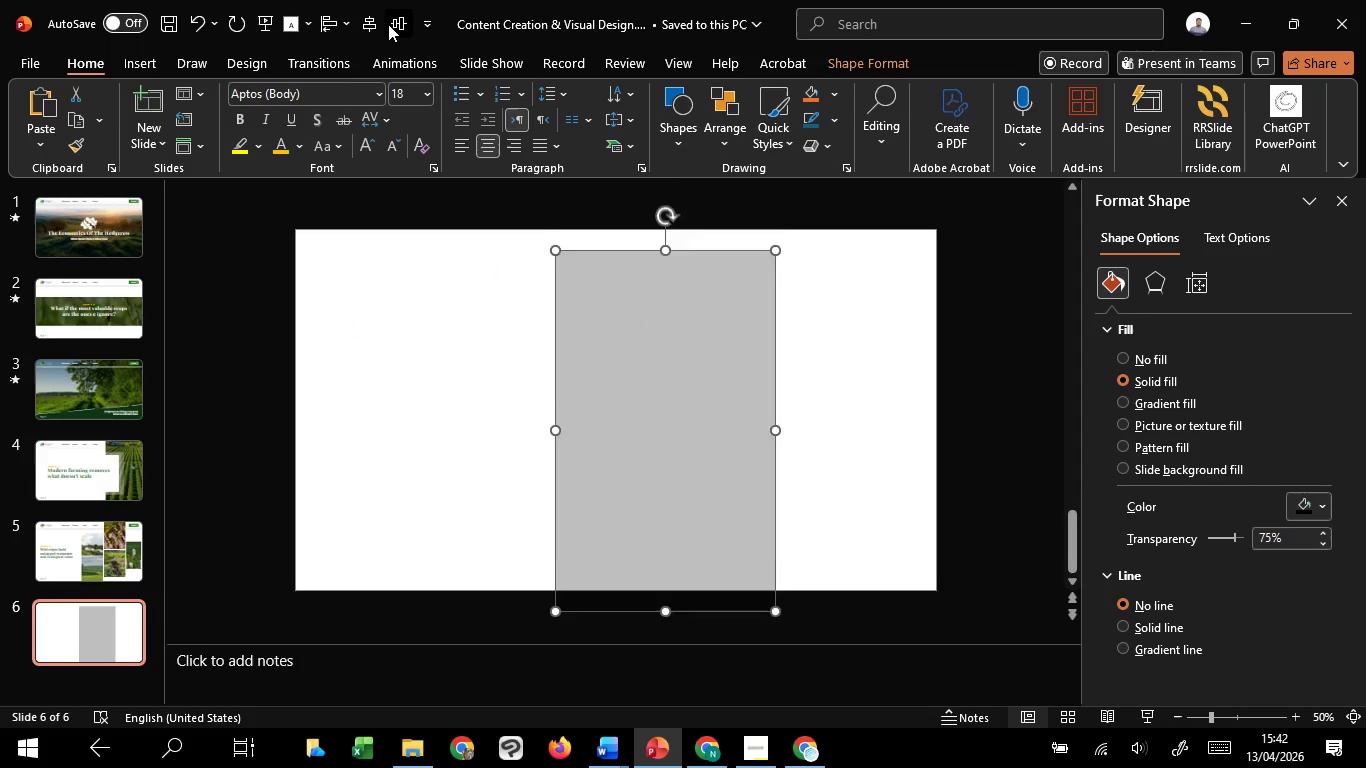 
double_click([304, 13])
 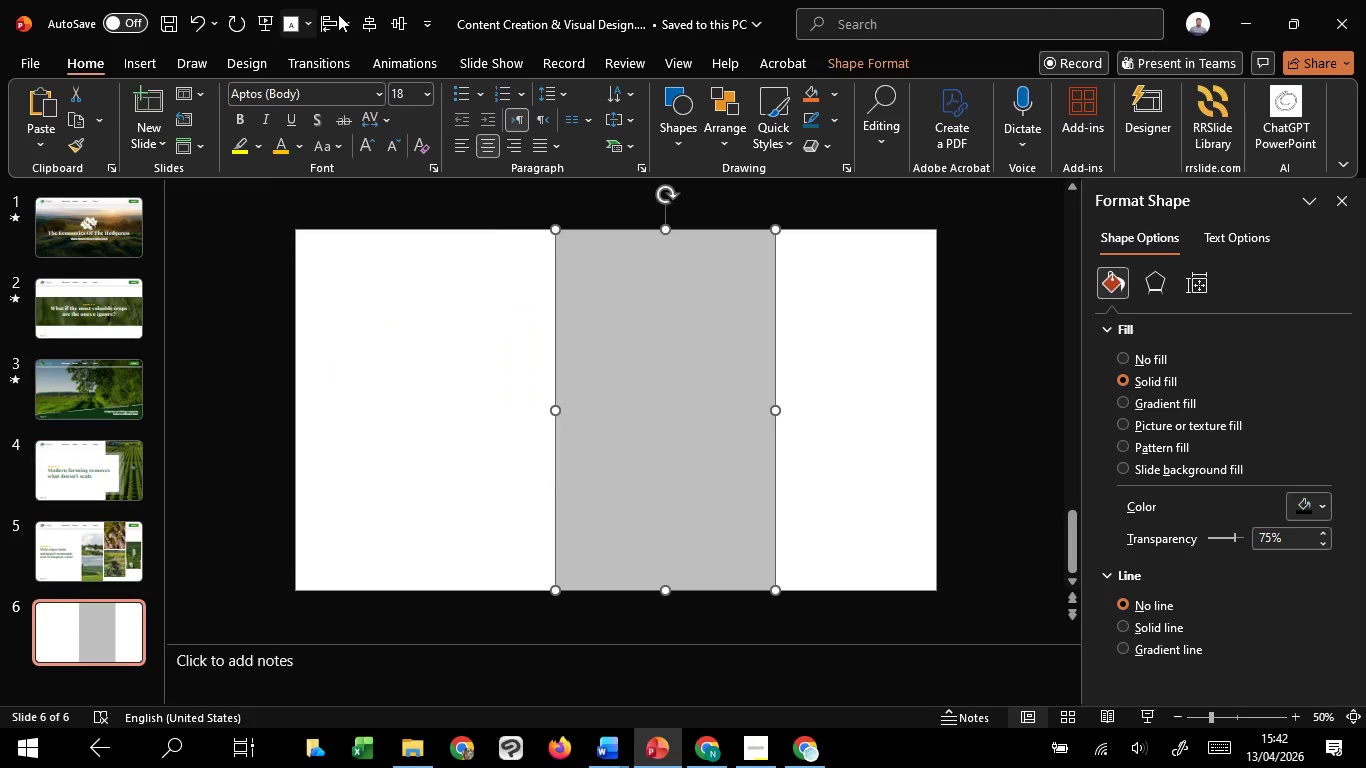 
triple_click([338, 14])
 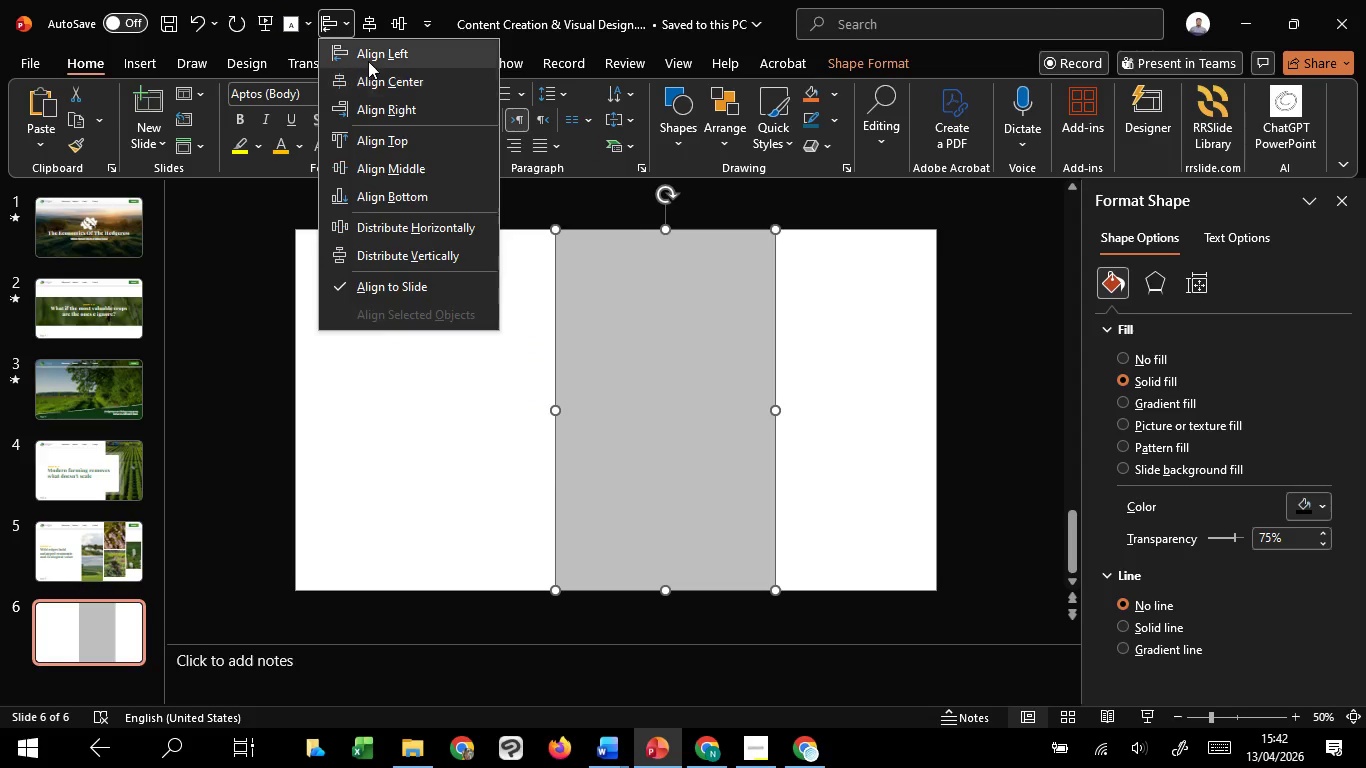 
left_click([367, 61])
 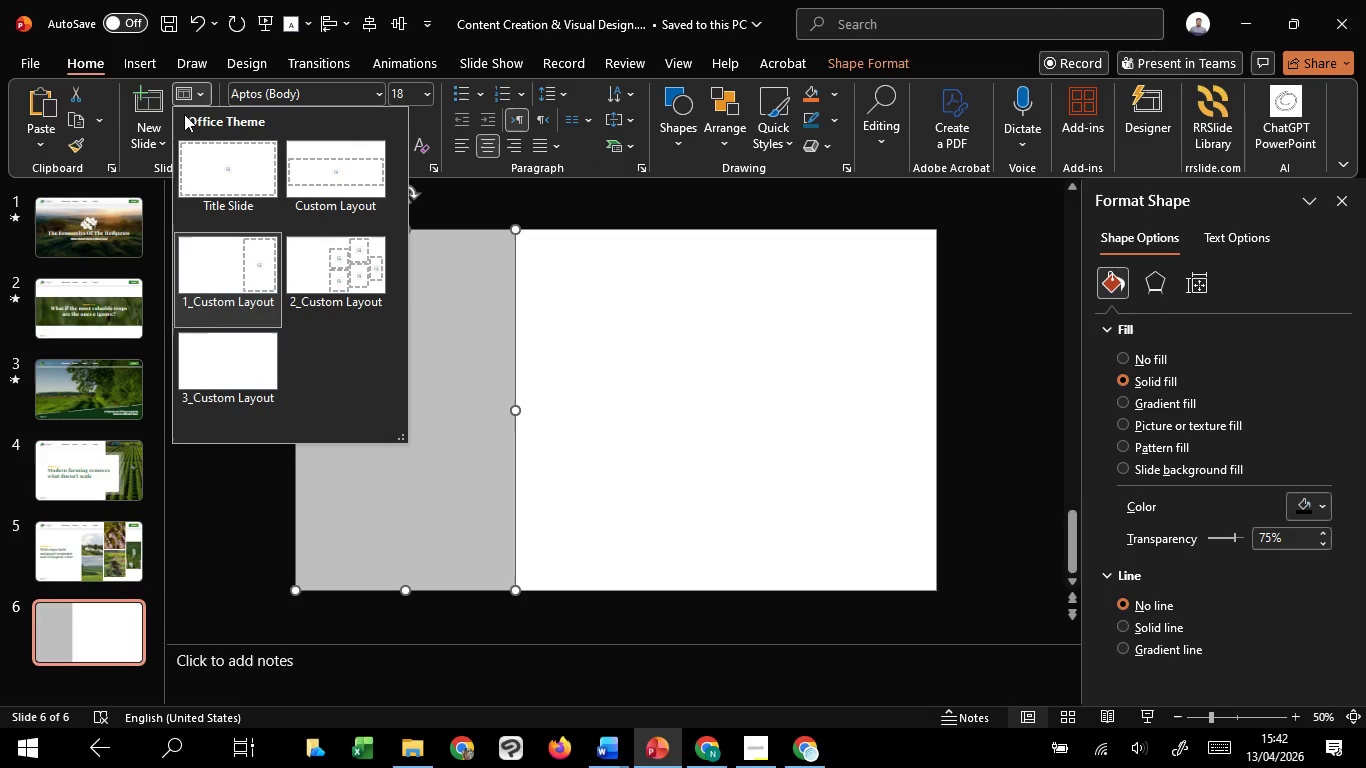 
left_click([210, 348])
 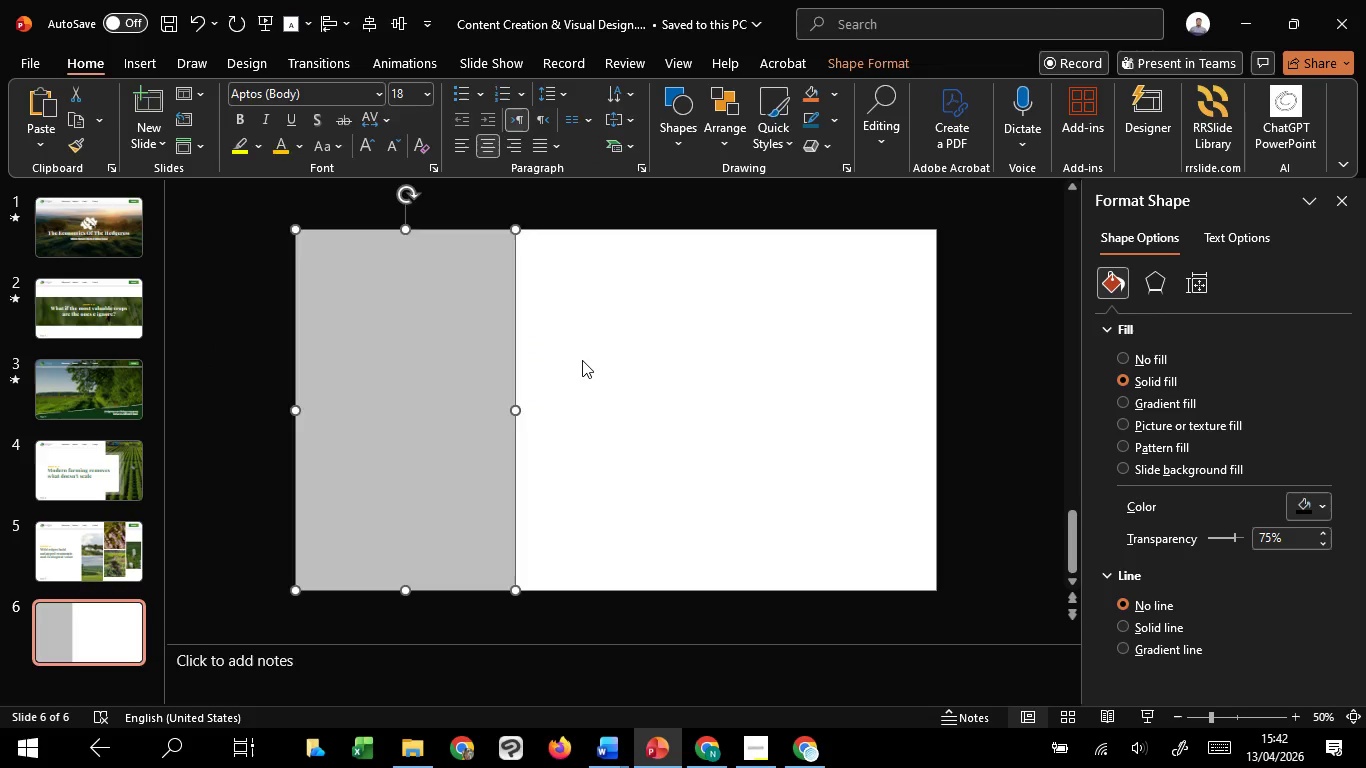 
left_click([582, 360])
 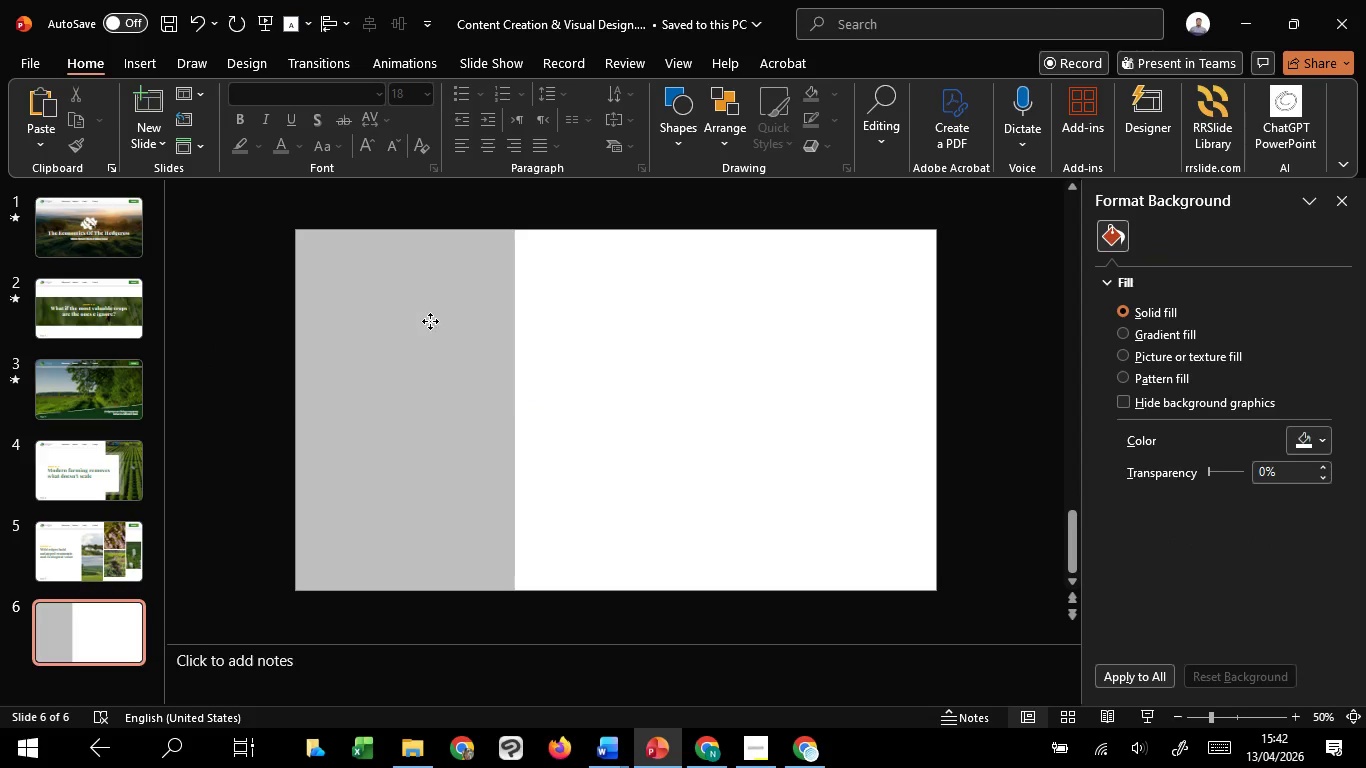 
left_click_drag(start_coordinate=[430, 321], to_coordinate=[752, 301])
 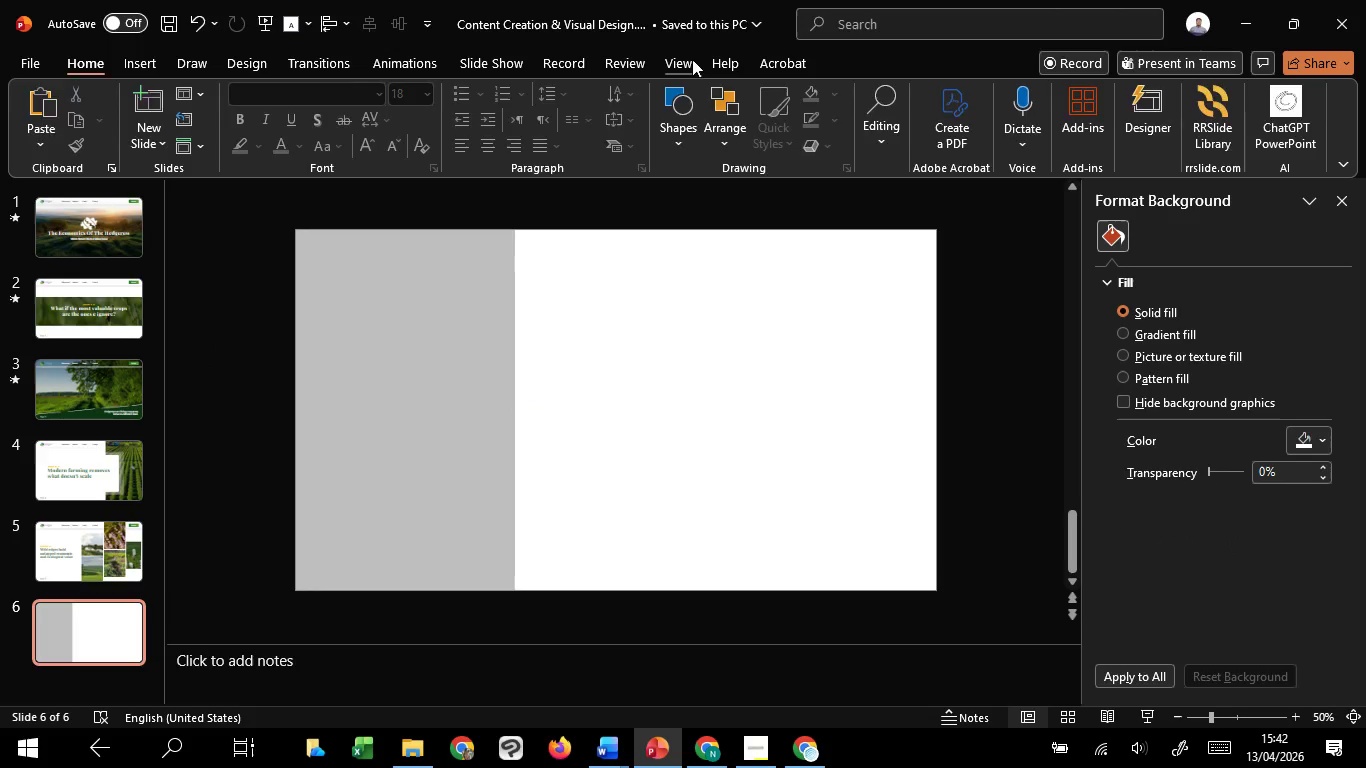 
key(Control+C)
 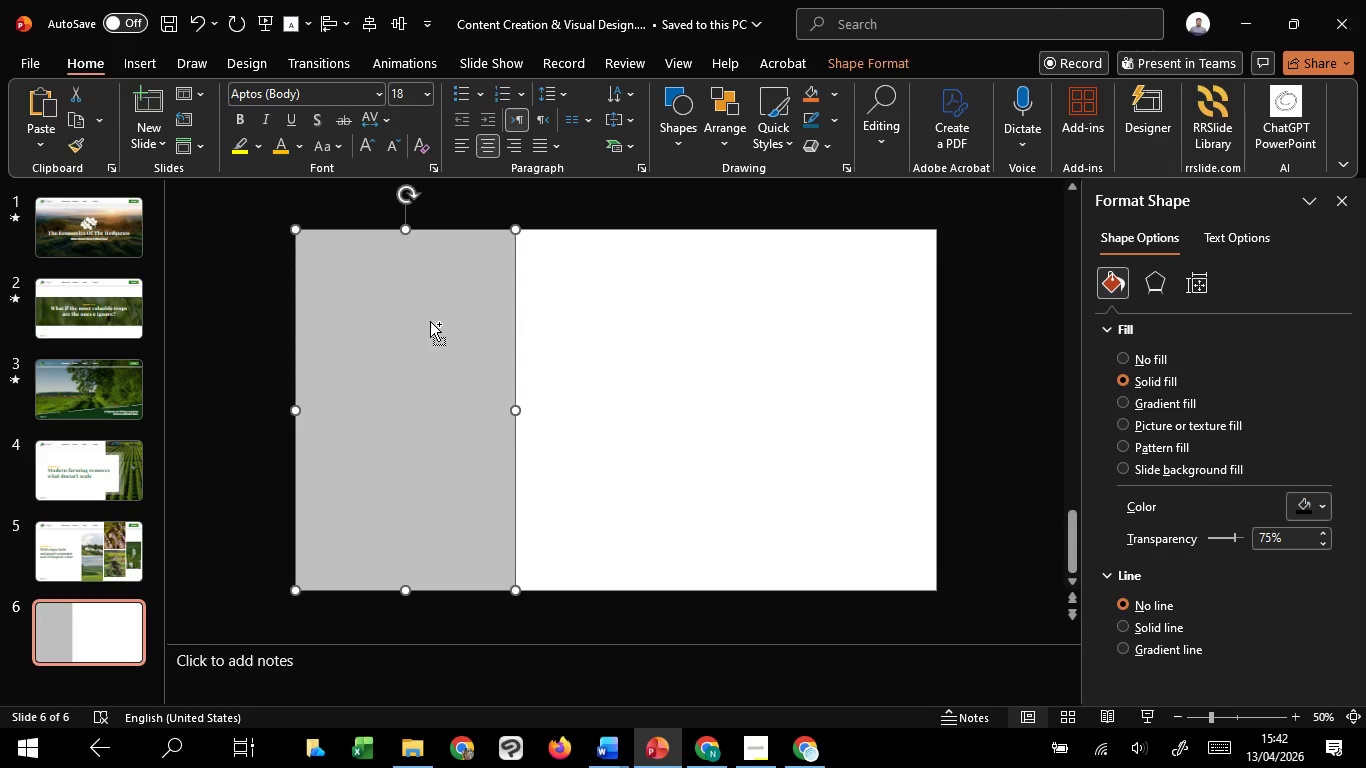 
key(Control+C)
 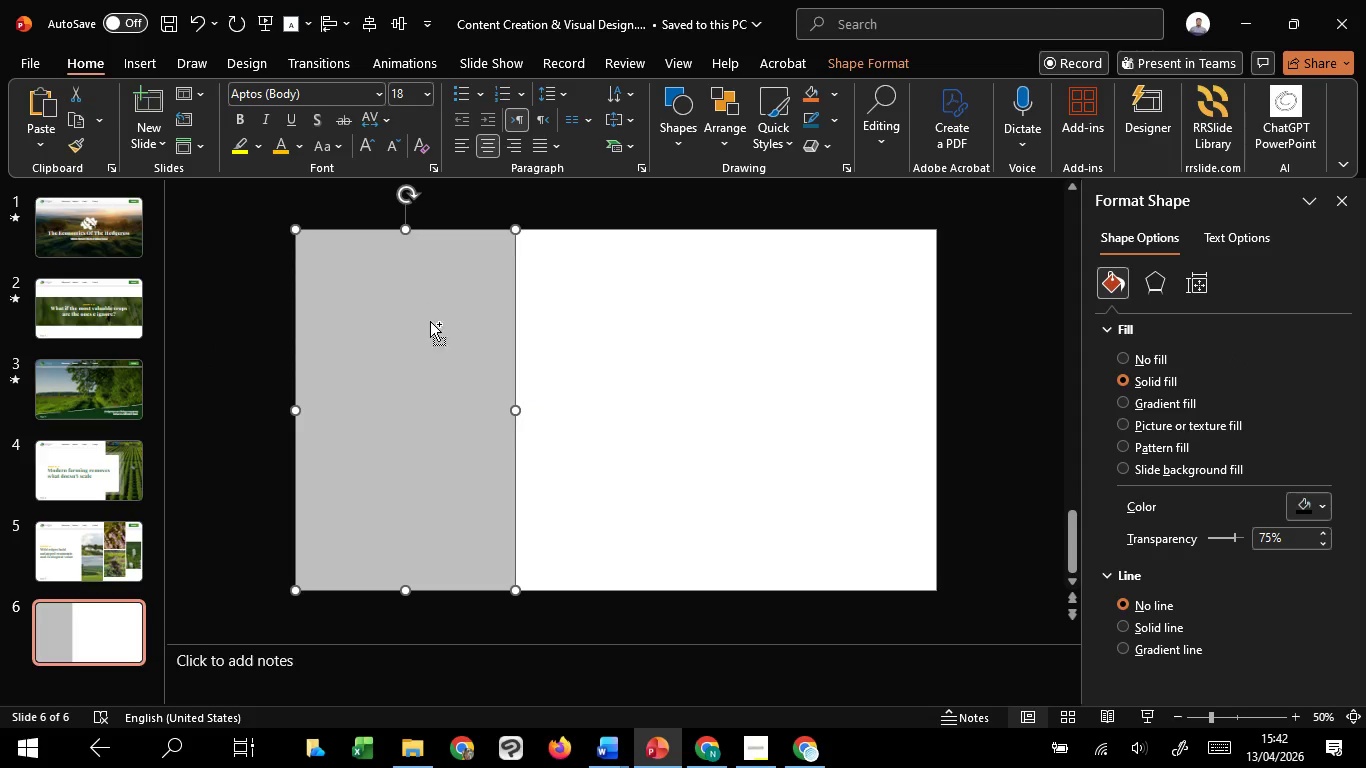 
key(Control+C)
 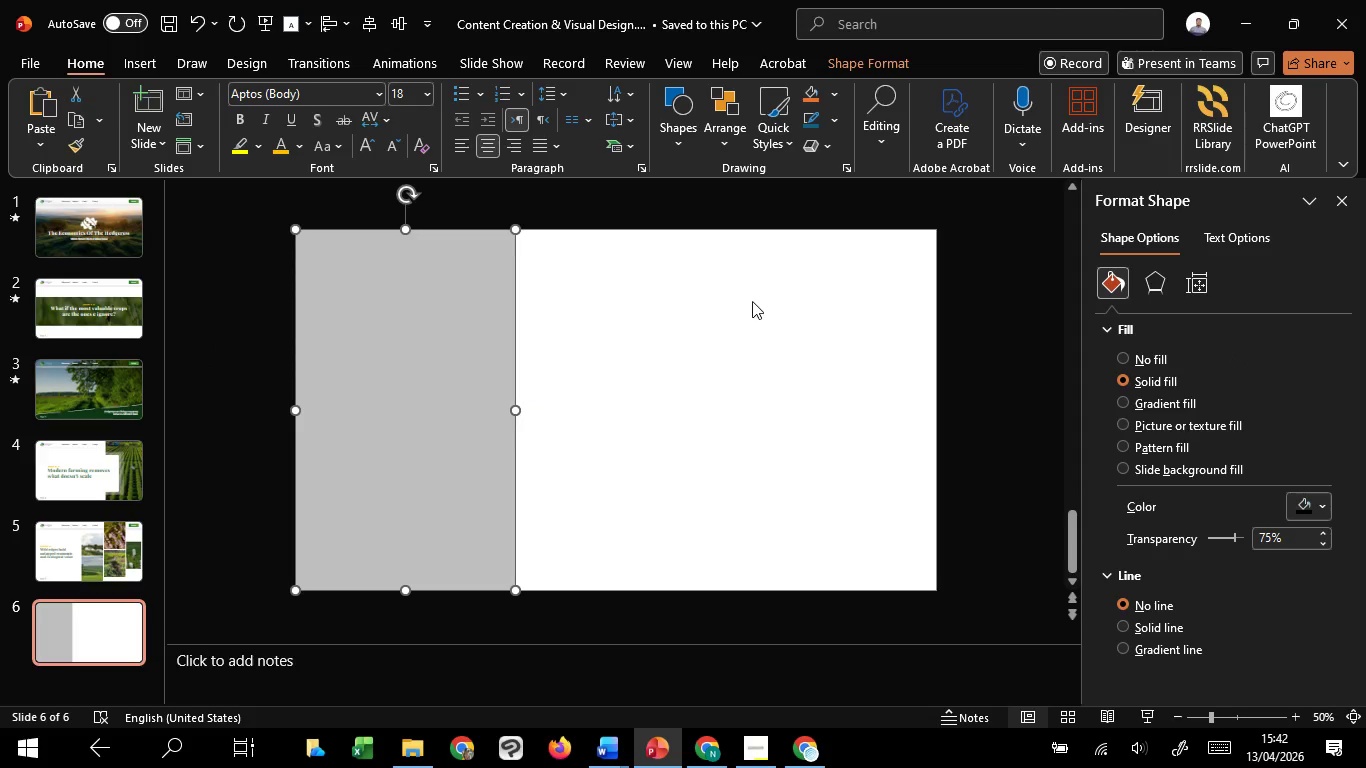 
key(Control+C)
 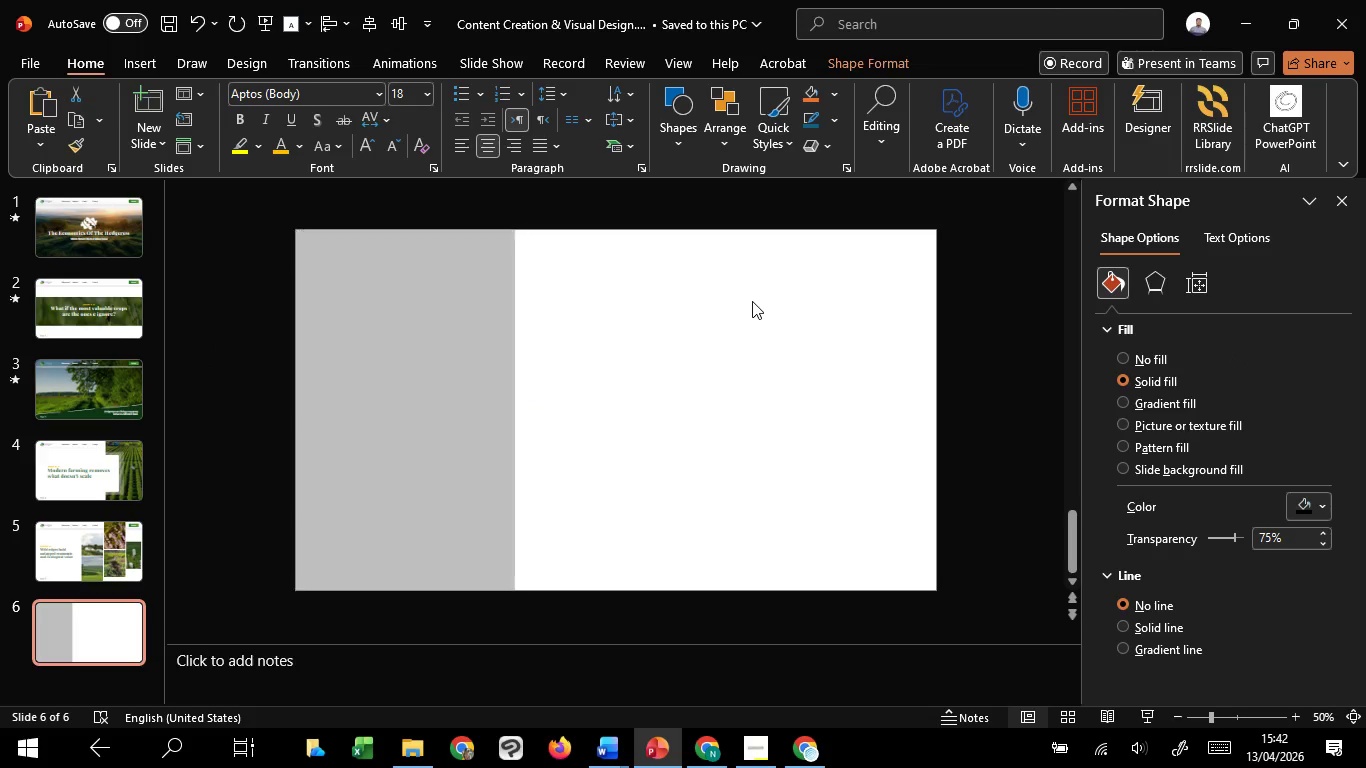 
left_click([752, 301])
 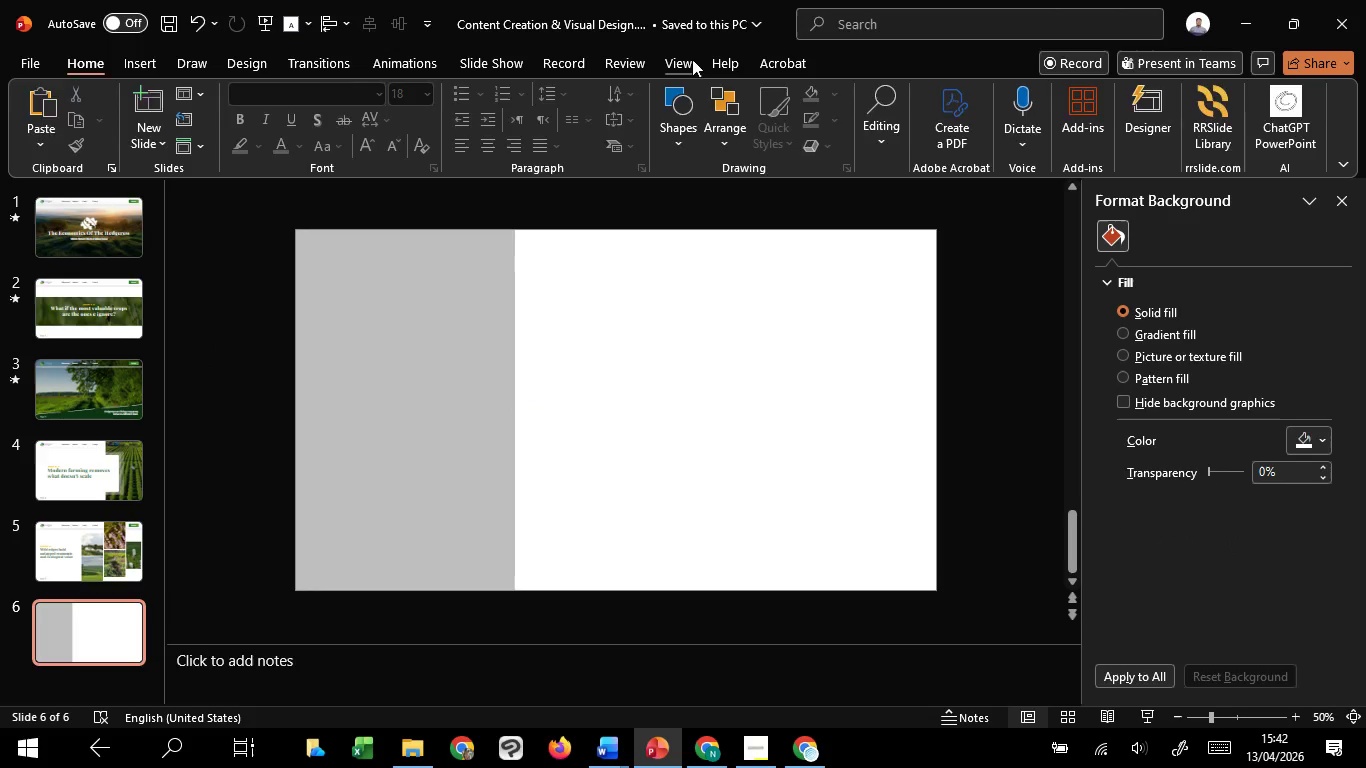 
left_click([692, 59])
 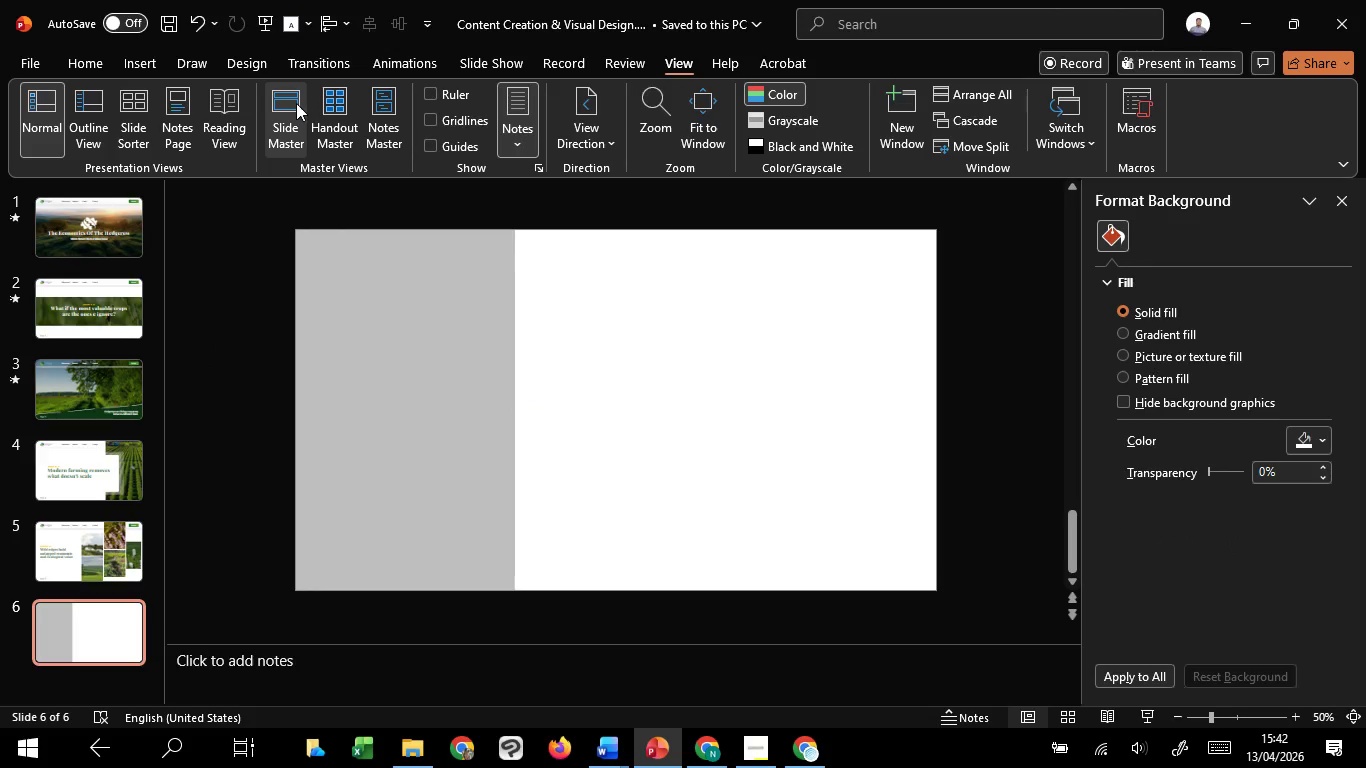 
left_click([296, 103])
 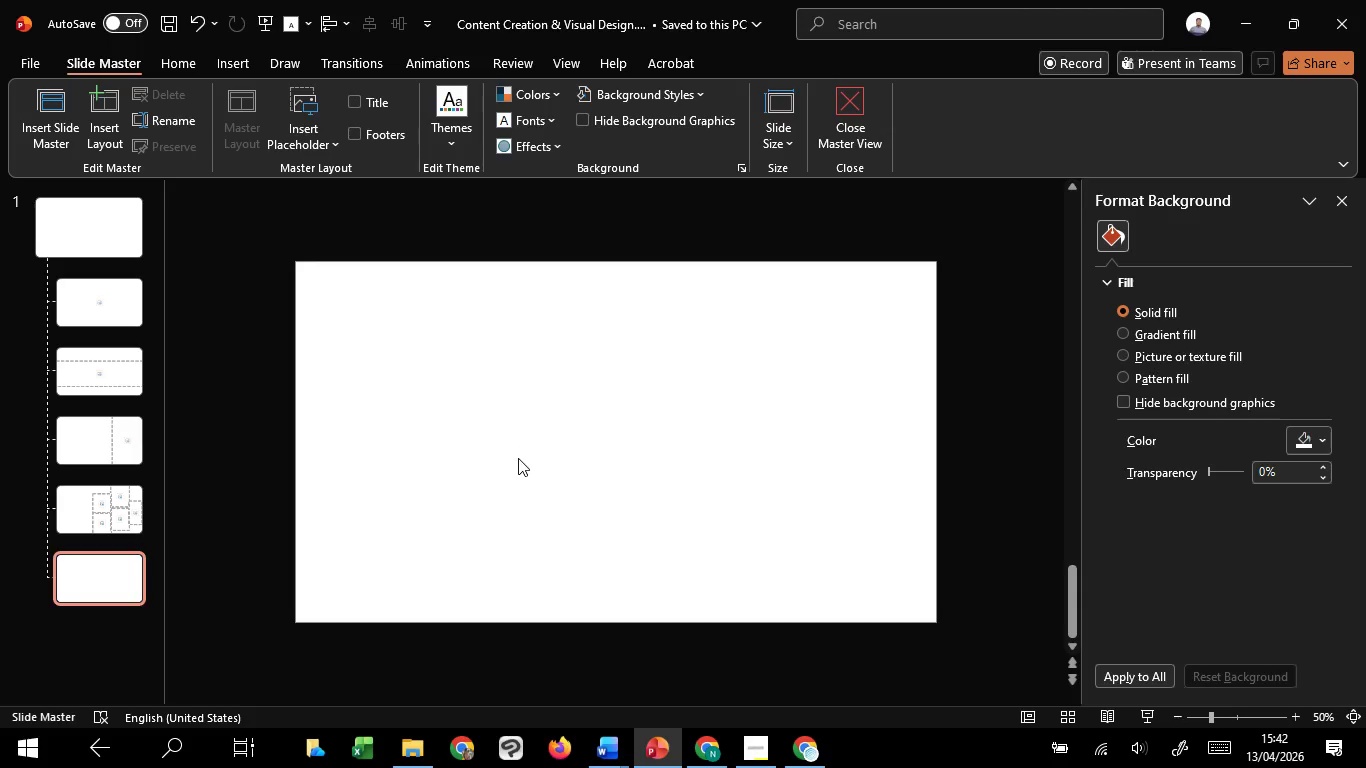 
key(Control+V)
 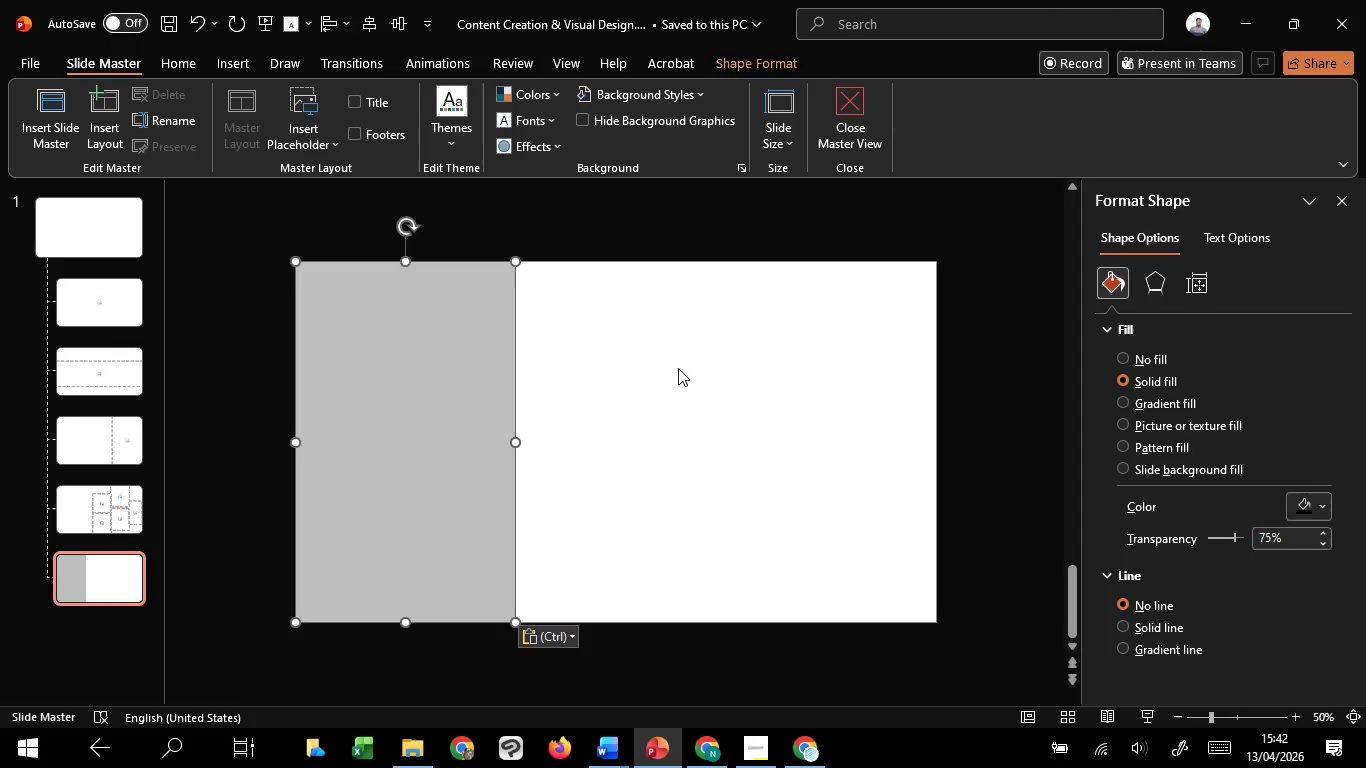 
left_click([678, 368])
 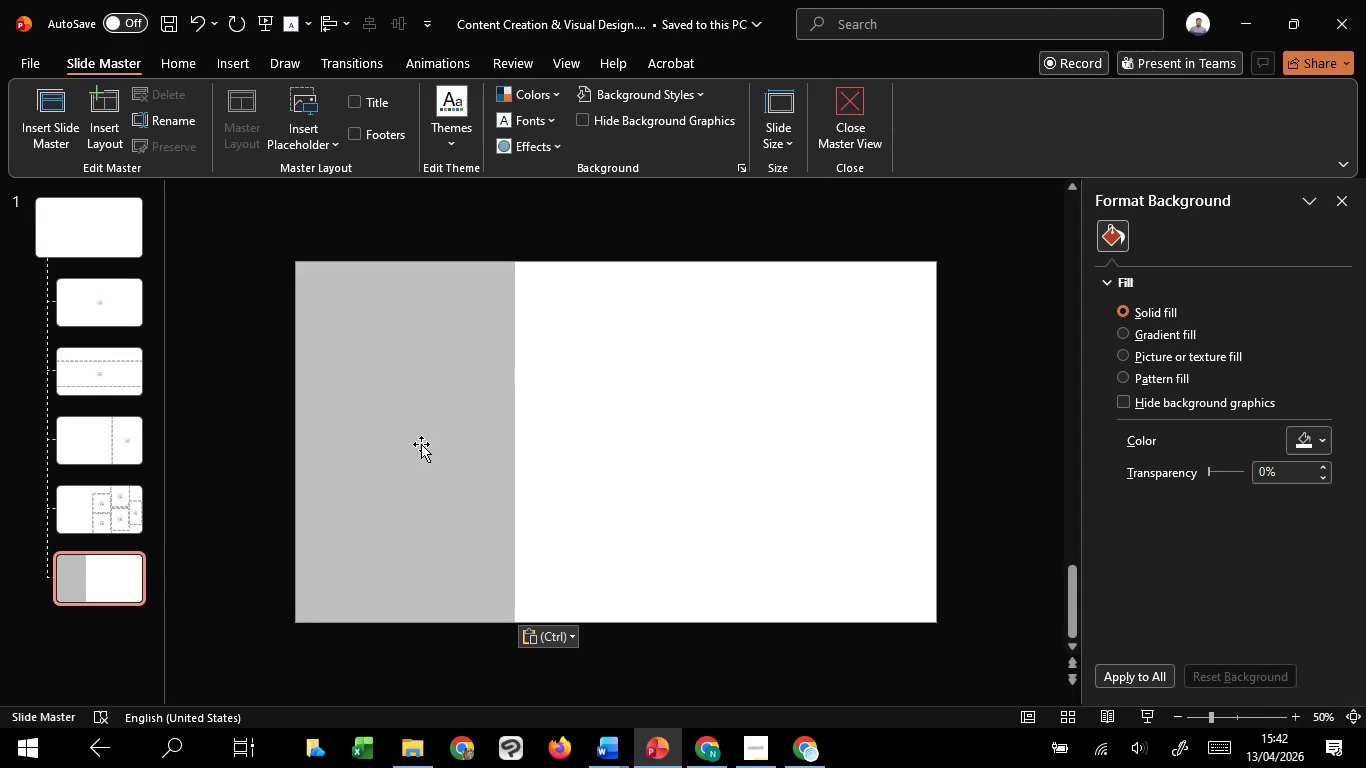 
left_click_drag(start_coordinate=[421, 444], to_coordinate=[419, 349])
 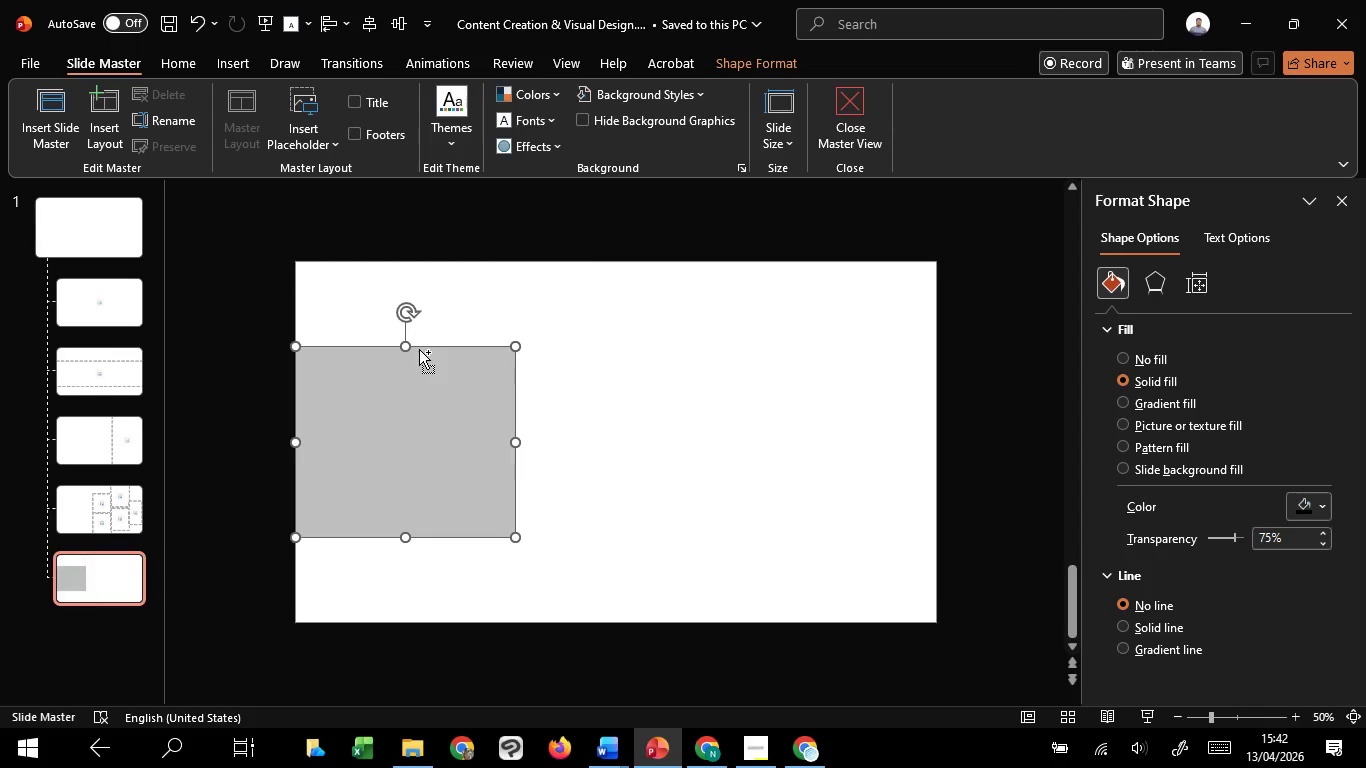 
hold_key(key=ControlLeft, duration=6.91)
 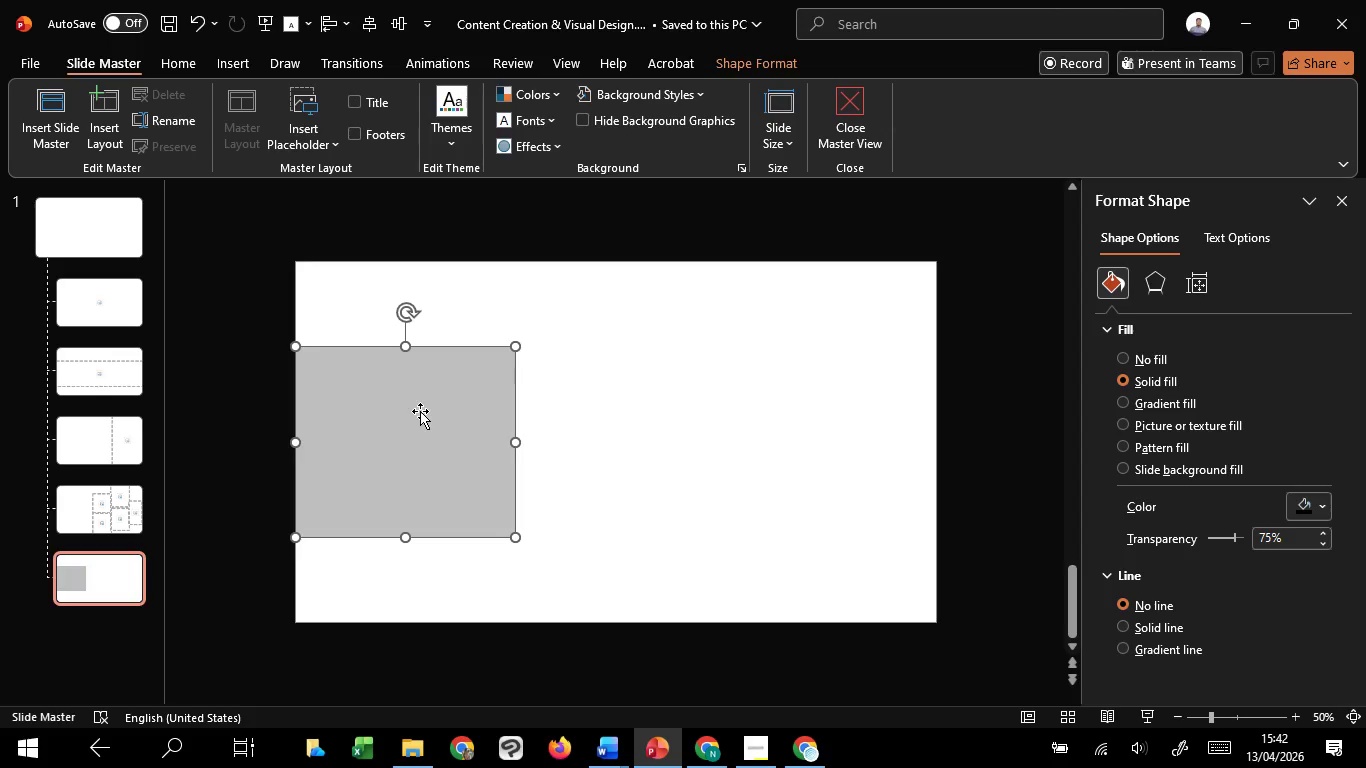 
hold_key(key=ShiftLeft, duration=1.52)
 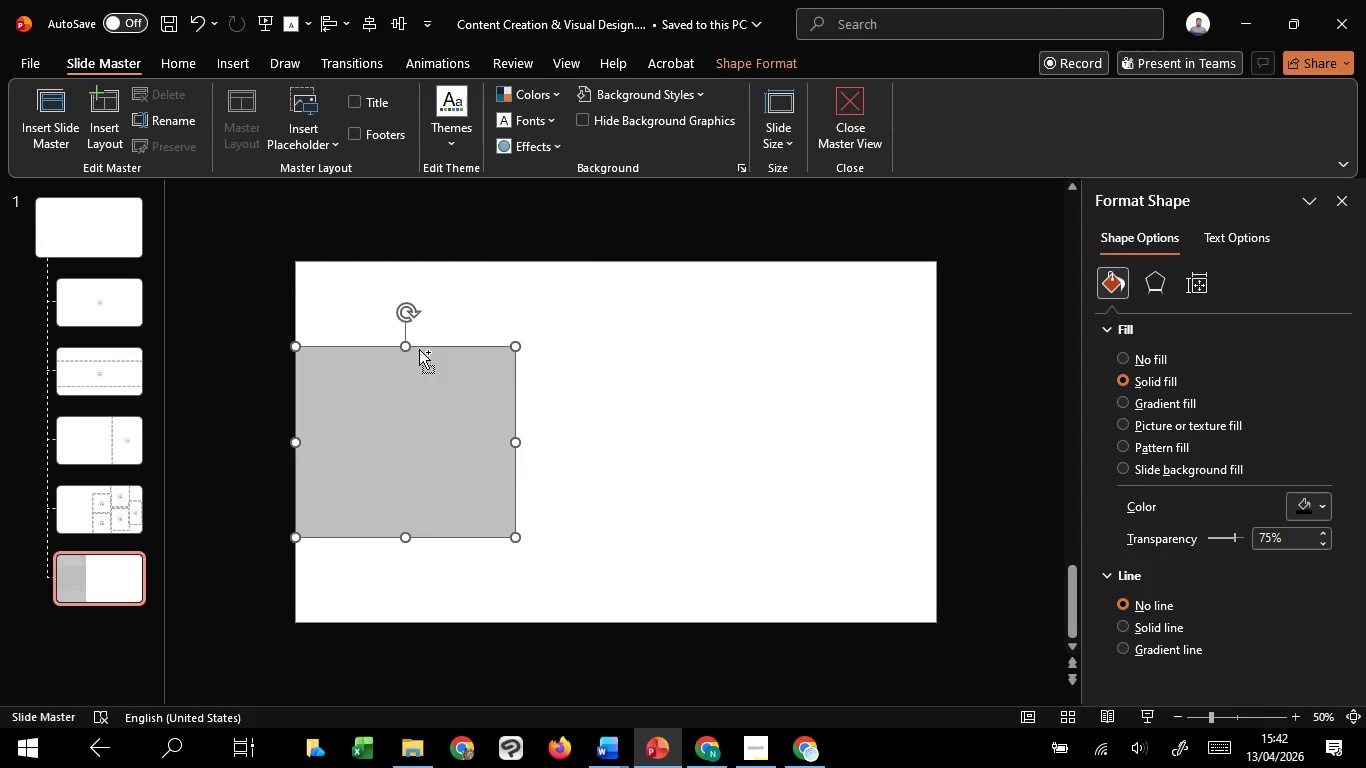 
hold_key(key=ShiftLeft, duration=1.5)
 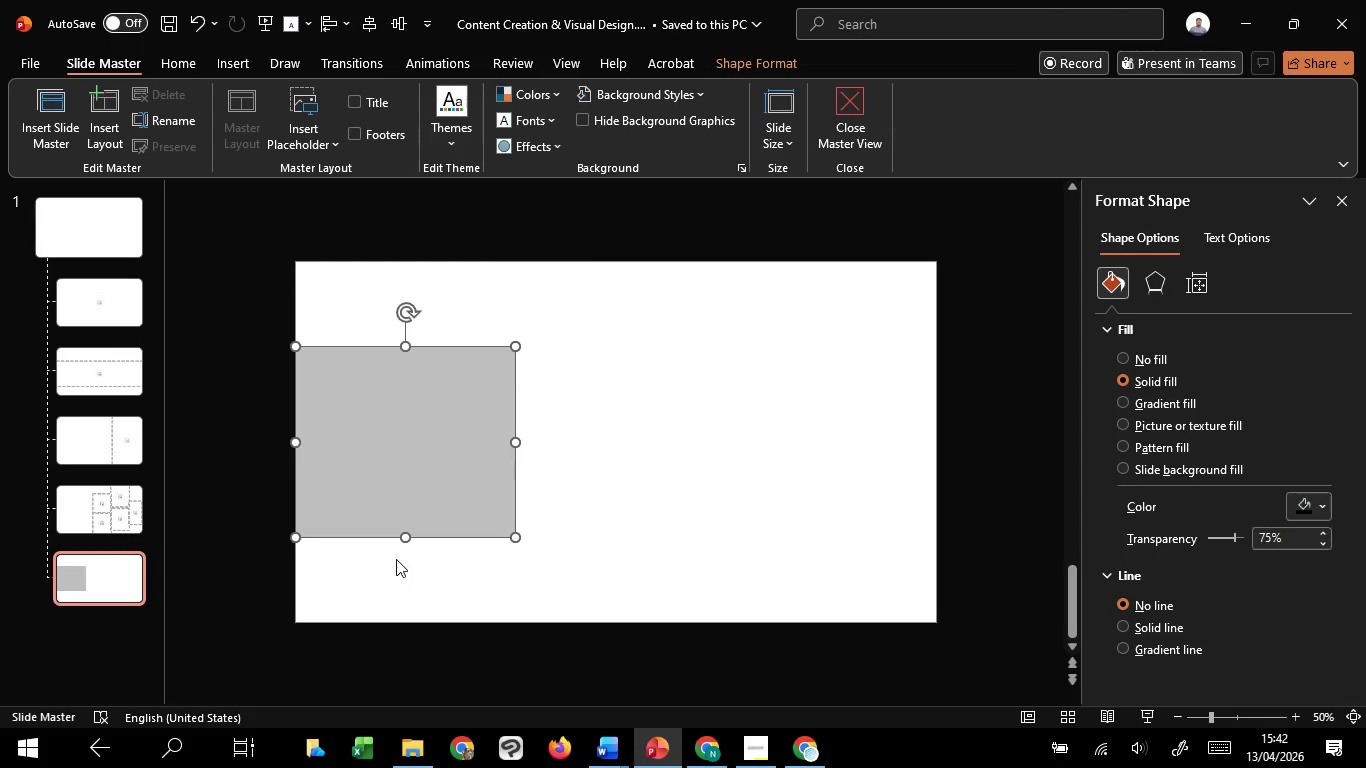 
hold_key(key=ShiftLeft, duration=1.53)
 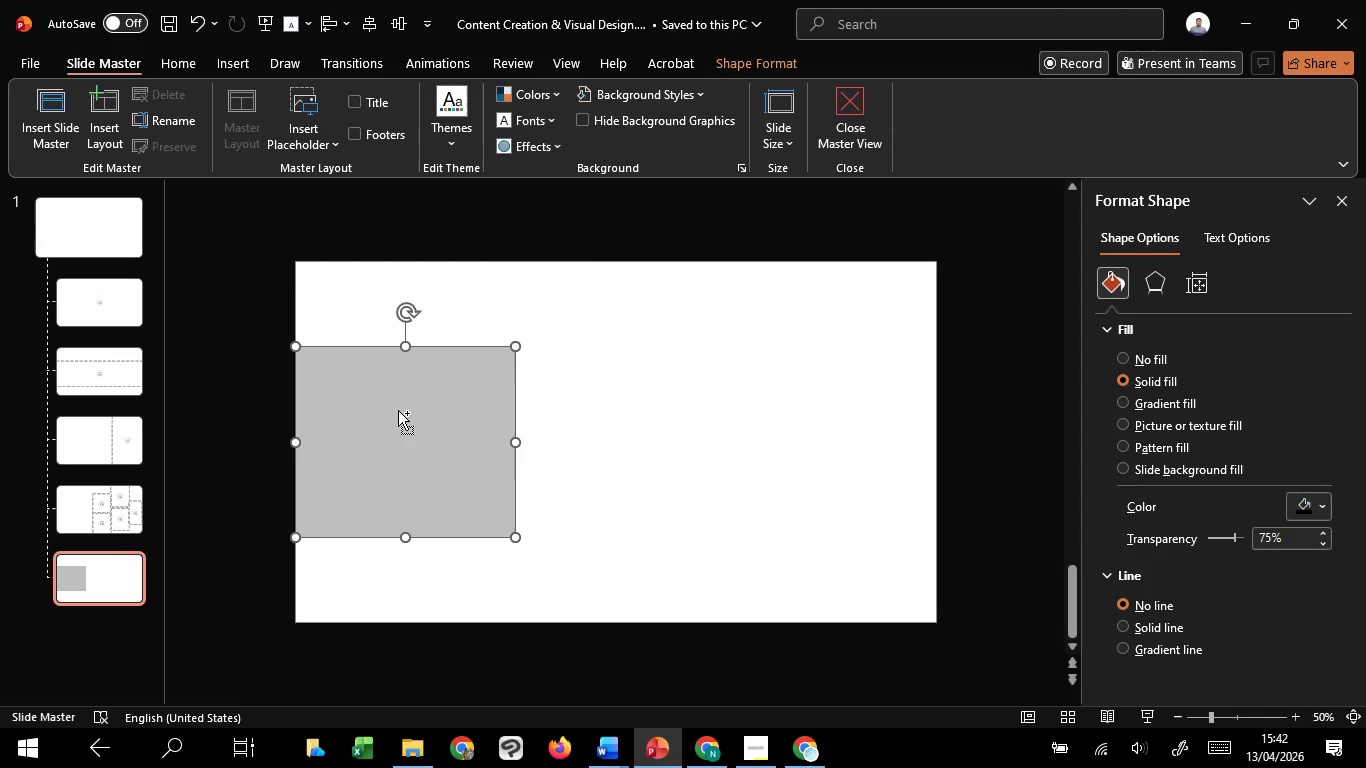 
hold_key(key=ShiftLeft, duration=1.52)
 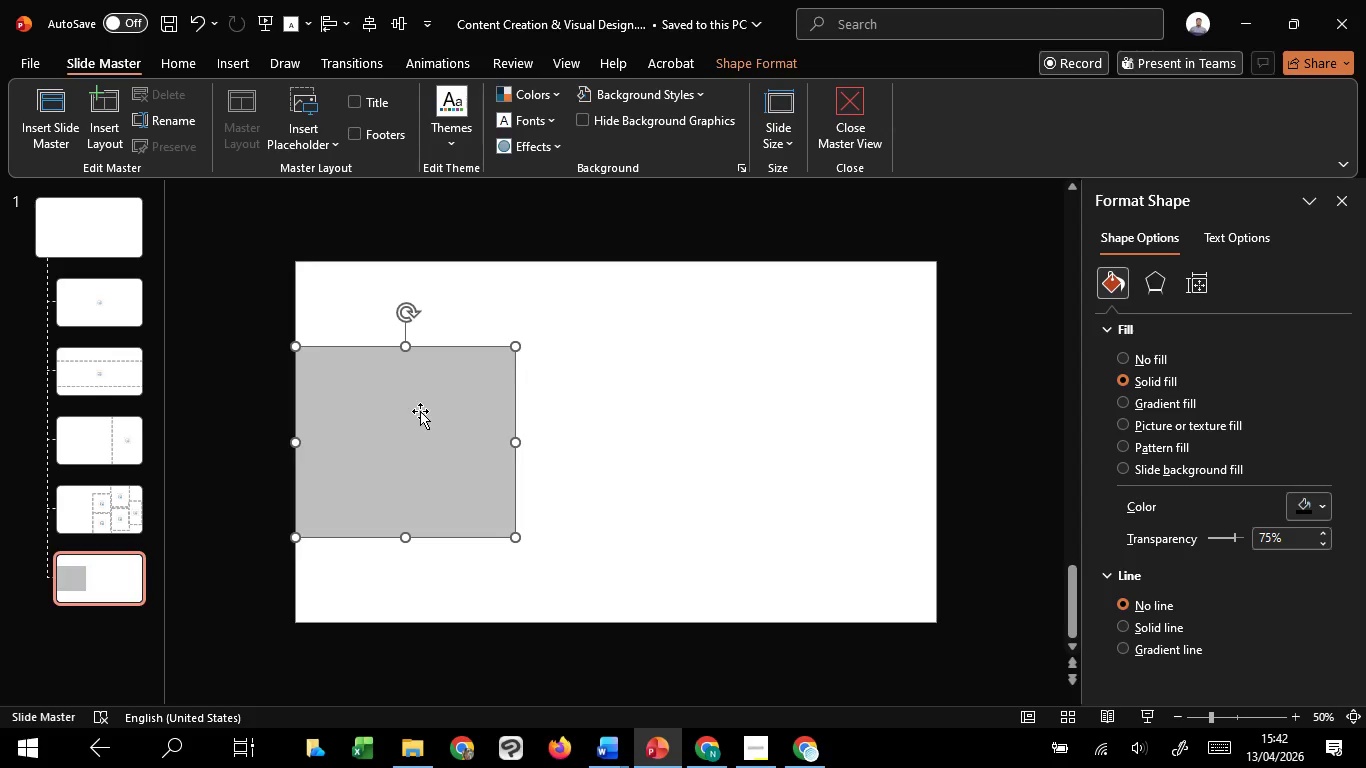 
hold_key(key=ShiftLeft, duration=1.5)
 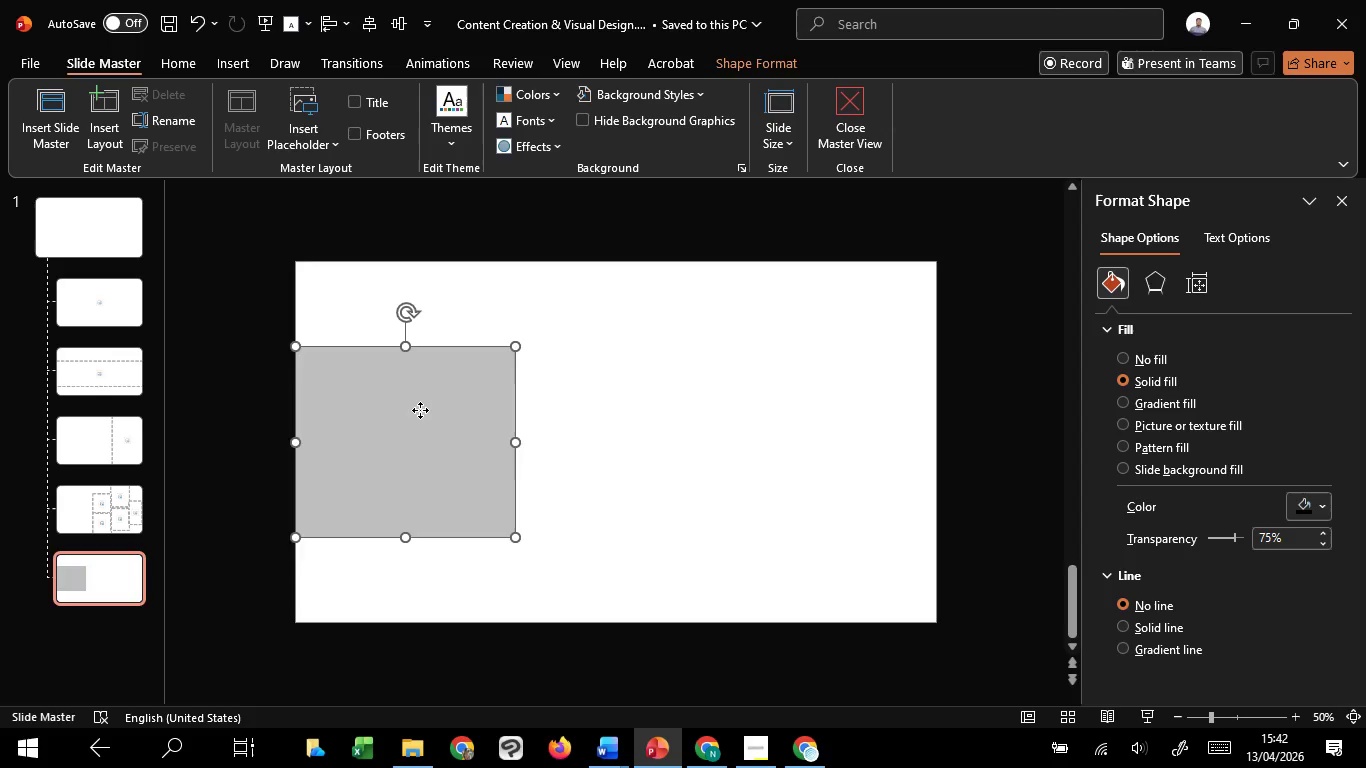 
hold_key(key=ShiftLeft, duration=1.5)
left_click_drag(start_coordinate=[420, 411], to_coordinate=[417, 401])
 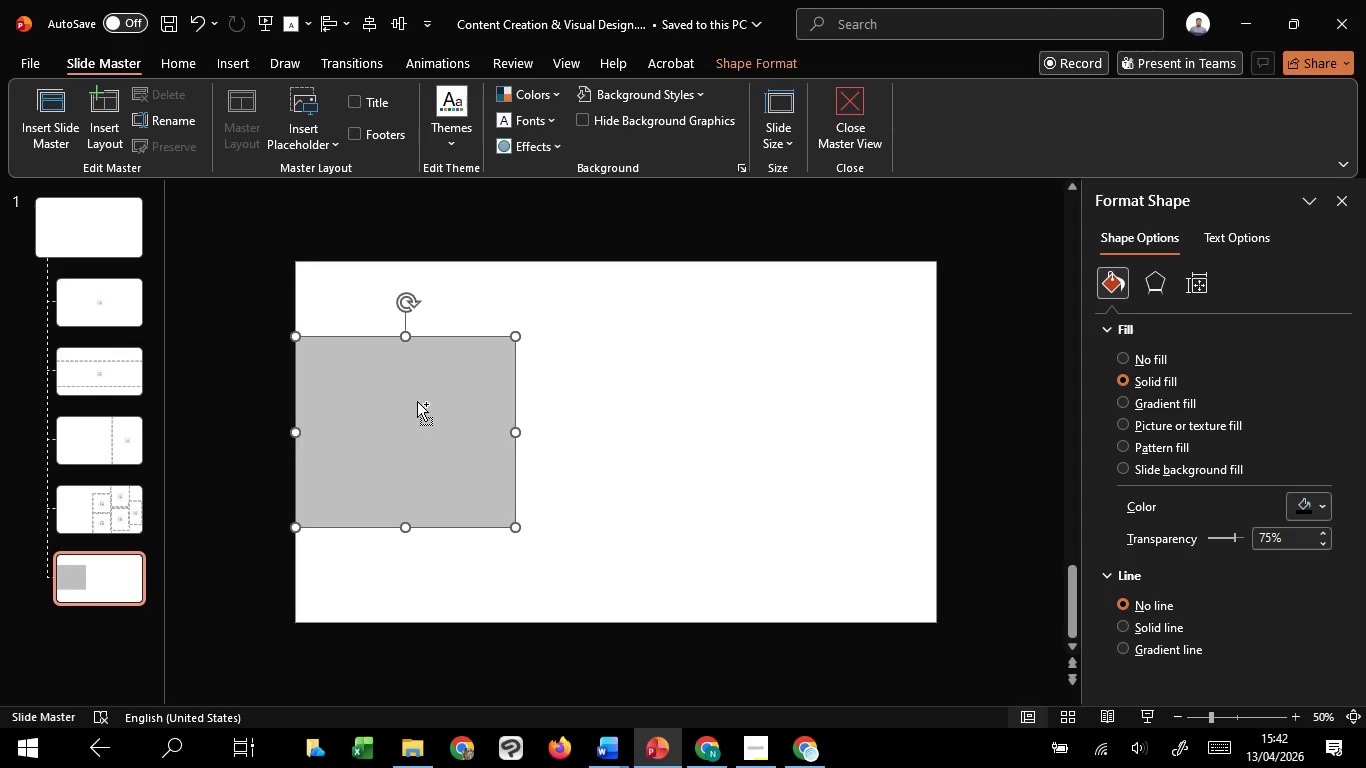 
hold_key(key=ShiftLeft, duration=3.14)
 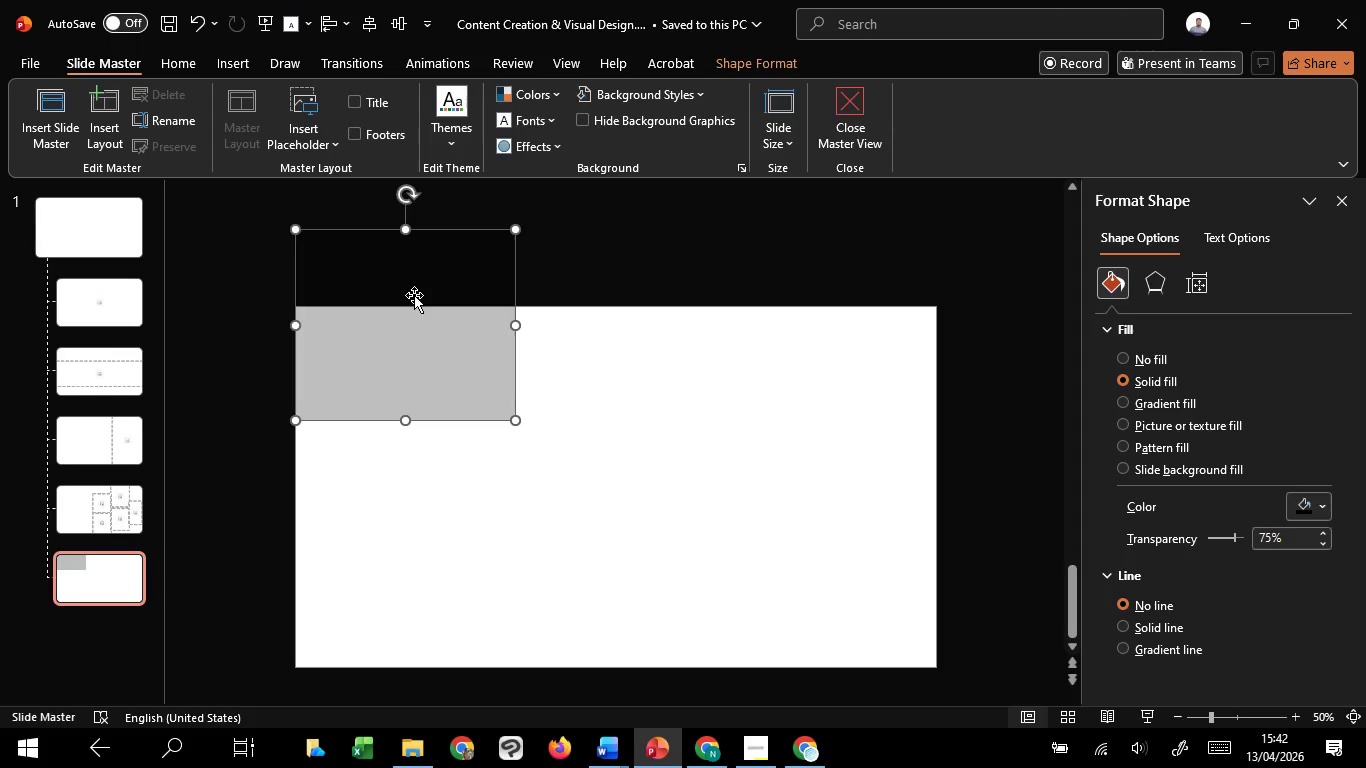 
hold_key(key=ControlLeft, duration=0.61)
 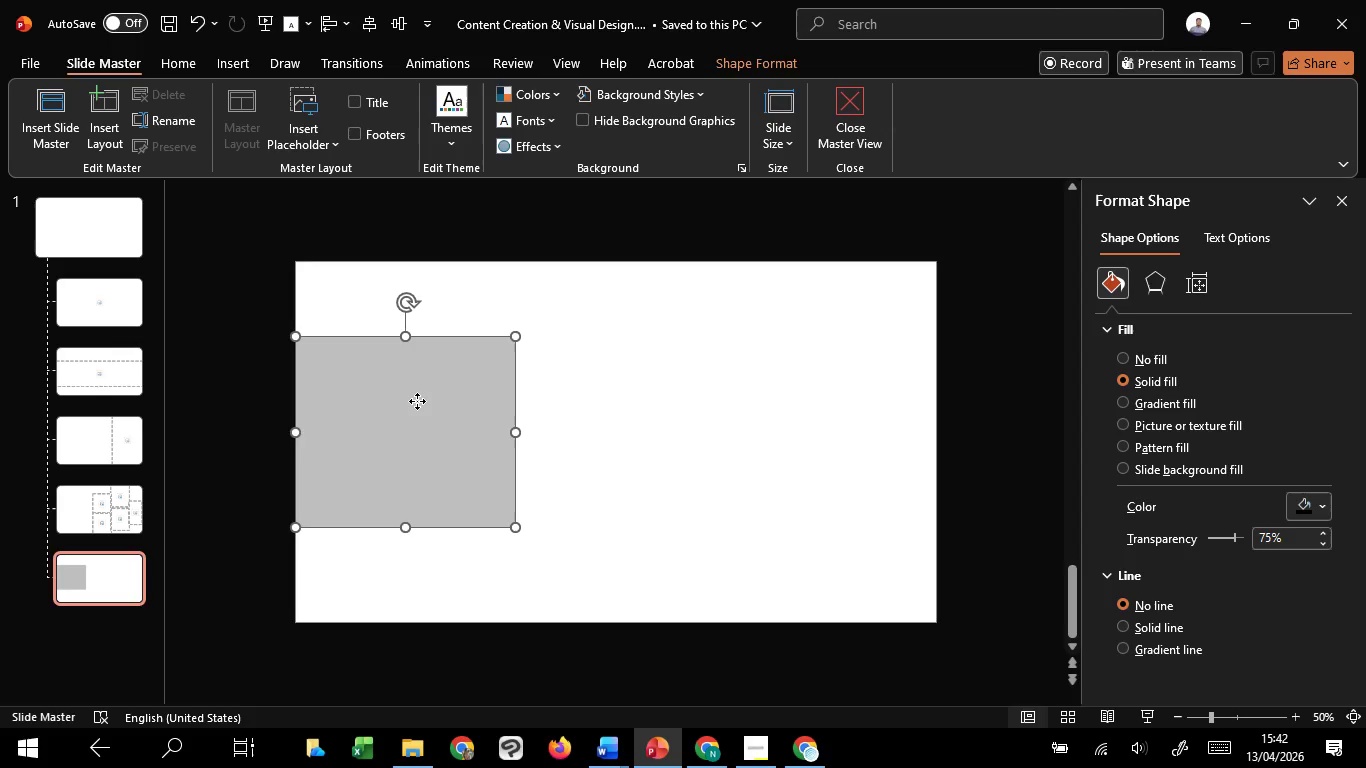 
left_click_drag(start_coordinate=[417, 401], to_coordinate=[413, 249])
 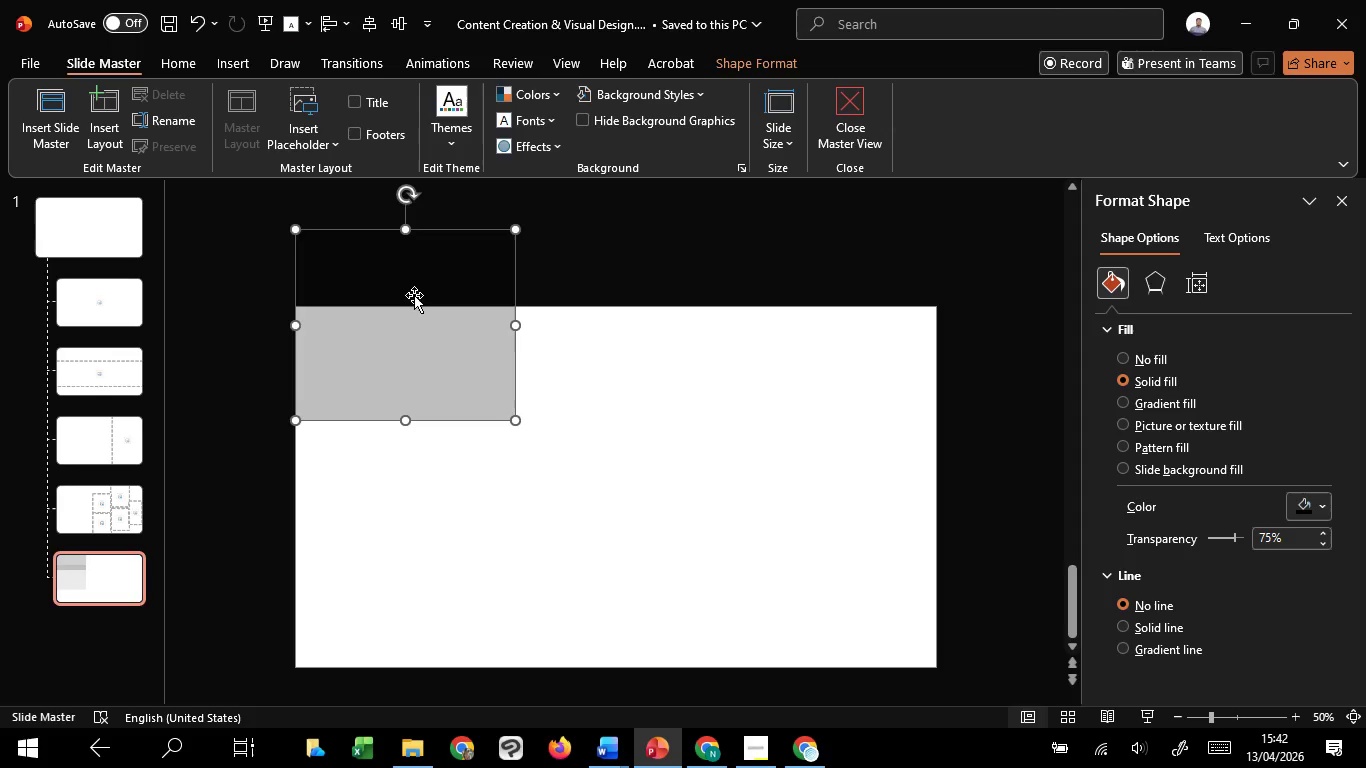 
hold_key(key=ShiftLeft, duration=6.78)
 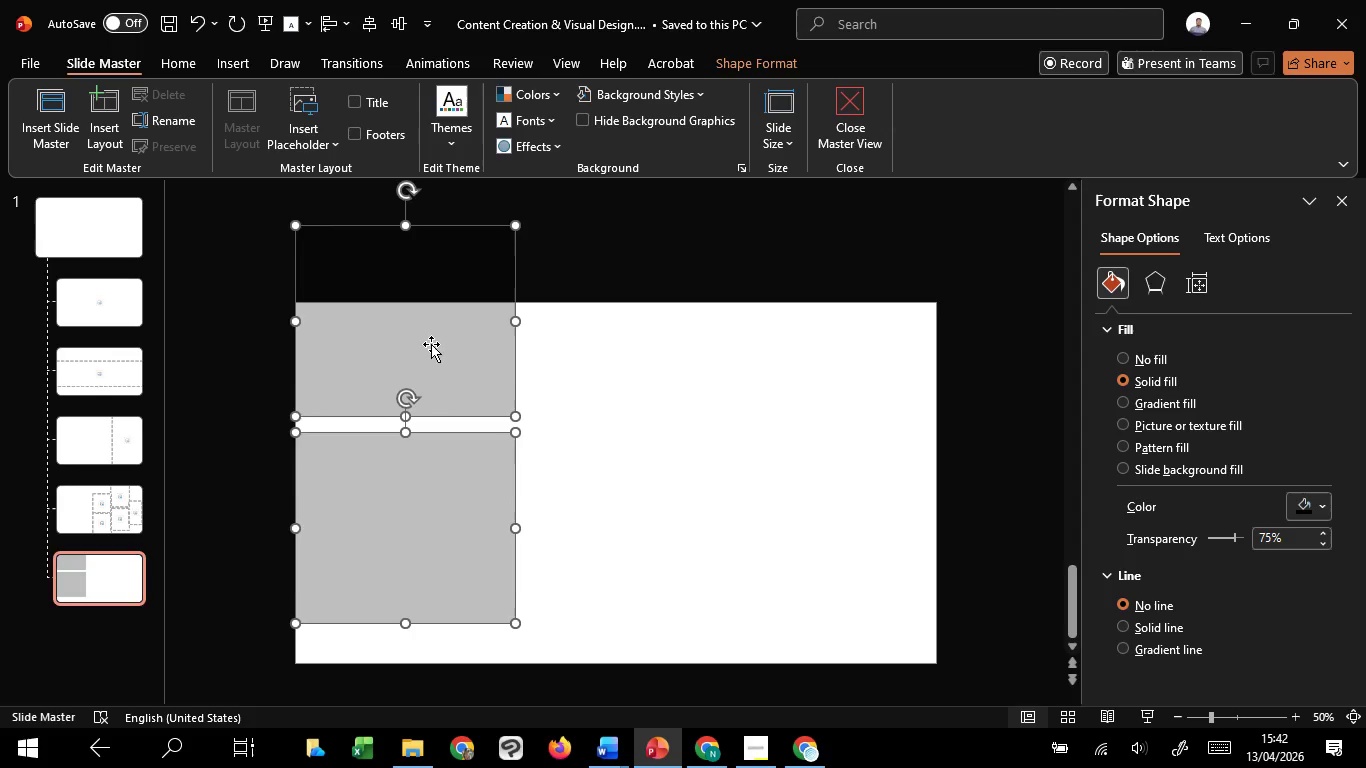 
hold_key(key=ControlLeft, duration=0.69)
 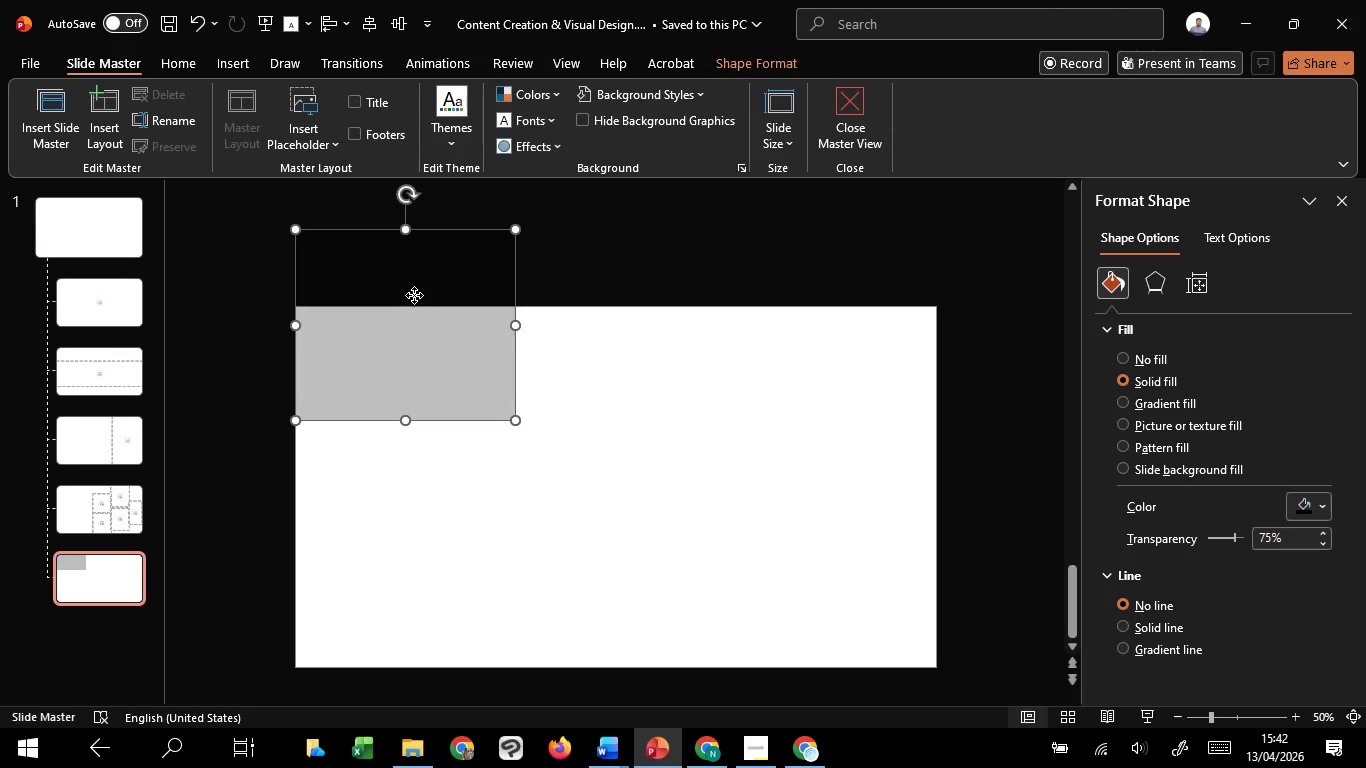 
left_click_drag(start_coordinate=[414, 295], to_coordinate=[430, 503])
 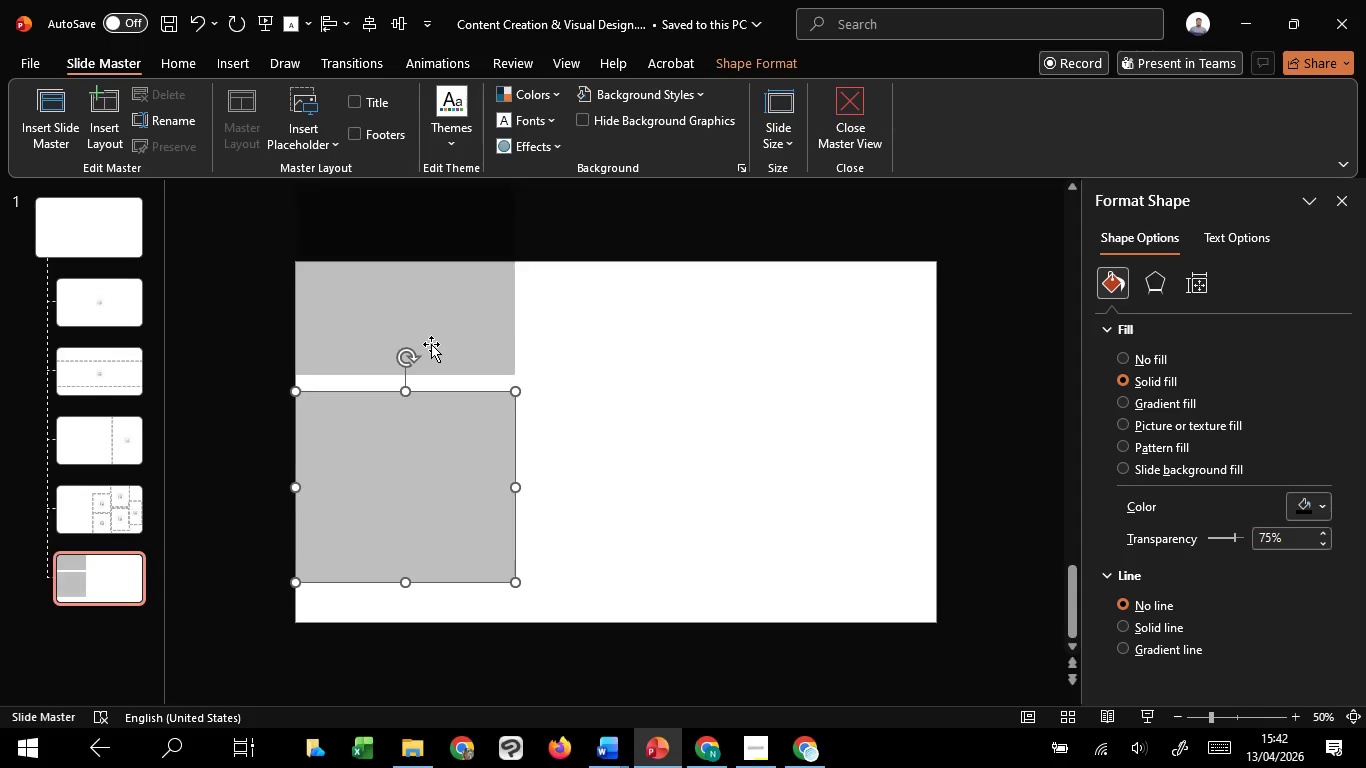 
hold_key(key=ControlLeft, duration=1.52)
 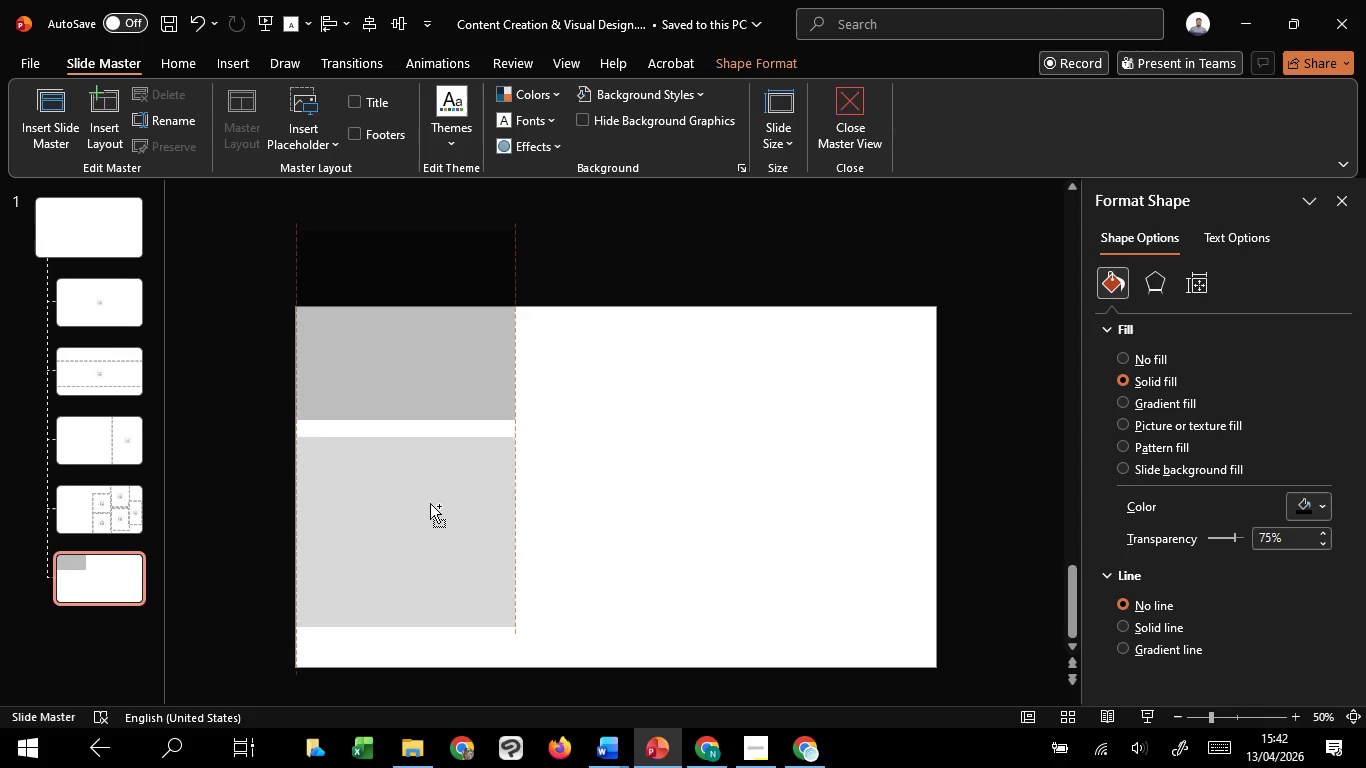 
hold_key(key=ControlLeft, duration=1.5)
 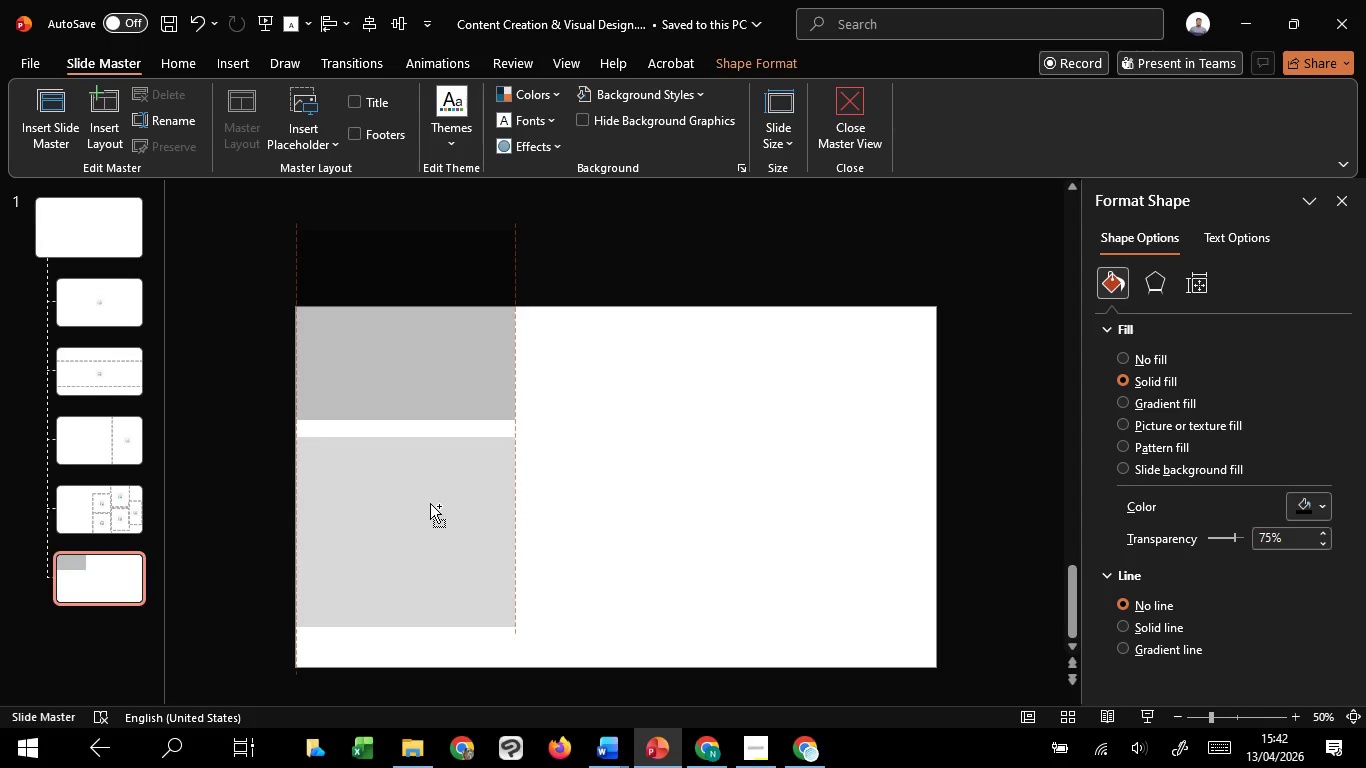 
hold_key(key=ControlLeft, duration=1.51)
 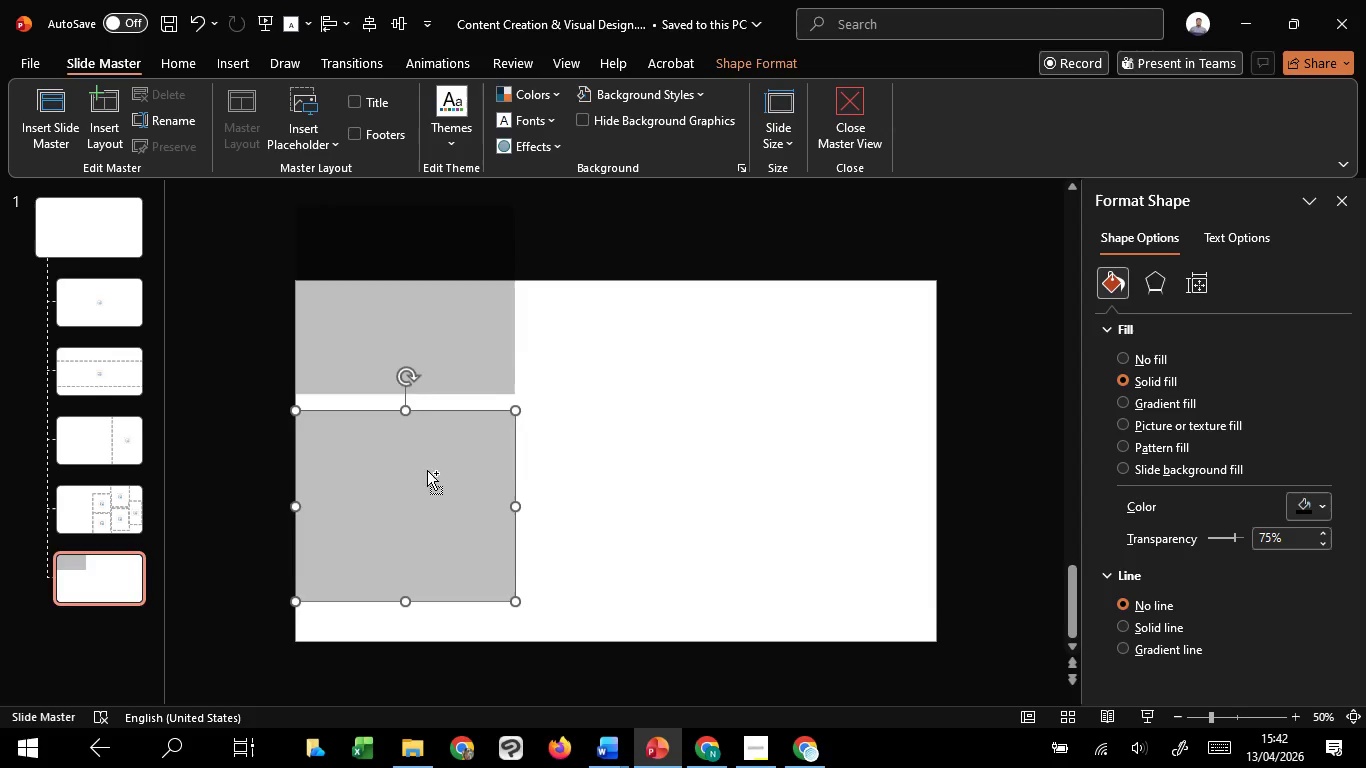 
key(Control+Shift+ControlLeft)
 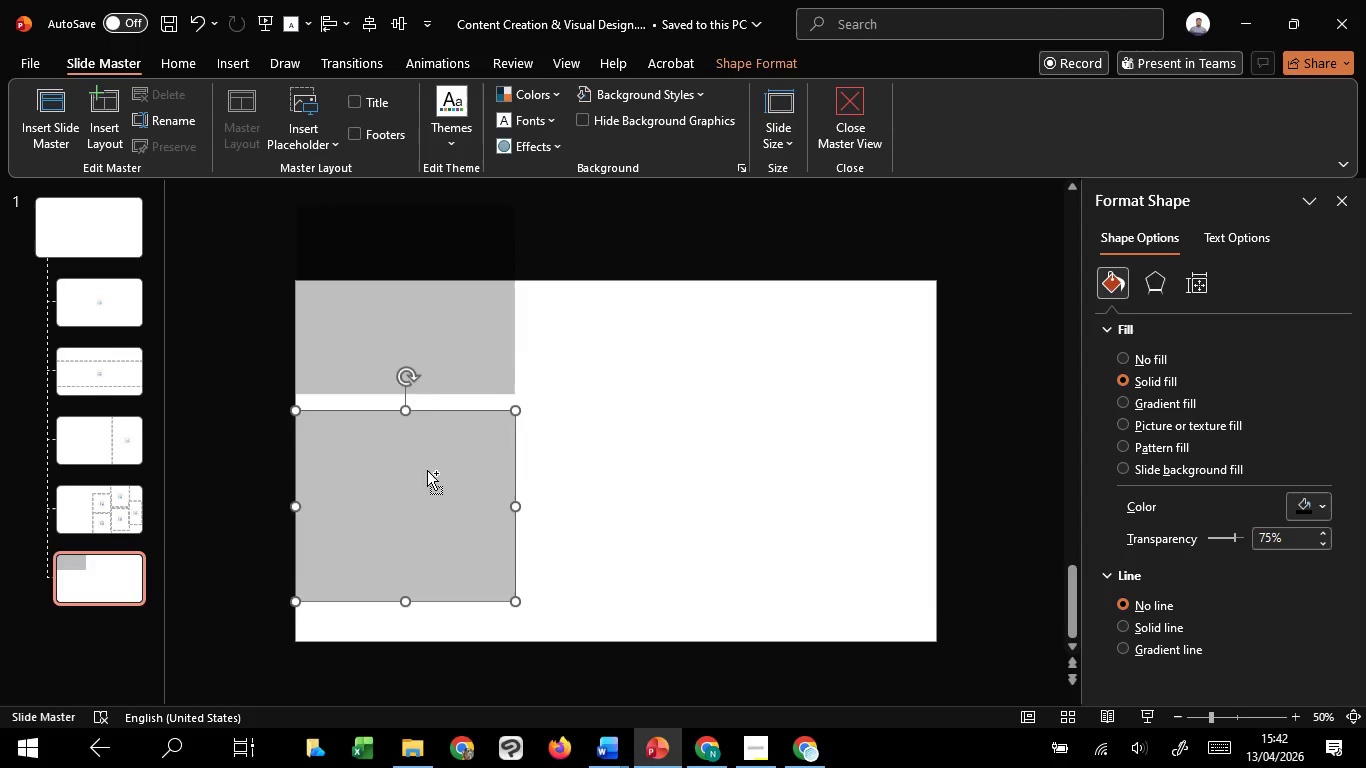 
key(Control+Shift+ControlLeft)
 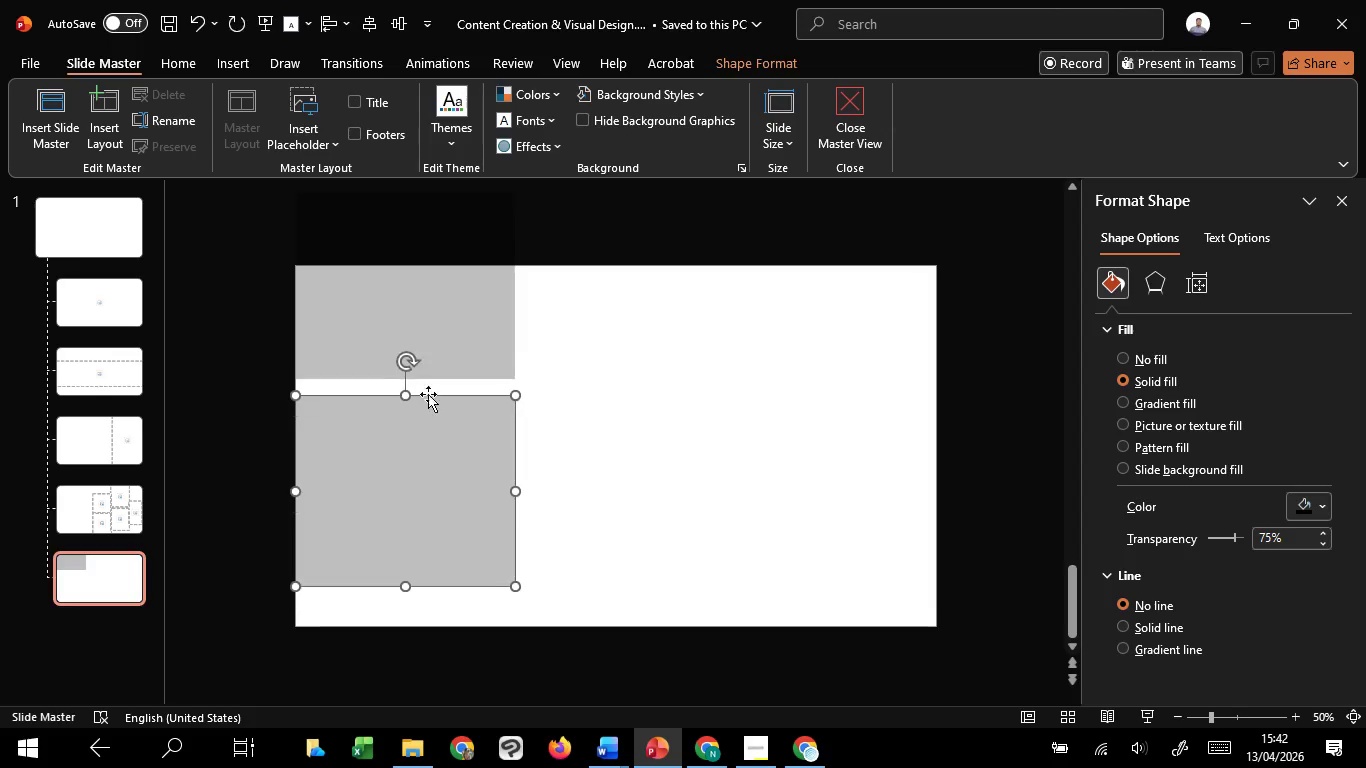 
key(Control+Shift+ControlLeft)
 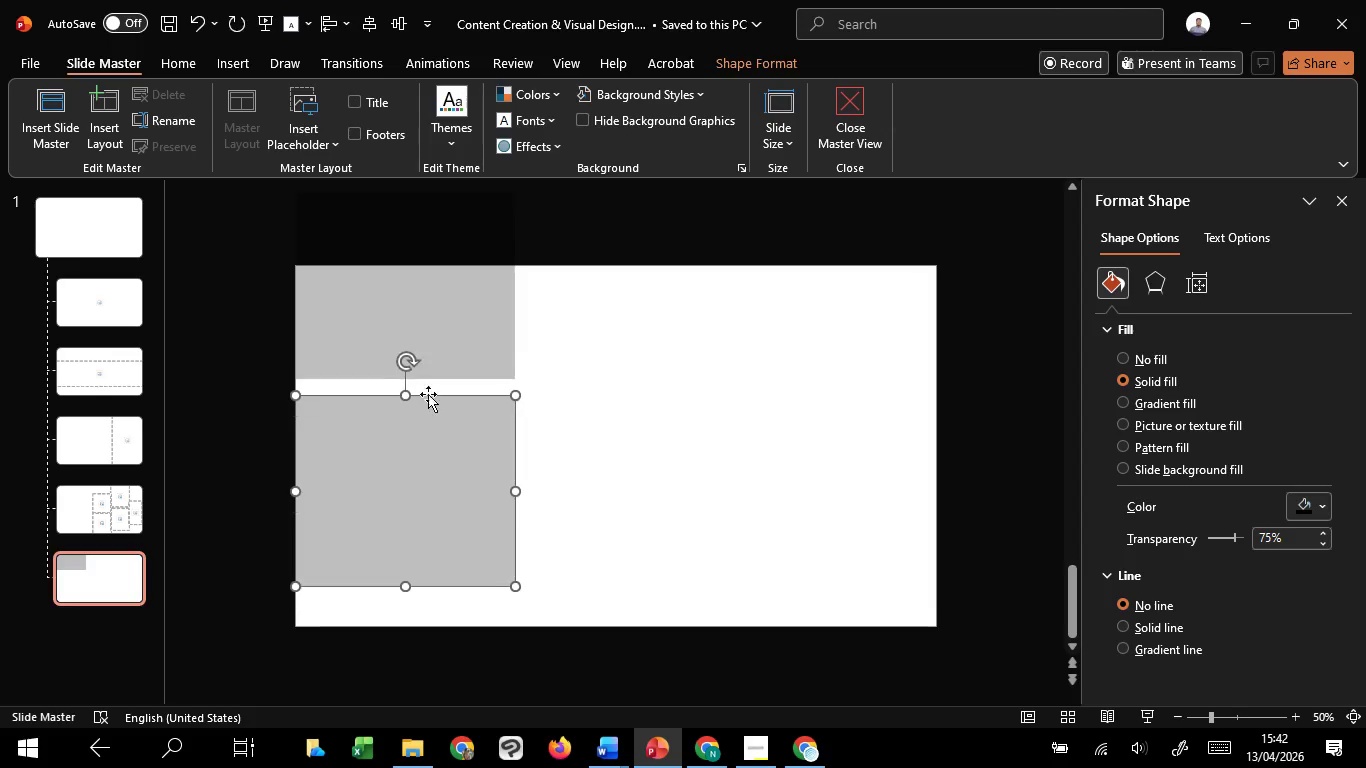 
key(Control+Shift+ControlLeft)
 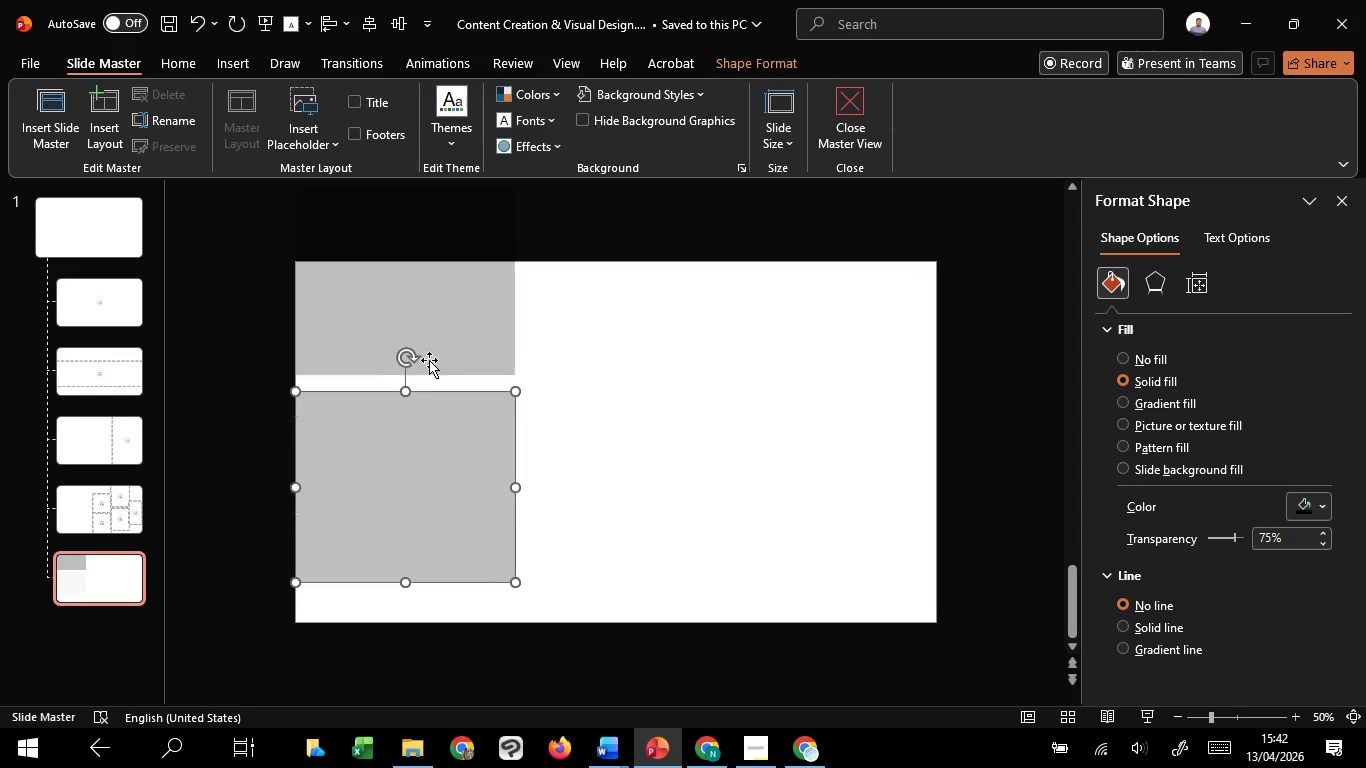 
key(Control+Shift+ControlLeft)
 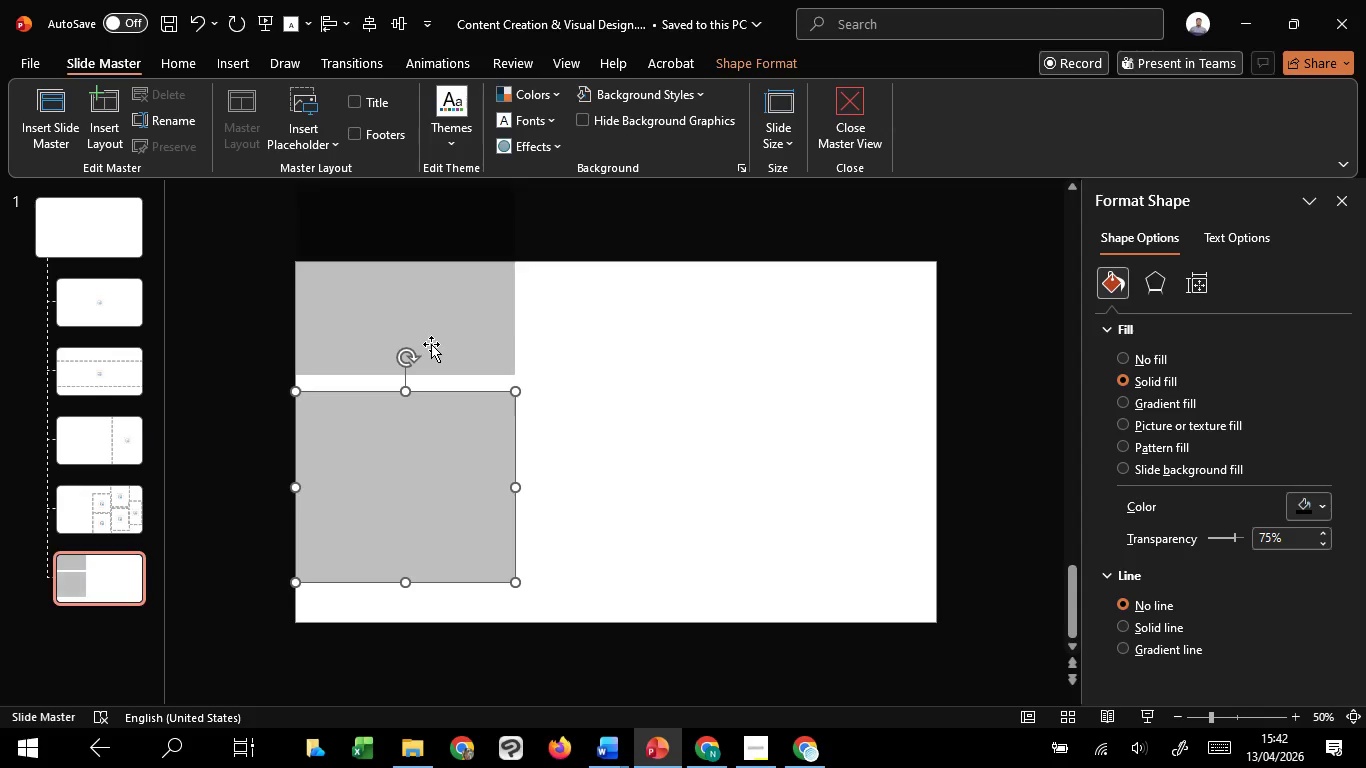 
hold_key(key=ShiftLeft, duration=0.58)
left_click([431, 344])
 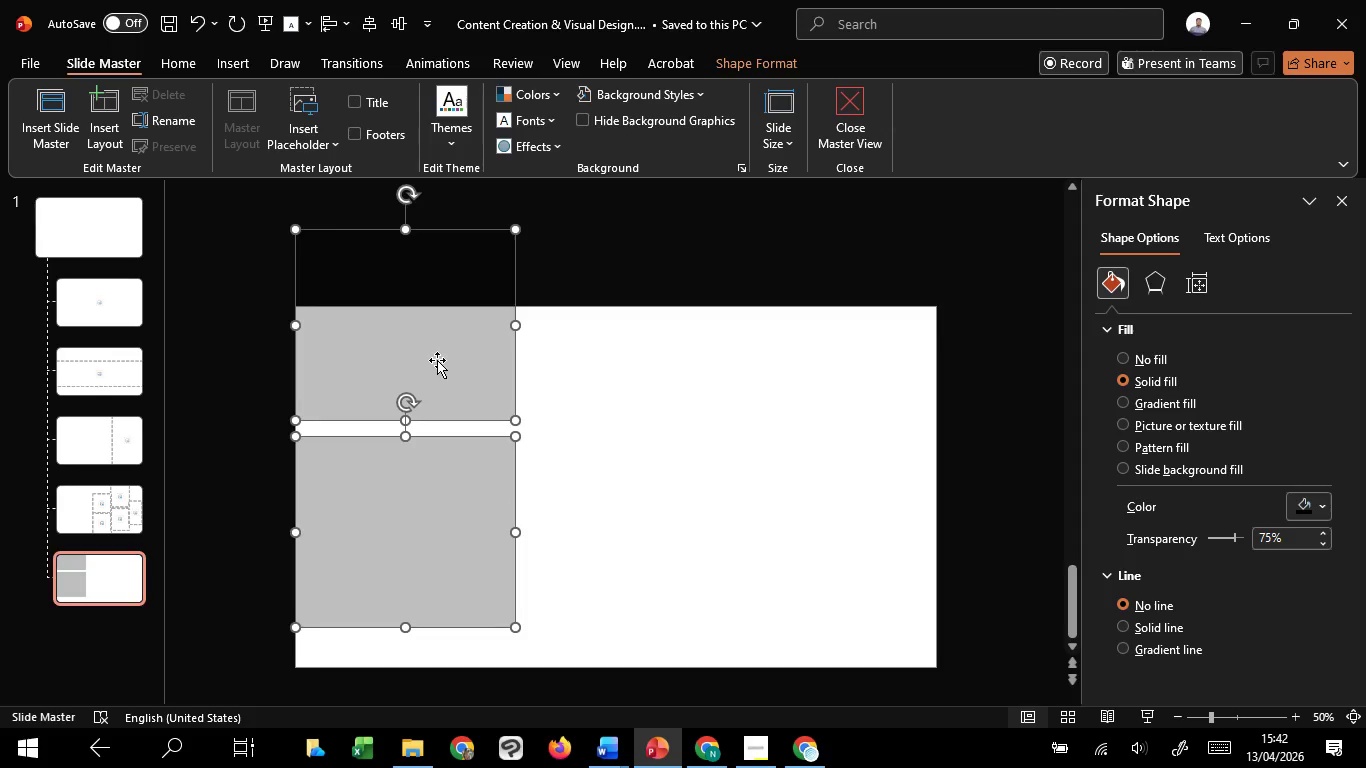 
left_click_drag(start_coordinate=[437, 360], to_coordinate=[440, 315])
 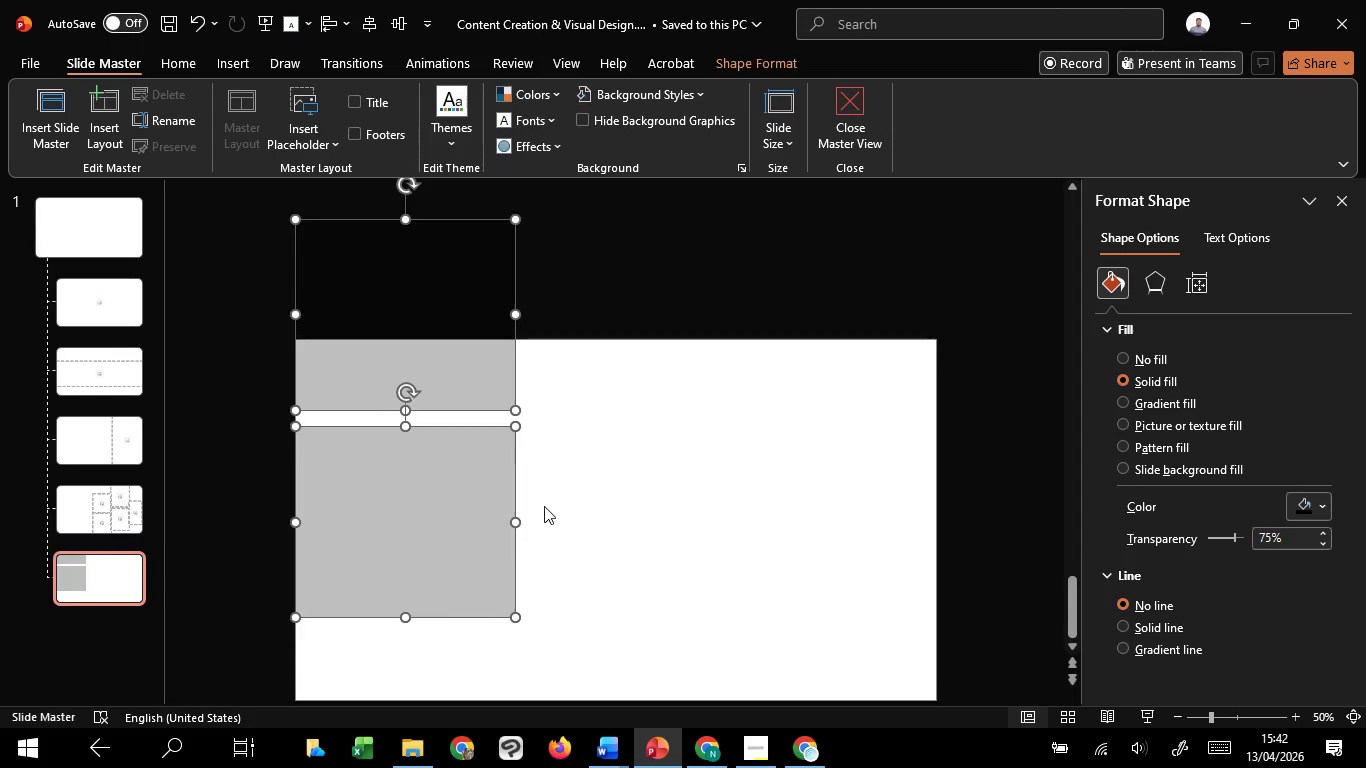 
hold_key(key=ShiftLeft, duration=1.52)
 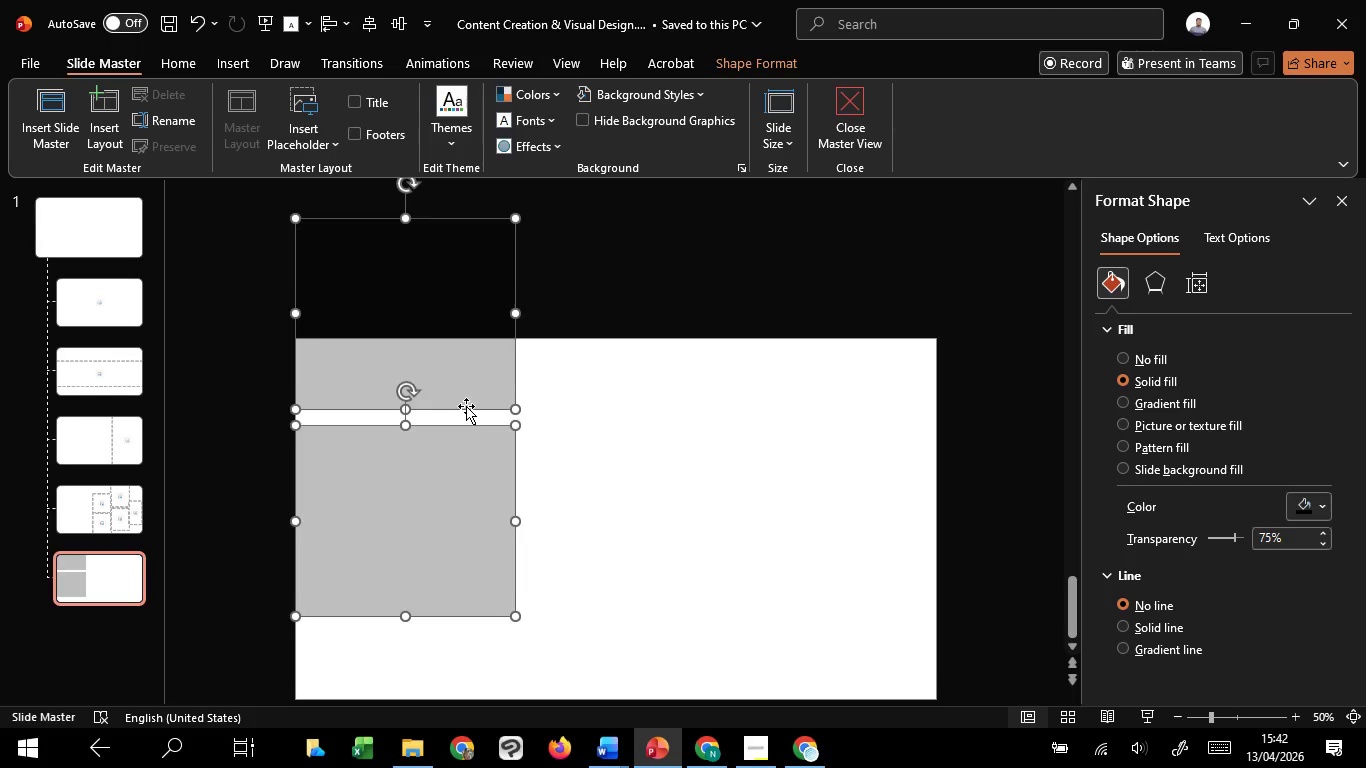 
key(Shift+ShiftLeft)
 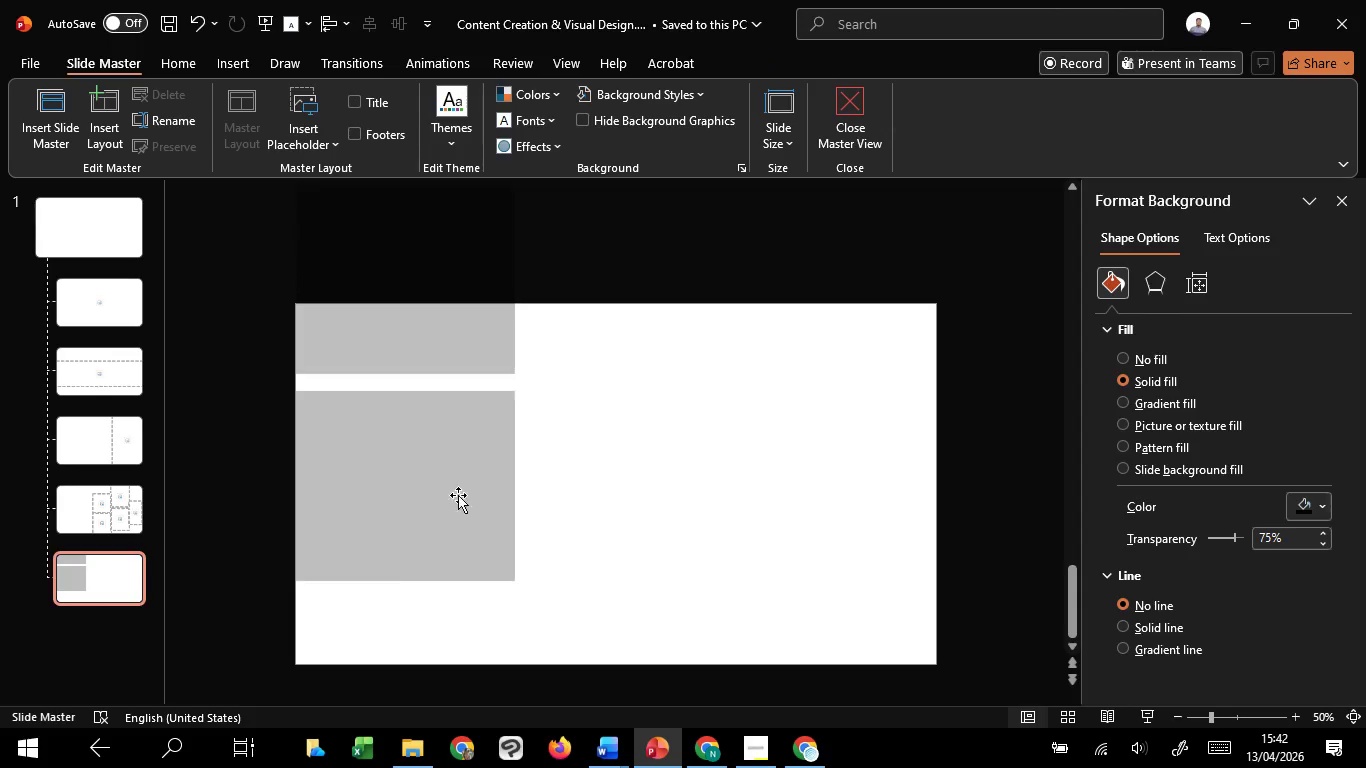 
double_click([458, 495])
 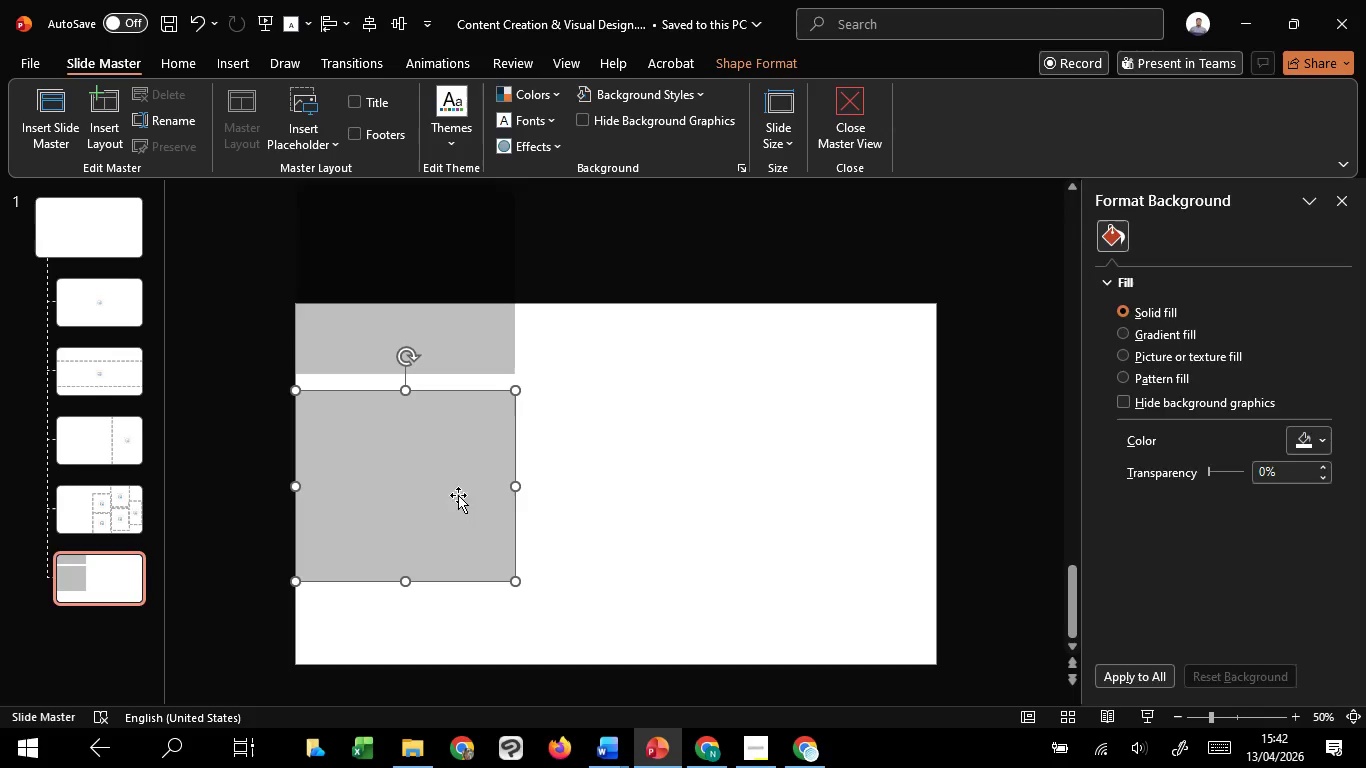 
hold_key(key=ControlLeft, duration=2.23)
hold_key(key=ShiftLeft, duration=1.51)
left_click_drag(start_coordinate=[458, 495], to_coordinate=[449, 709])
 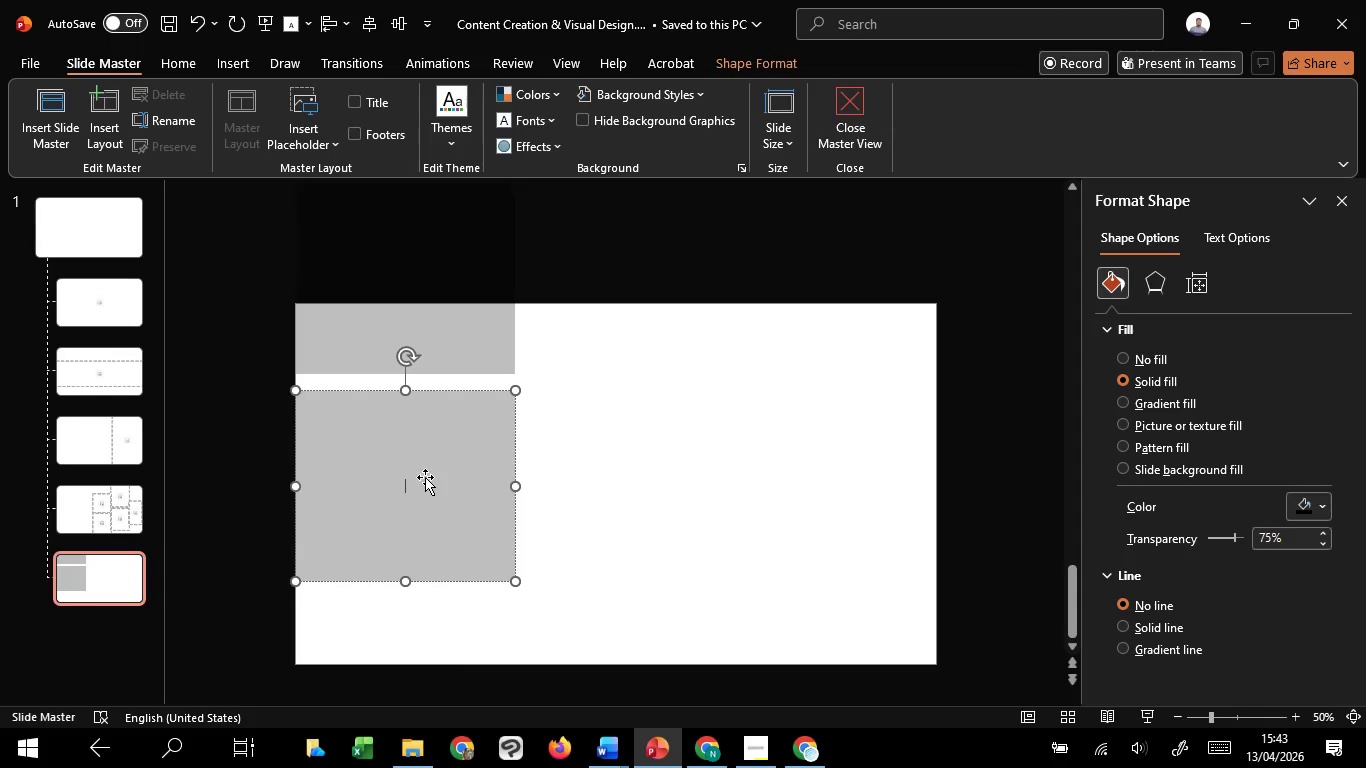 
hold_key(key=ShiftLeft, duration=0.52)
 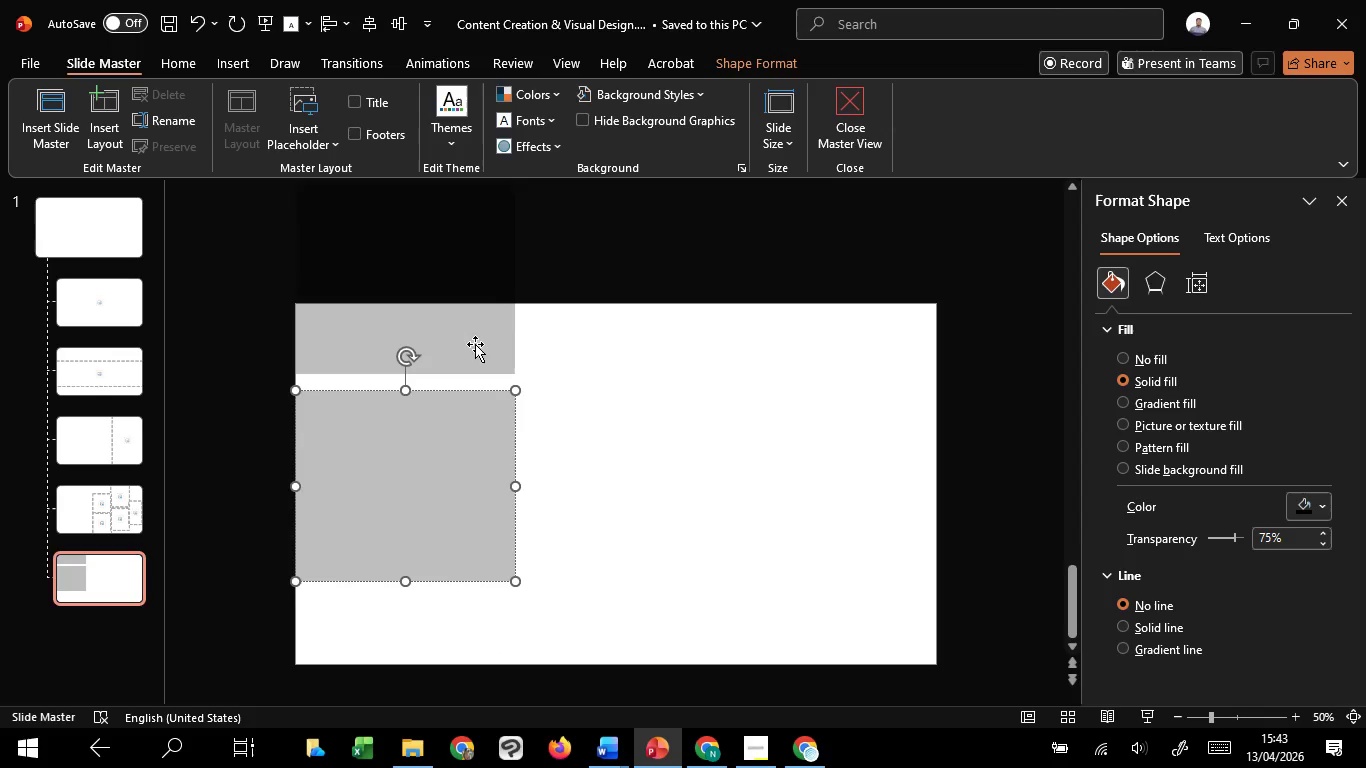 
left_click([475, 344])
 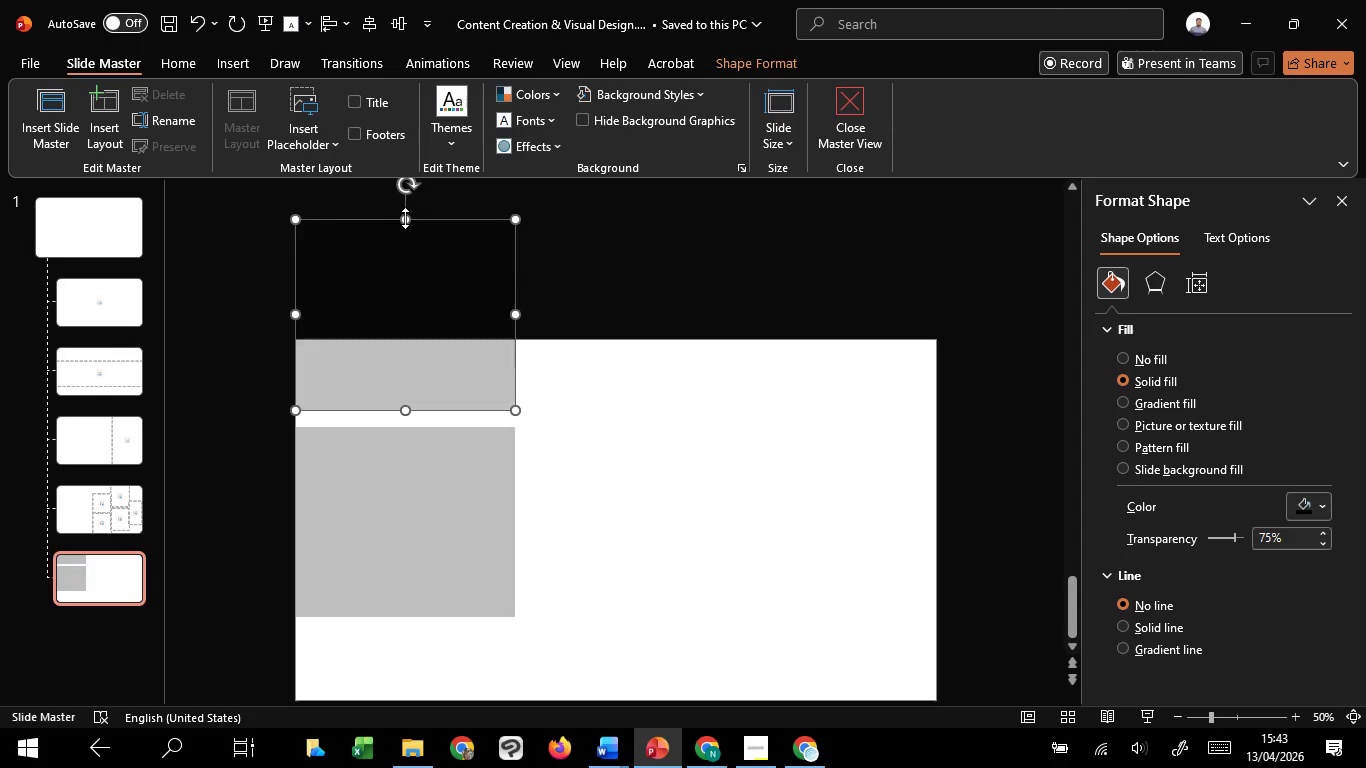 
left_click_drag(start_coordinate=[406, 222], to_coordinate=[421, 339])
 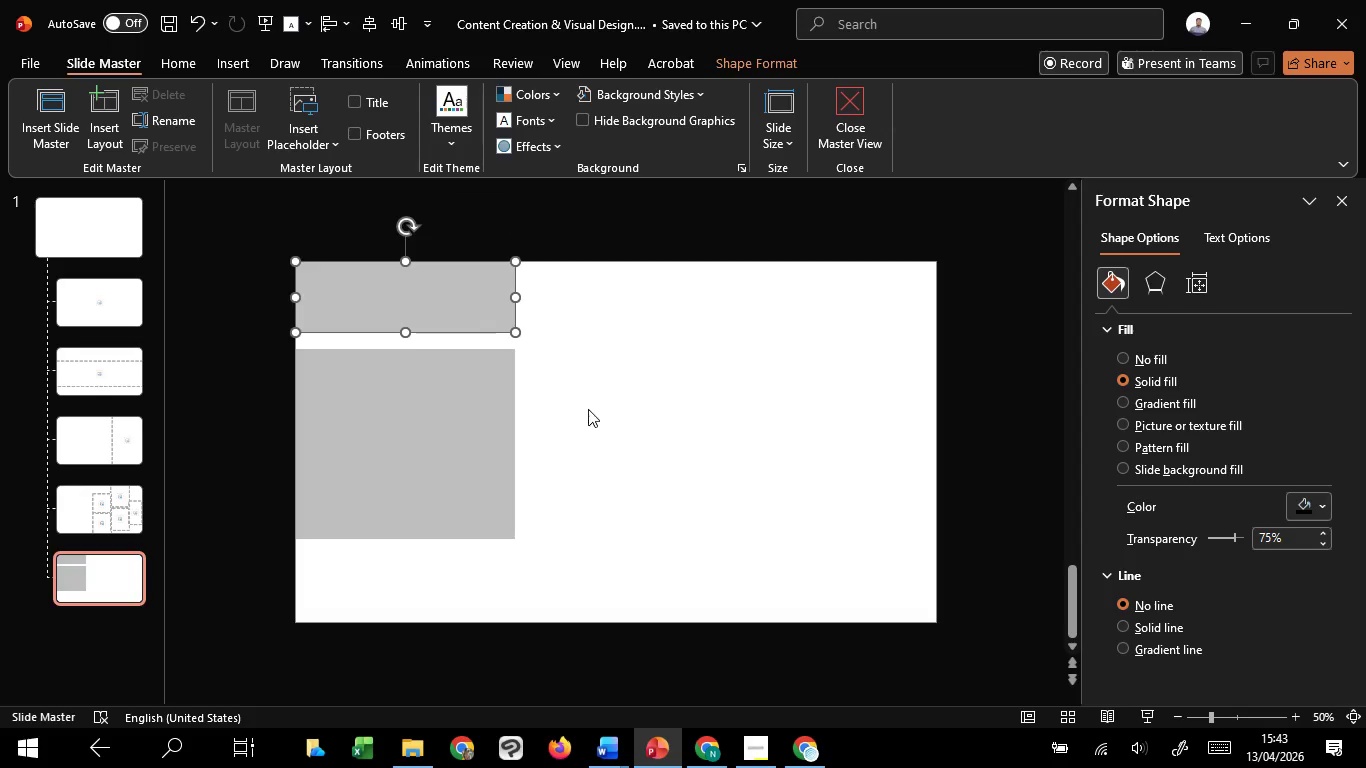 
hold_key(key=ShiftLeft, duration=11.56)
hold_key(key=ControlLeft, duration=1.51)
left_click_drag(start_coordinate=[452, 318], to_coordinate=[491, 614])
 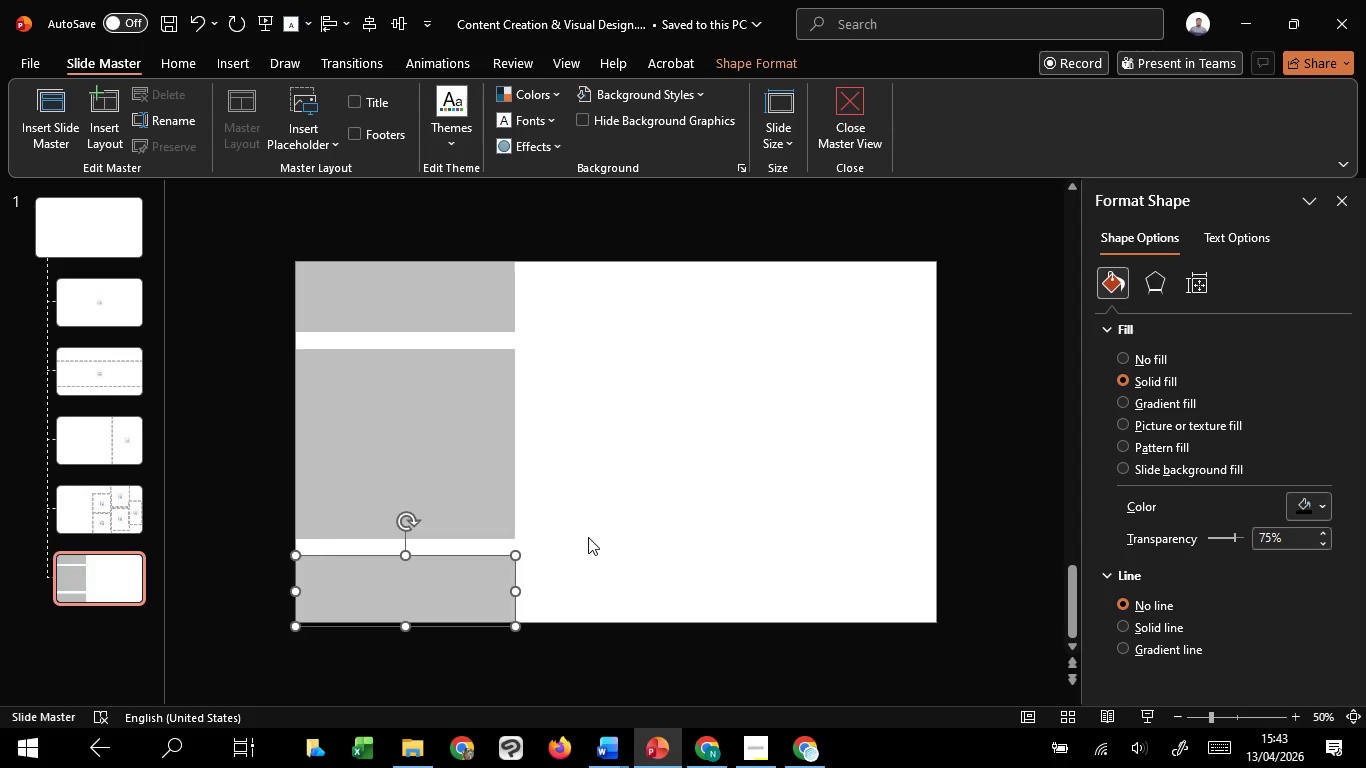 
hold_key(key=ControlLeft, duration=1.5)
 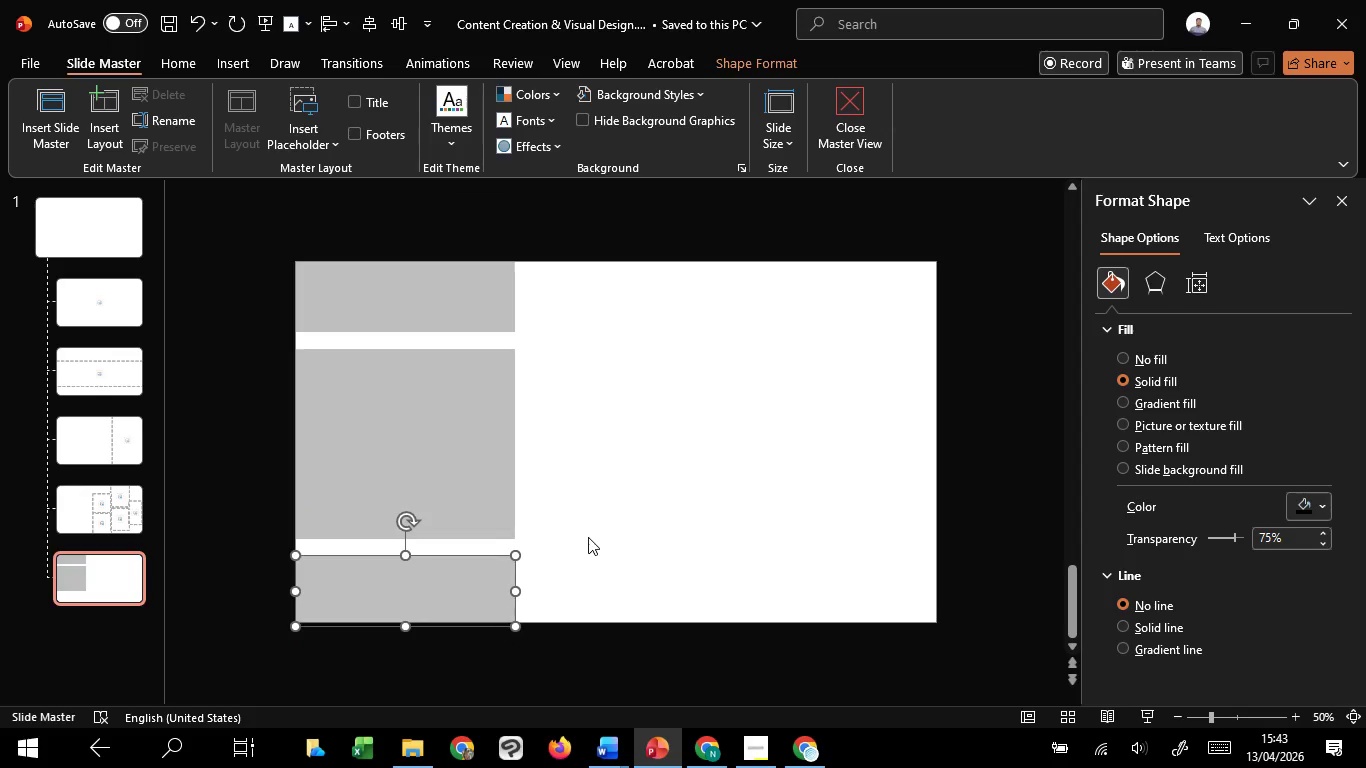 
hold_key(key=ControlLeft, duration=0.83)
 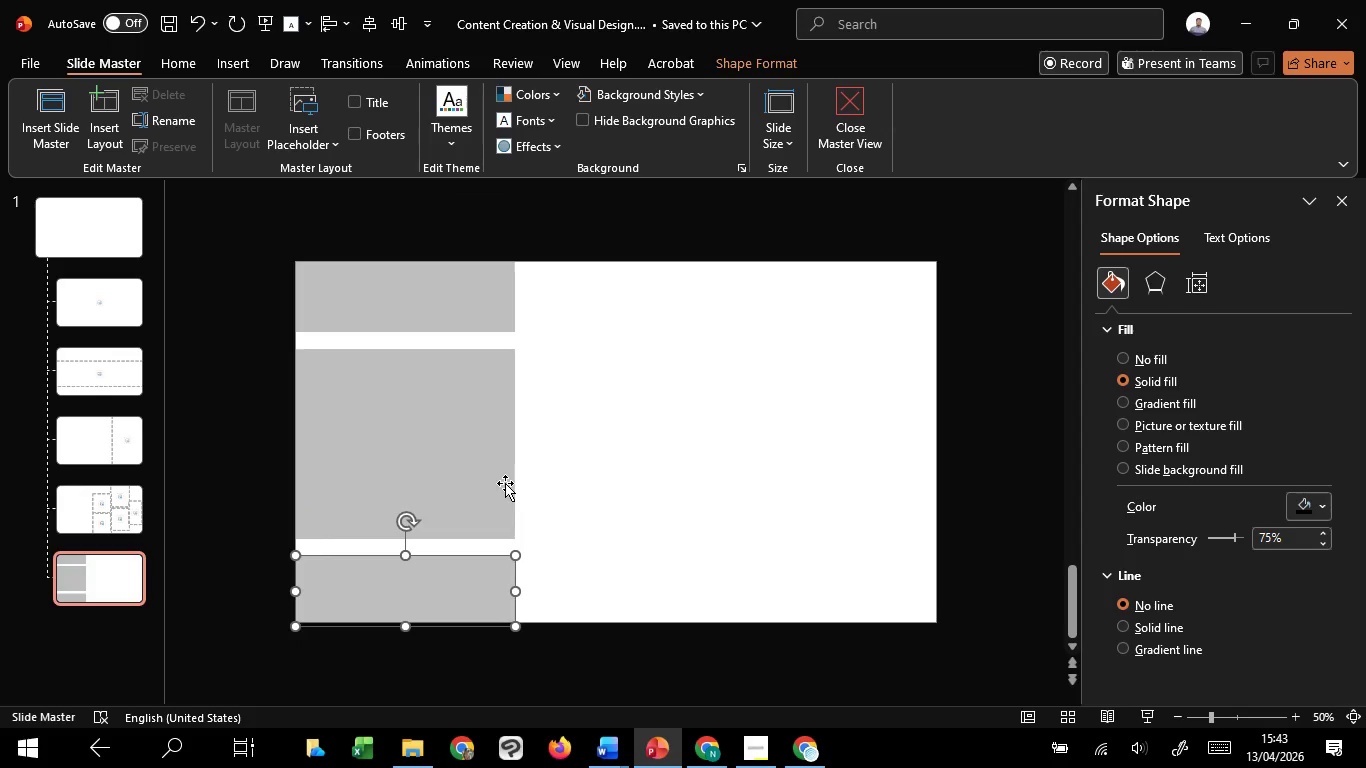 
left_click([411, 414])
 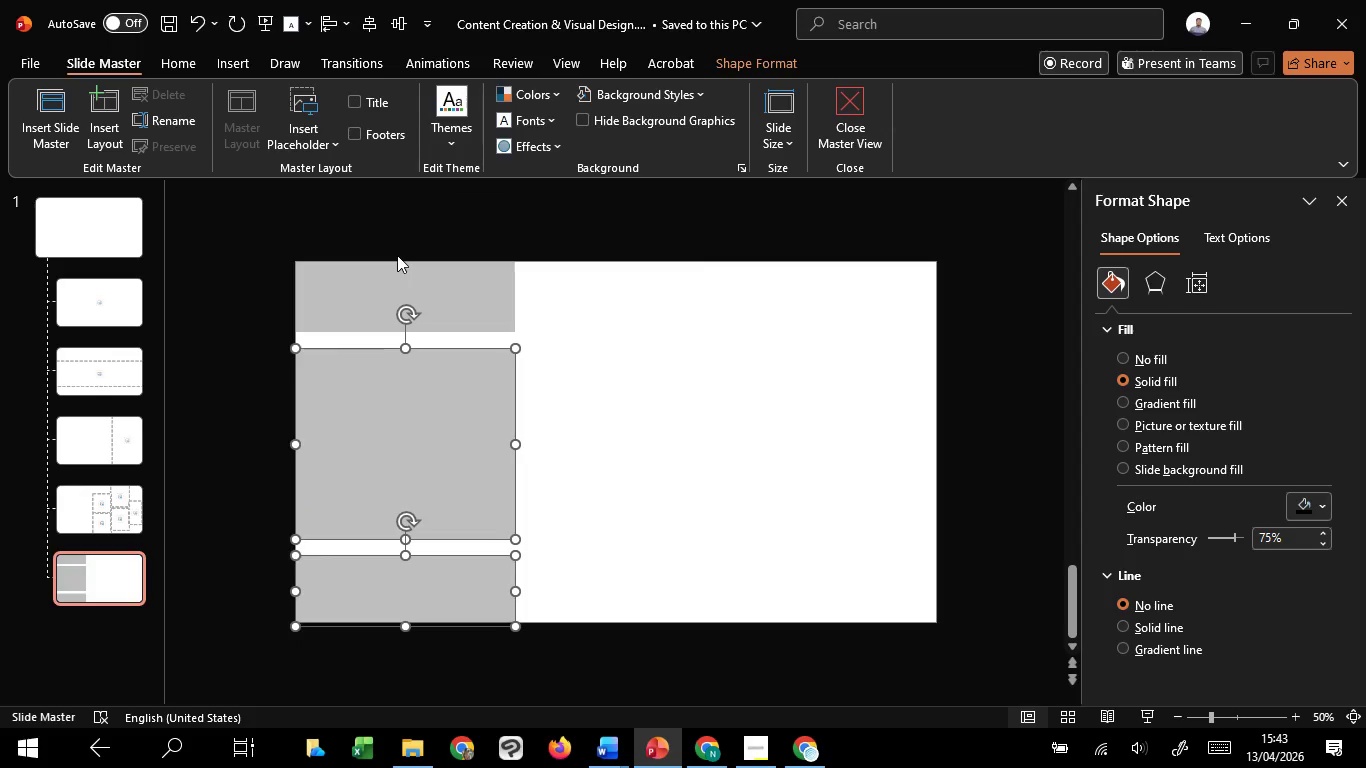 
left_click([397, 255])
 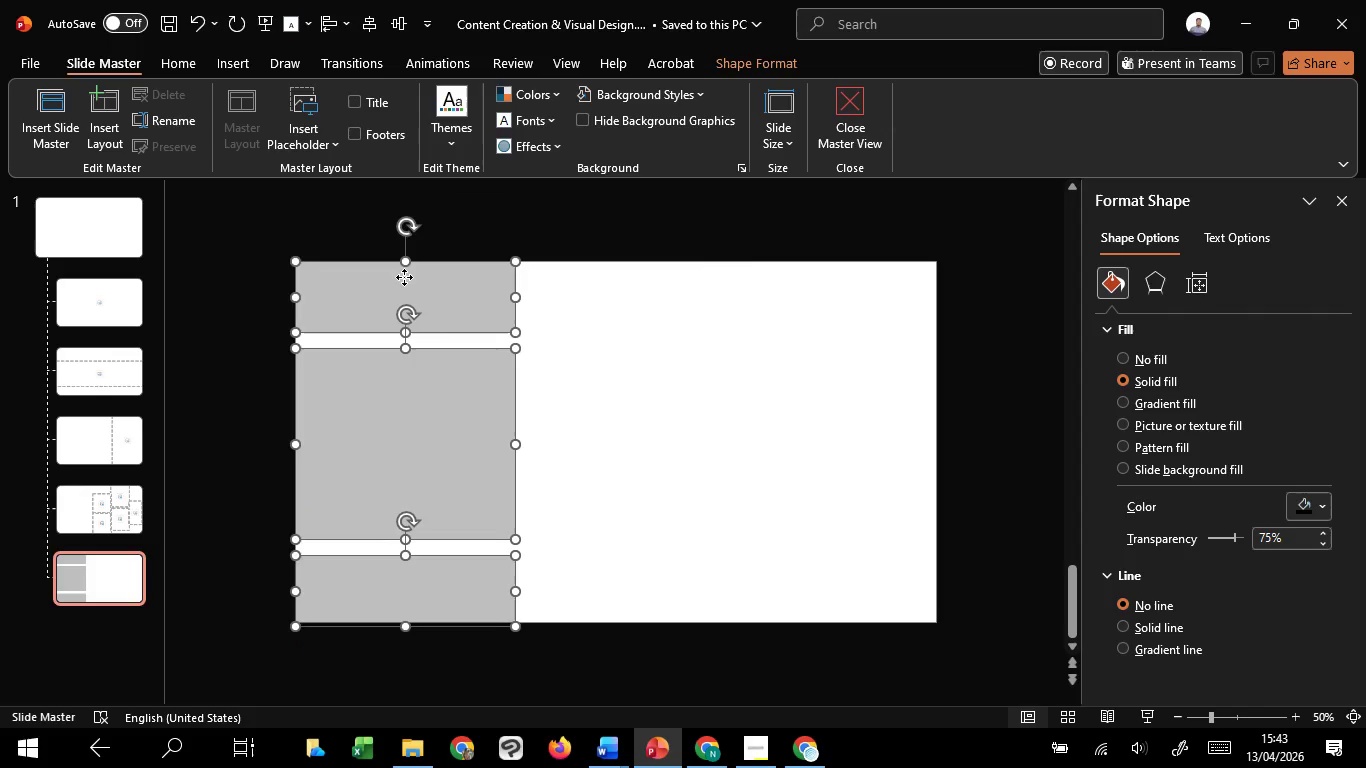 
left_click_drag(start_coordinate=[517, 446], to_coordinate=[518, 452])
 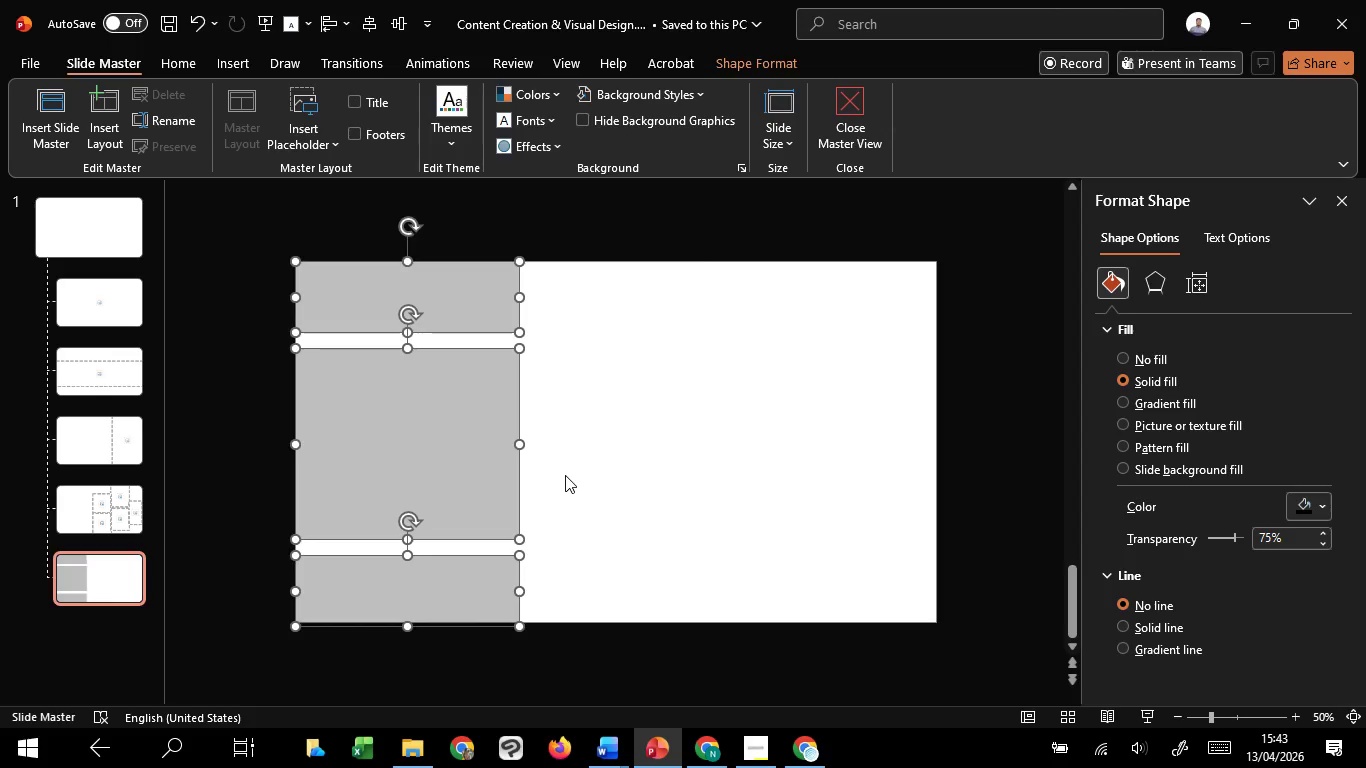 
key(Control+C)
 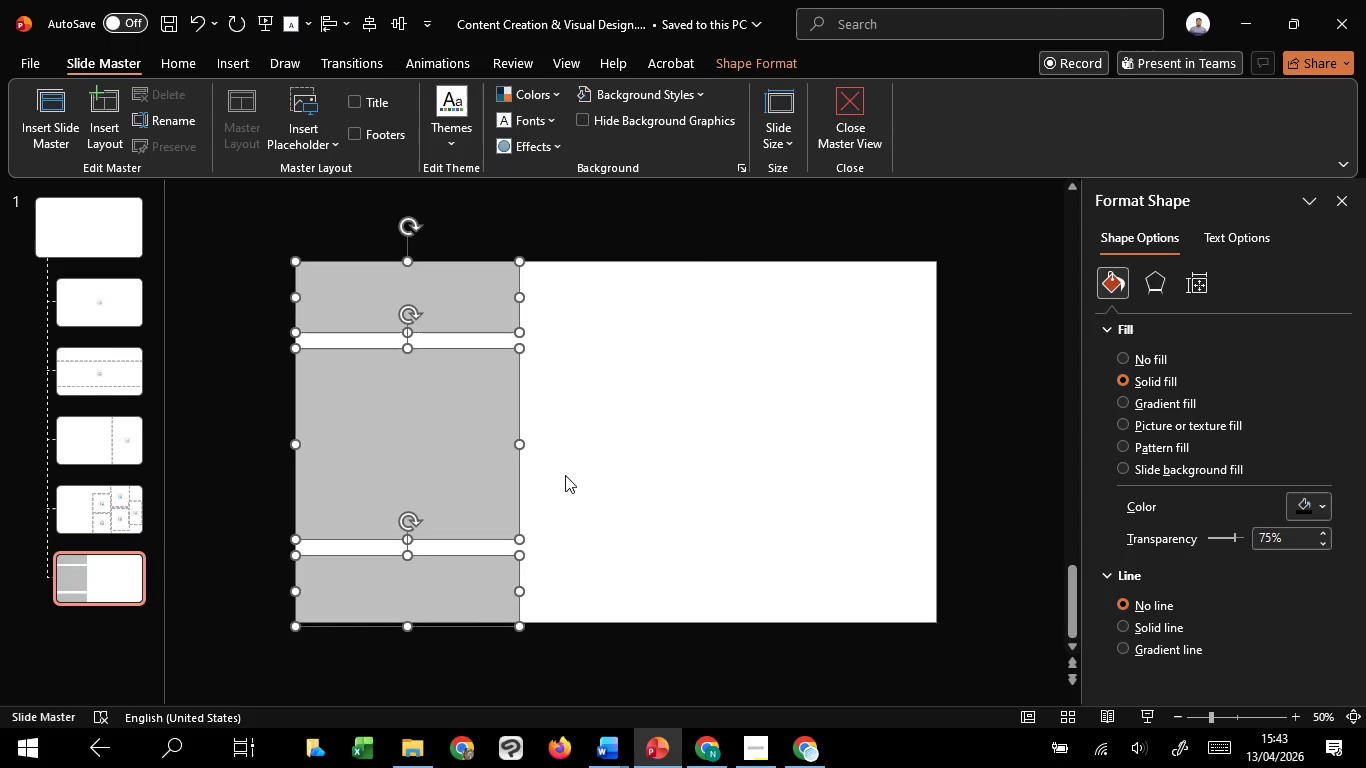 
key(Control+C)
 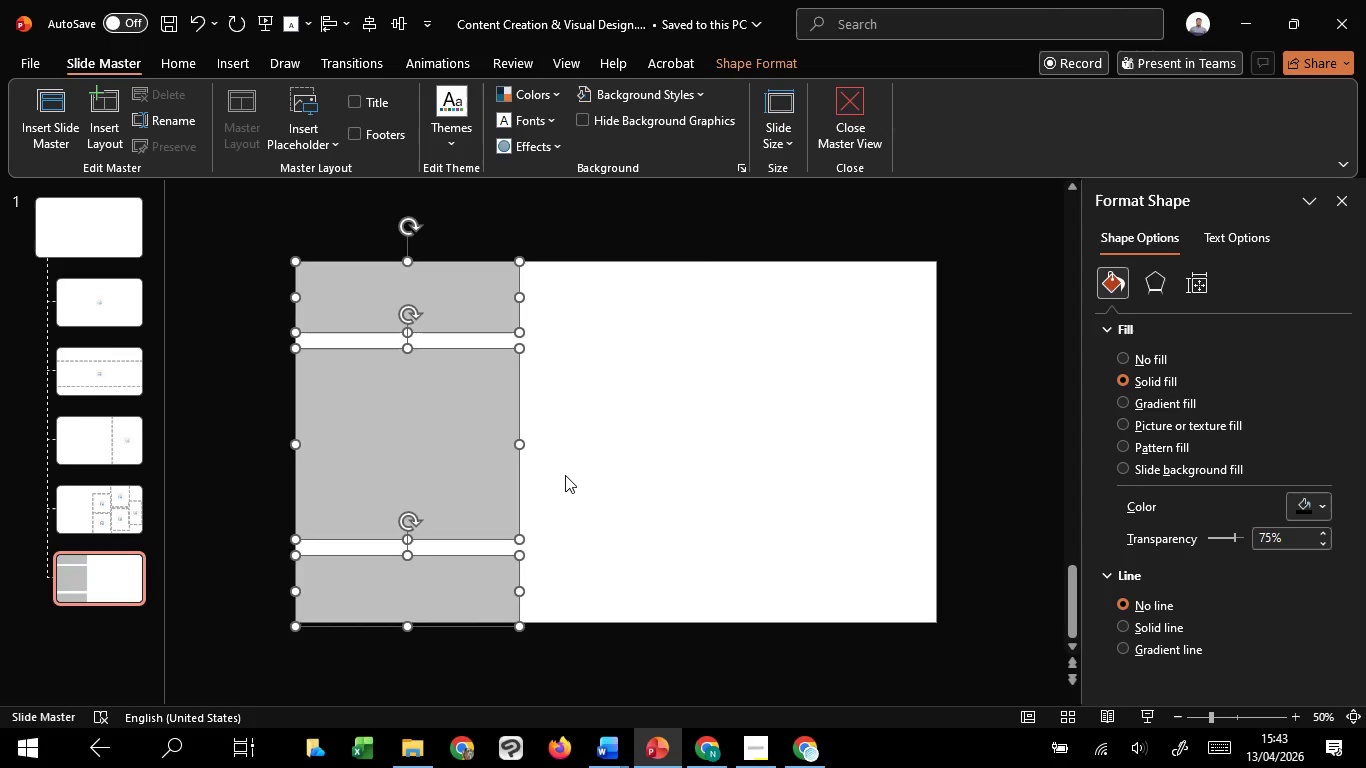 
key(Control+C)
 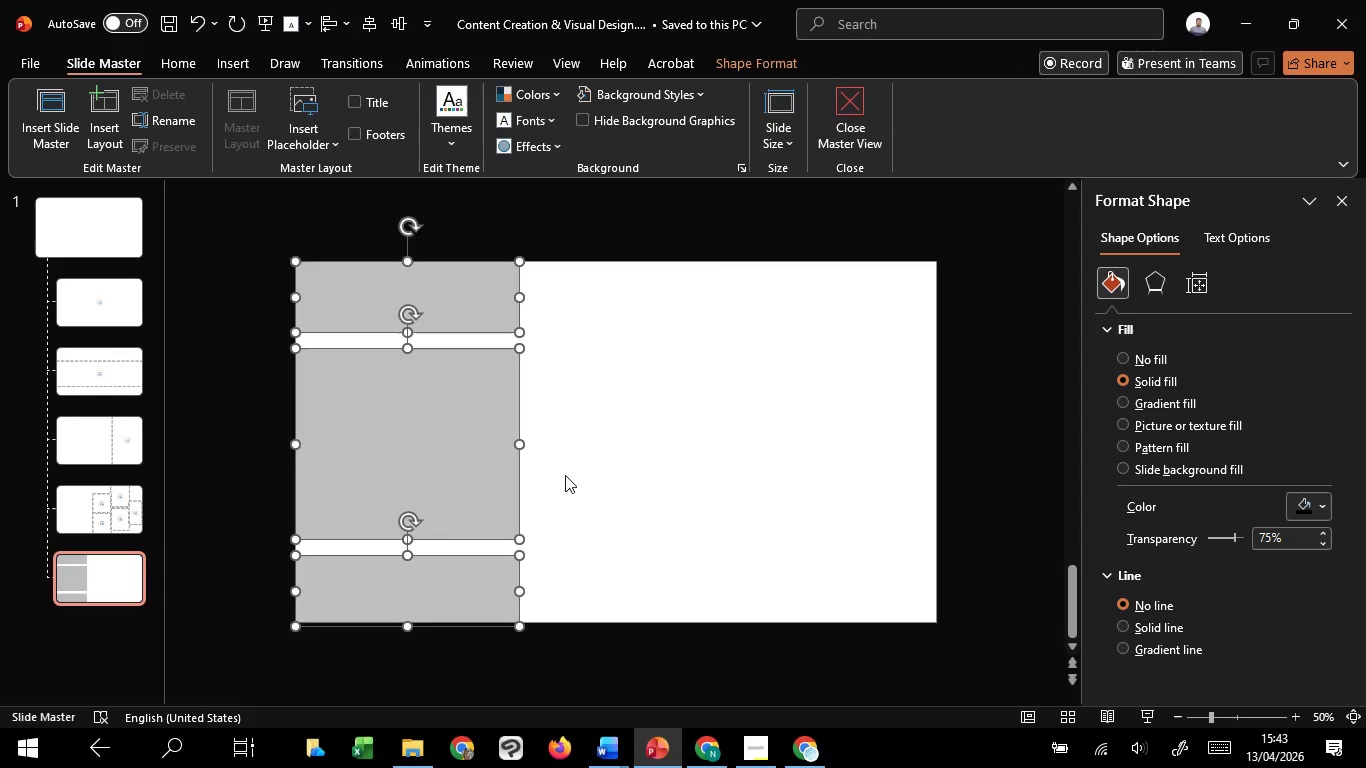 
key(Control+C)
 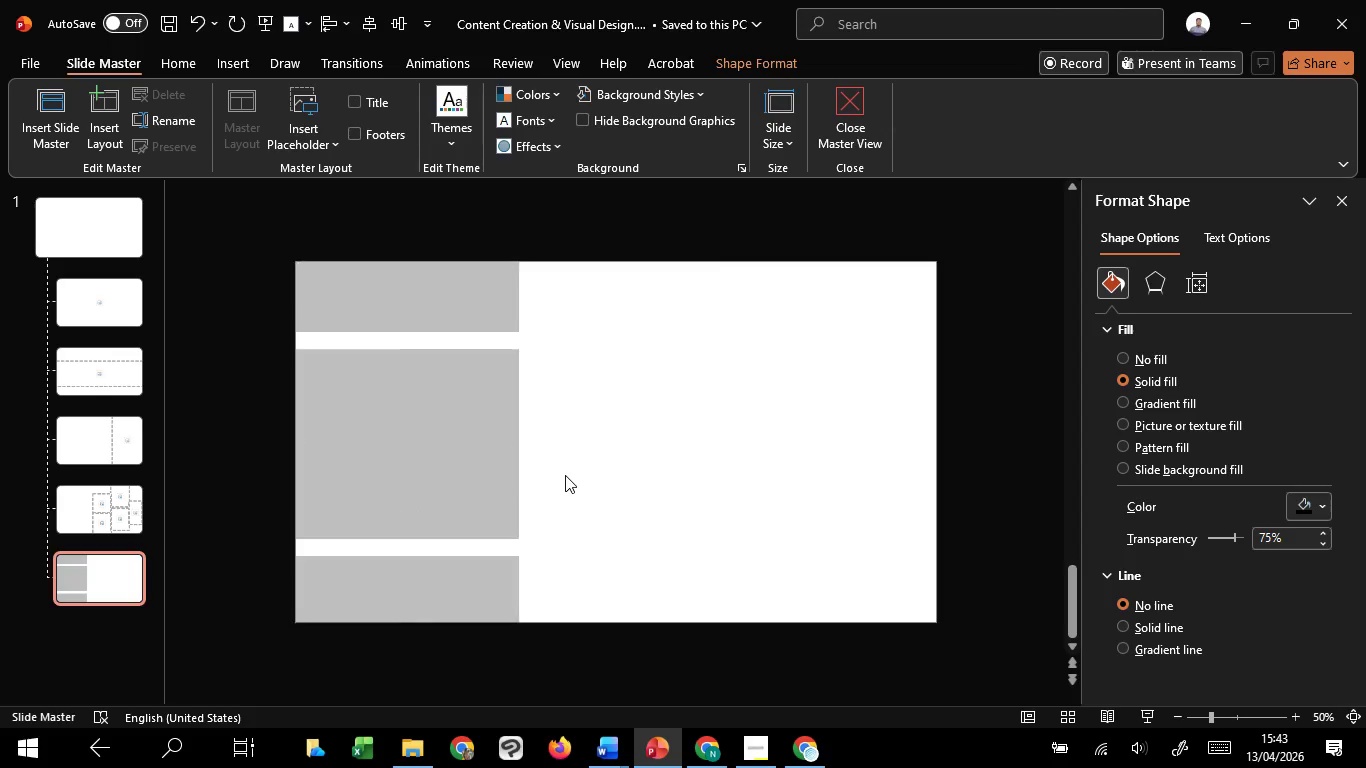 
left_click([565, 475])
 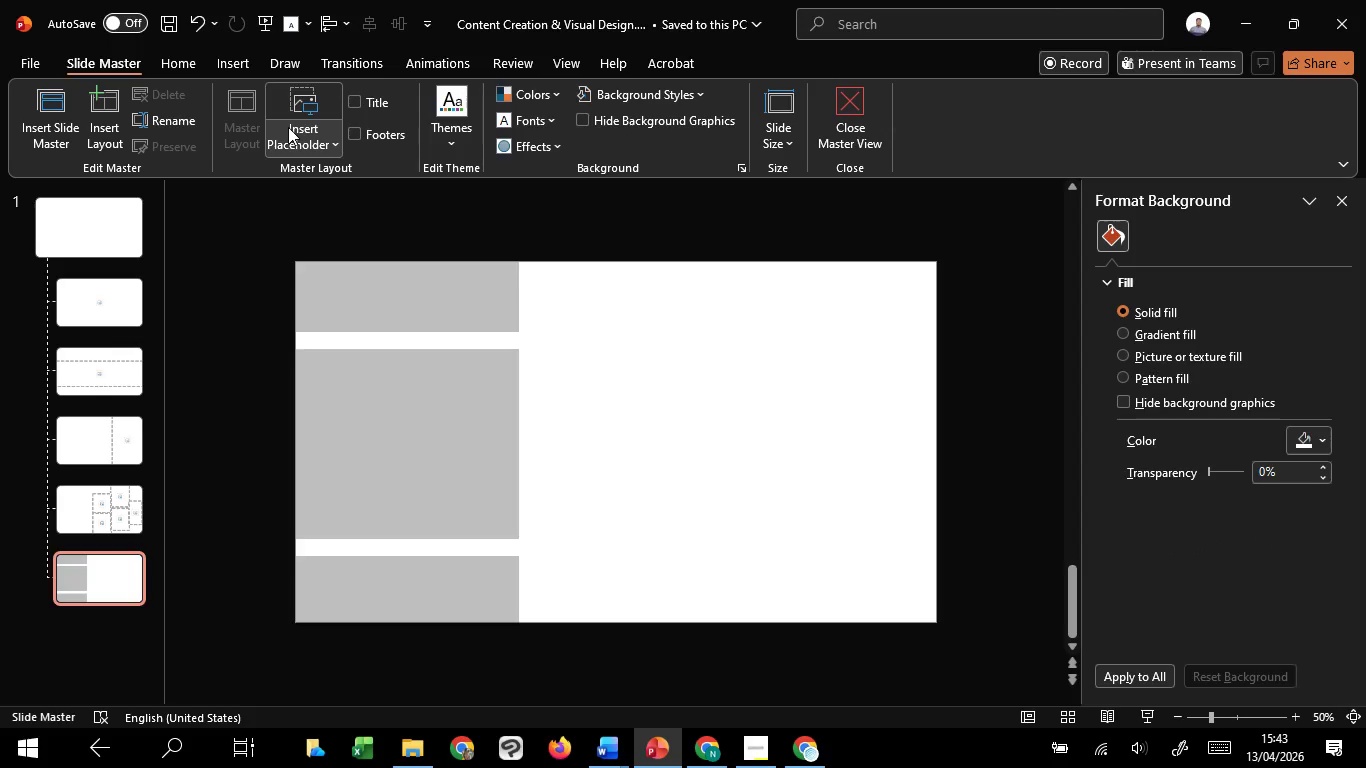 
left_click([288, 127])
 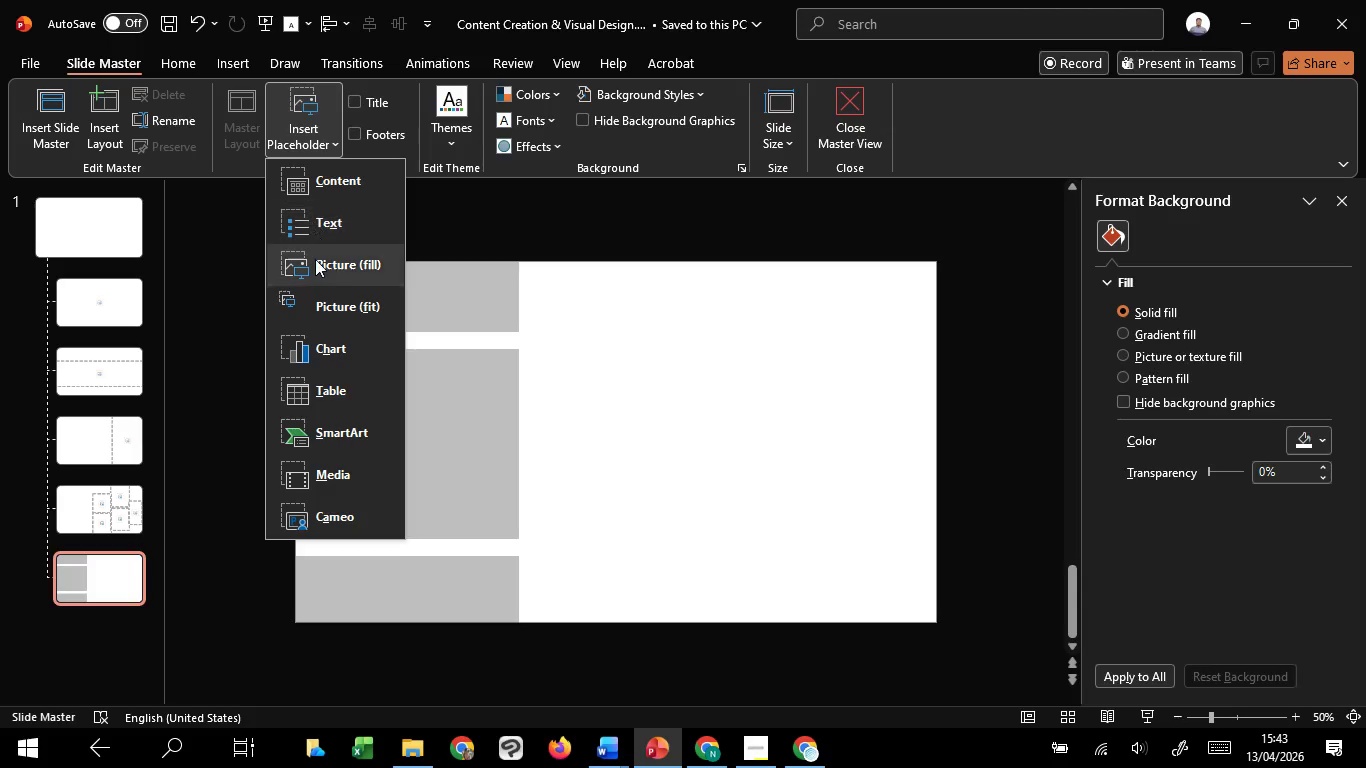 
left_click([315, 260])
 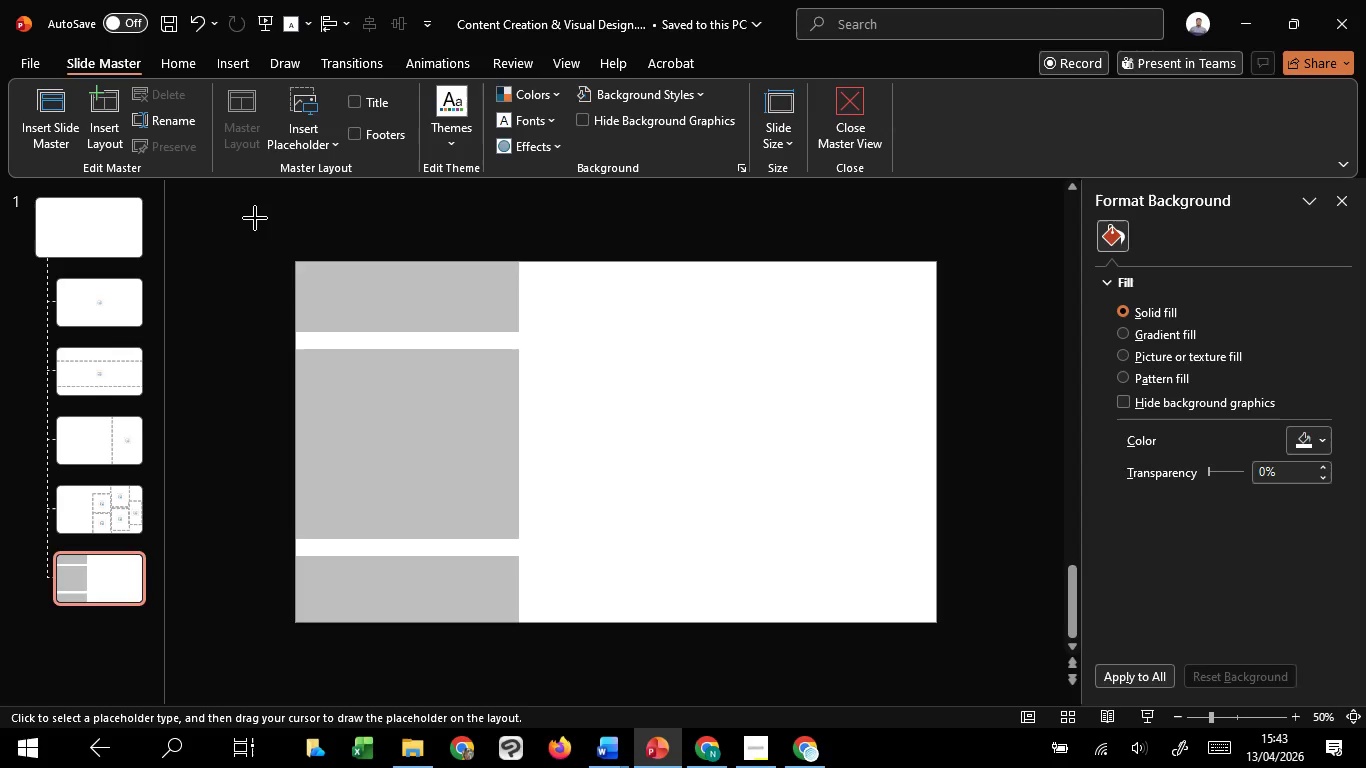 
left_click_drag(start_coordinate=[255, 218], to_coordinate=[619, 357])
 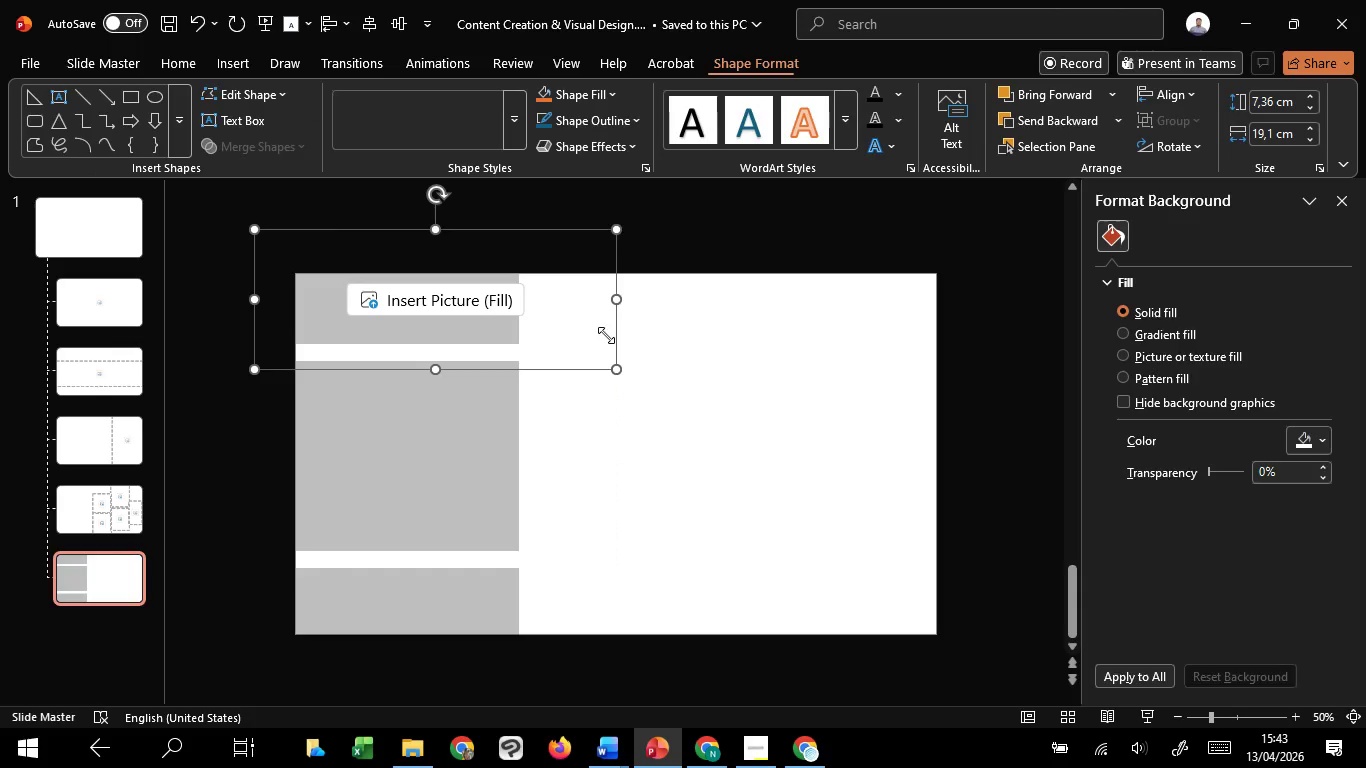 
right_click([606, 335])
 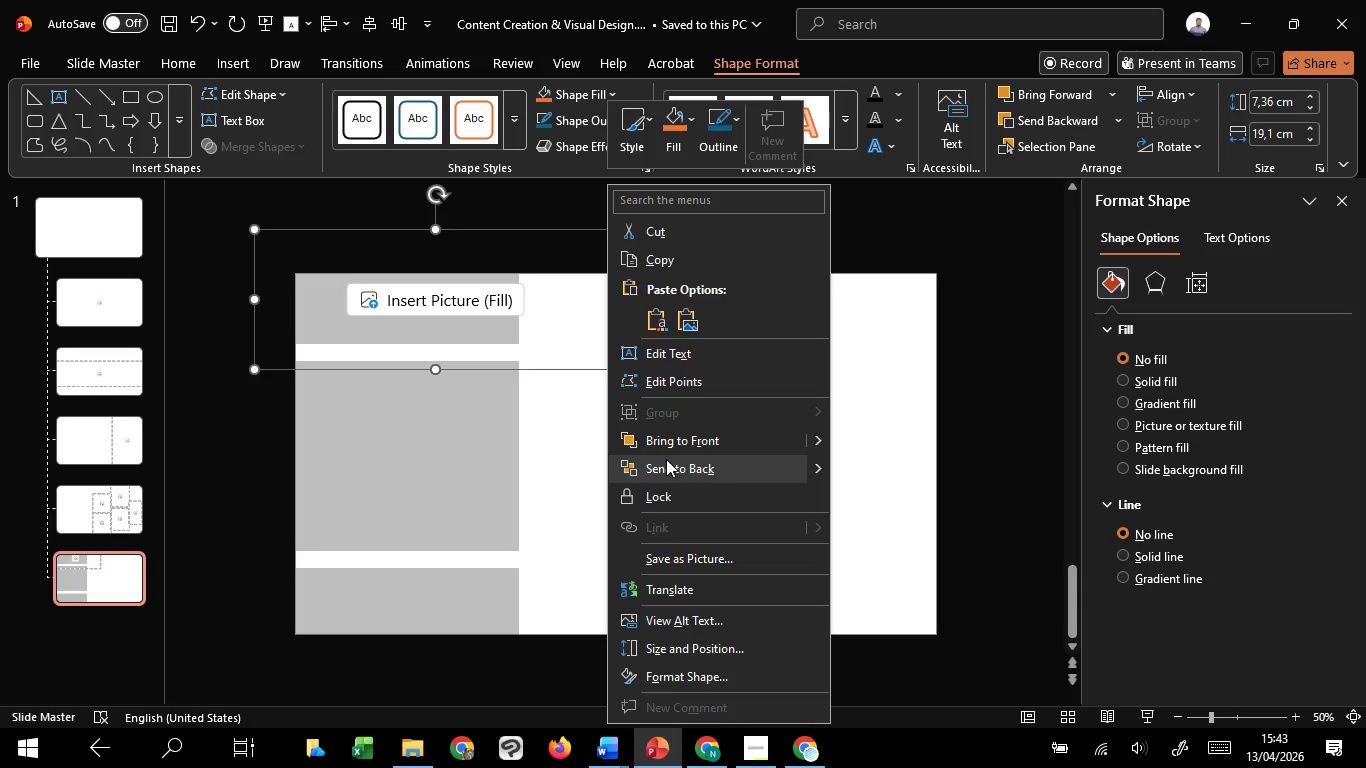 
left_click([666, 459])
 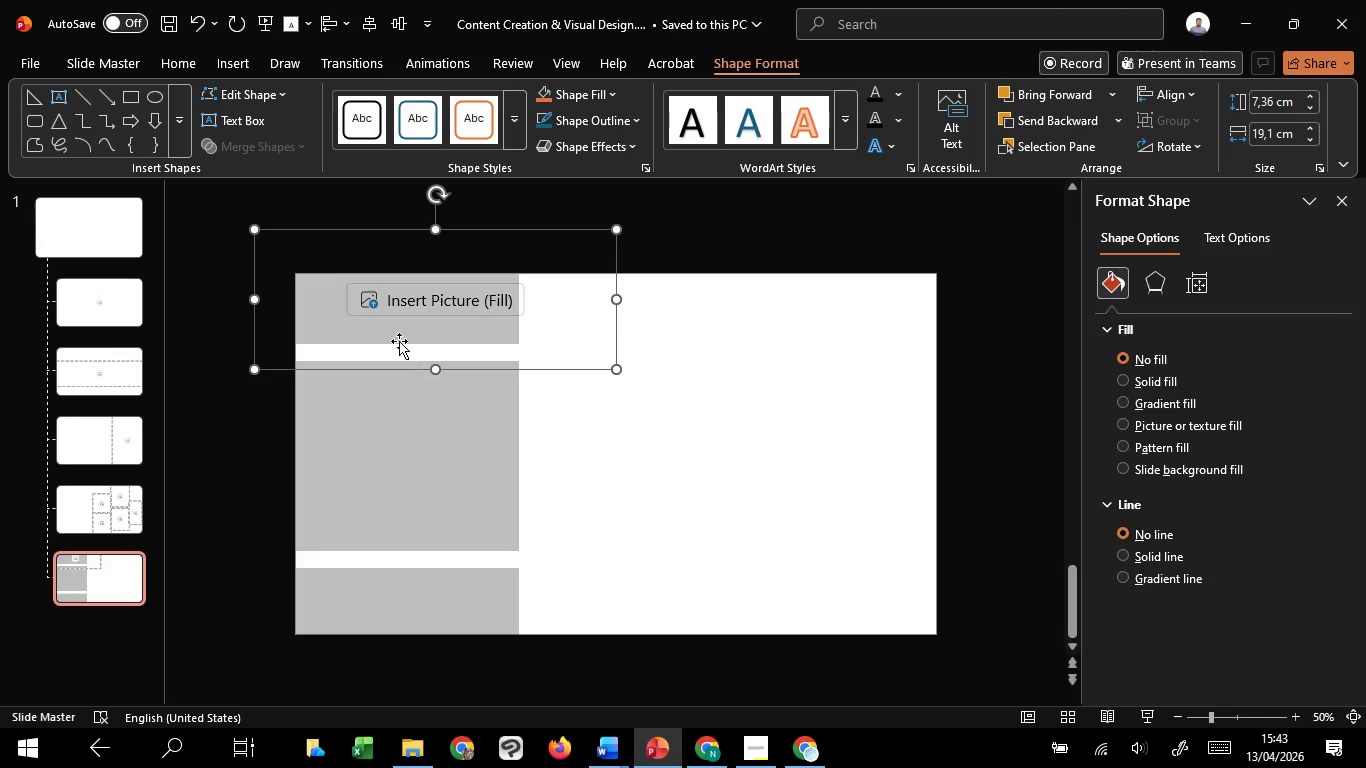 
hold_key(key=ShiftLeft, duration=0.94)
left_click([375, 312])
 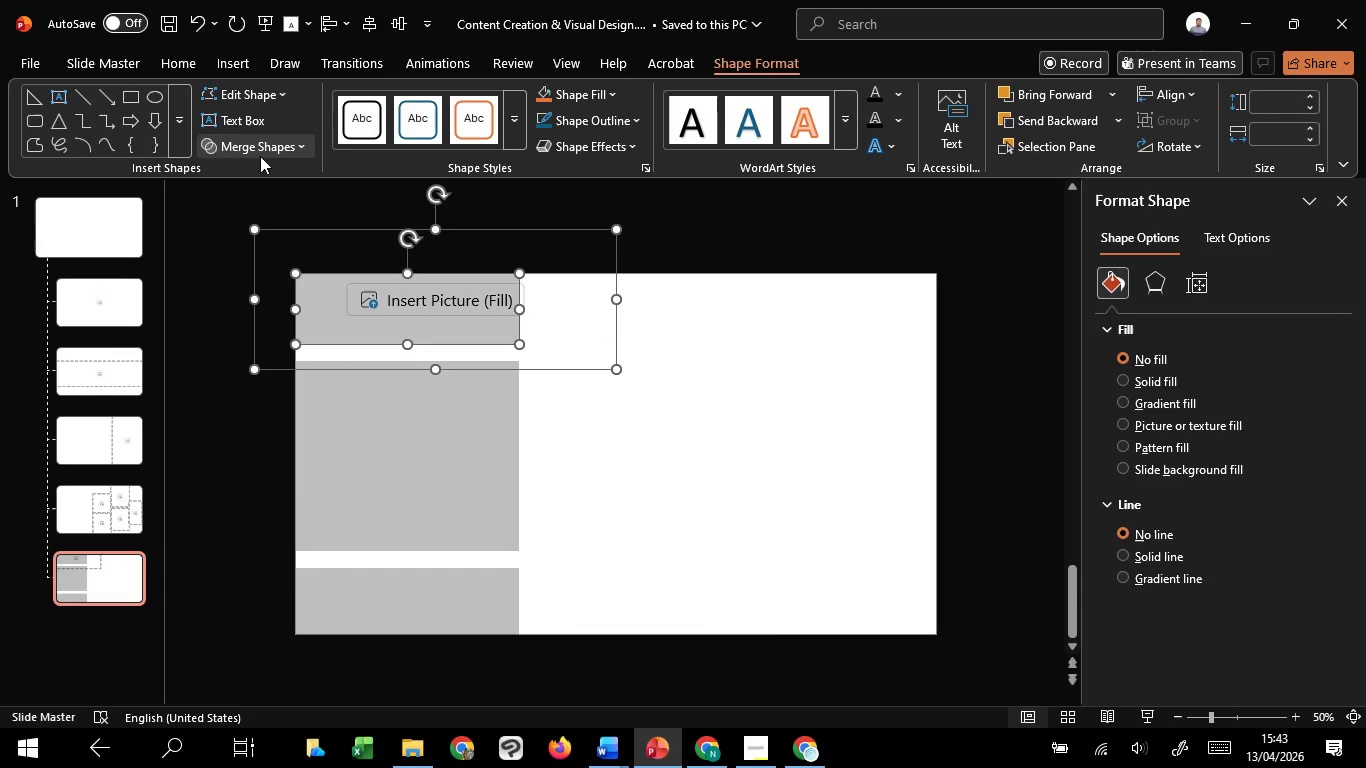 
left_click([260, 156])
 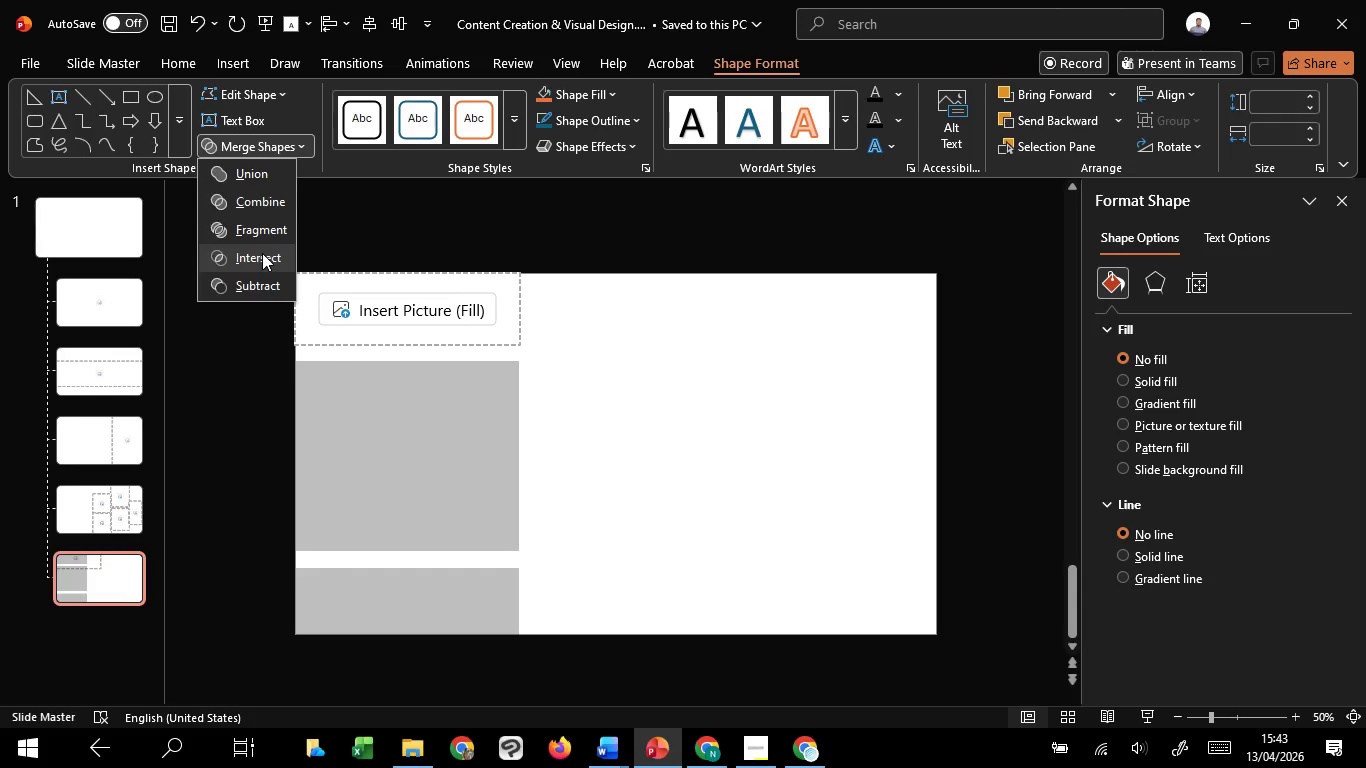 
left_click([262, 253])
 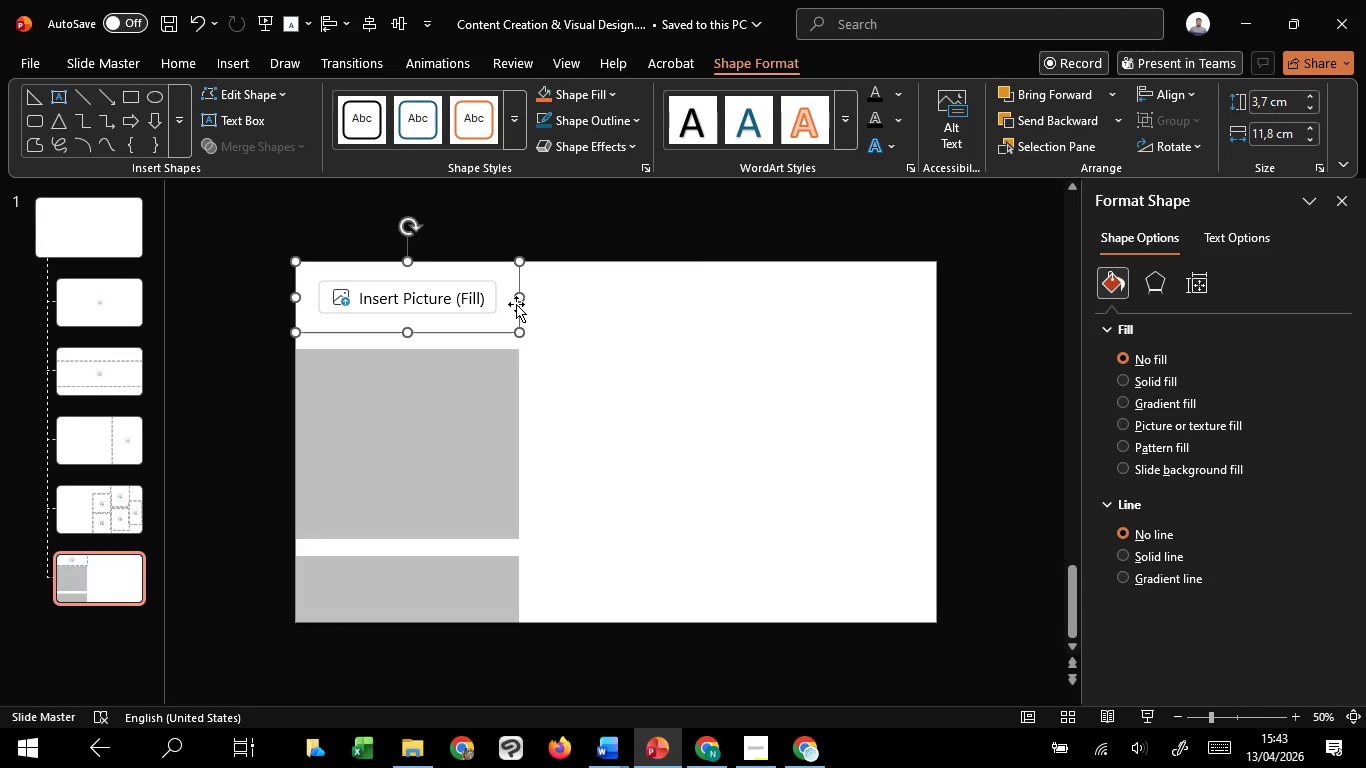 
hold_key(key=ControlLeft, duration=2.7)
hold_key(key=ShiftLeft, duration=1.52)
left_click_drag(start_coordinate=[517, 309], to_coordinate=[482, 398])
 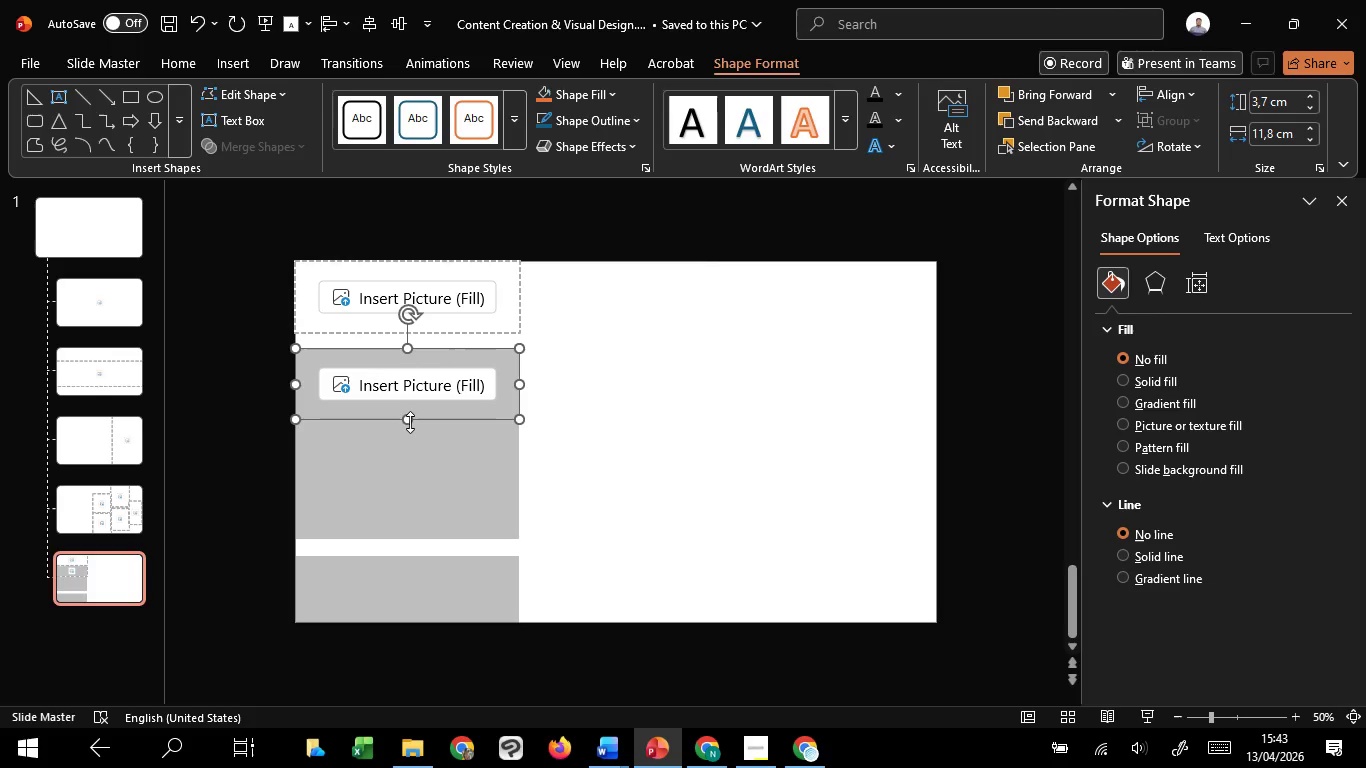 
hold_key(key=ShiftLeft, duration=0.94)
 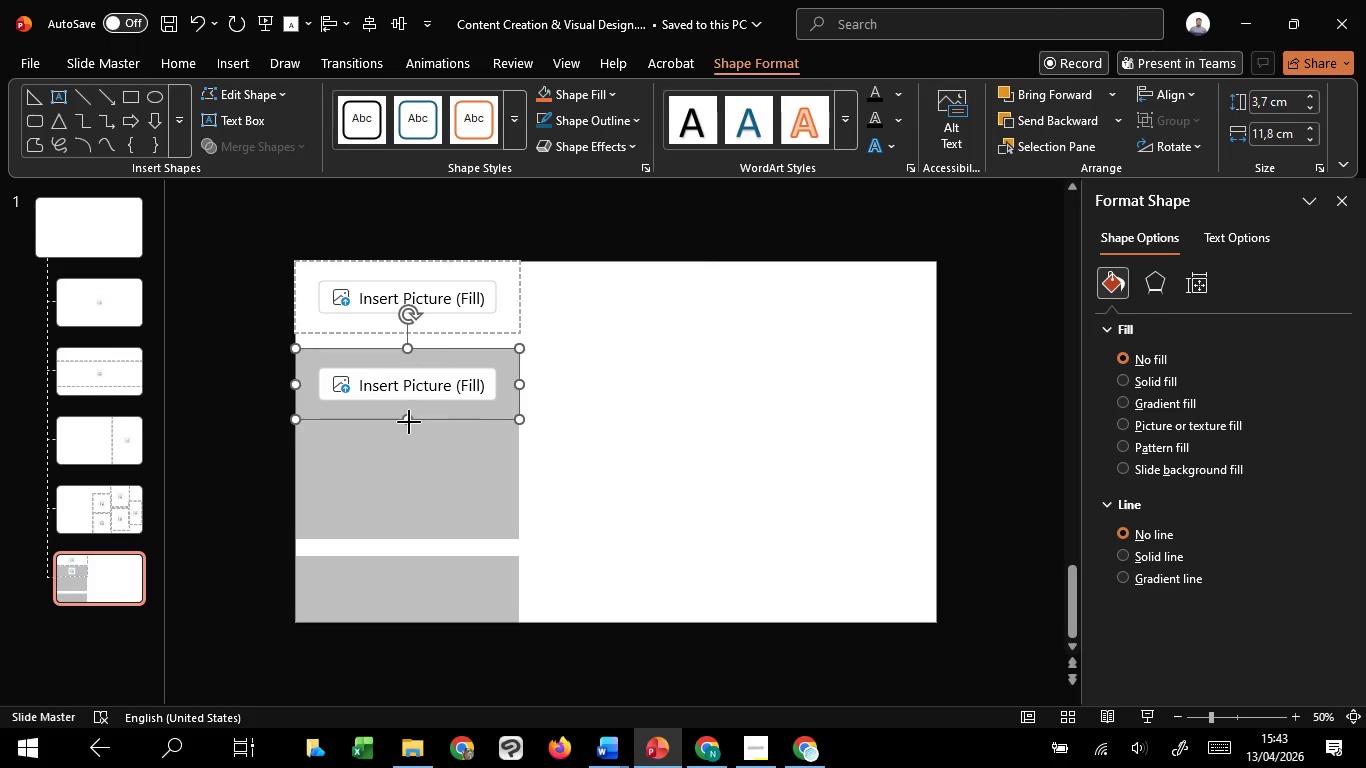 
hold_key(key=ShiftLeft, duration=4.34)
left_click_drag(start_coordinate=[409, 422], to_coordinate=[408, 540])
 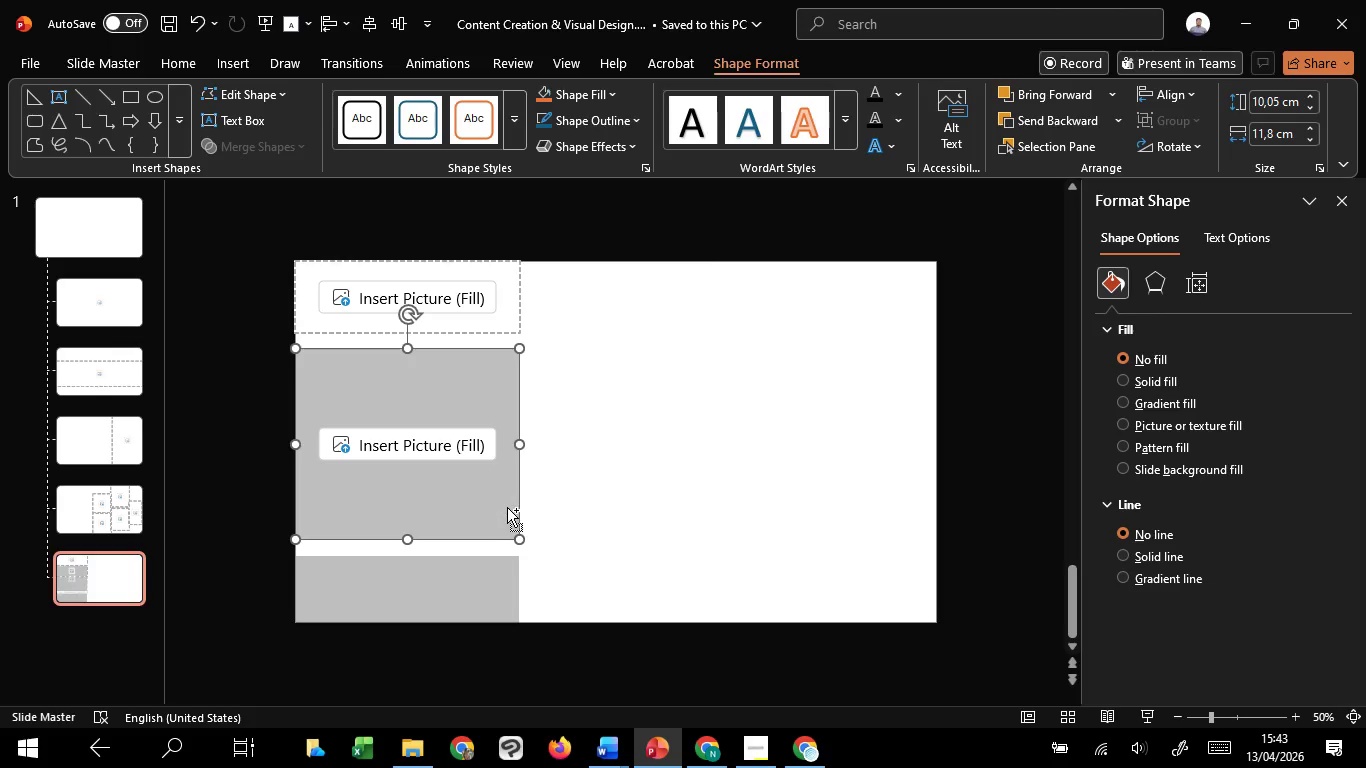 
hold_key(key=ControlLeft, duration=1.52)
hold_key(key=ShiftLeft, duration=1.25)
left_click_drag(start_coordinate=[507, 507], to_coordinate=[494, 593])
 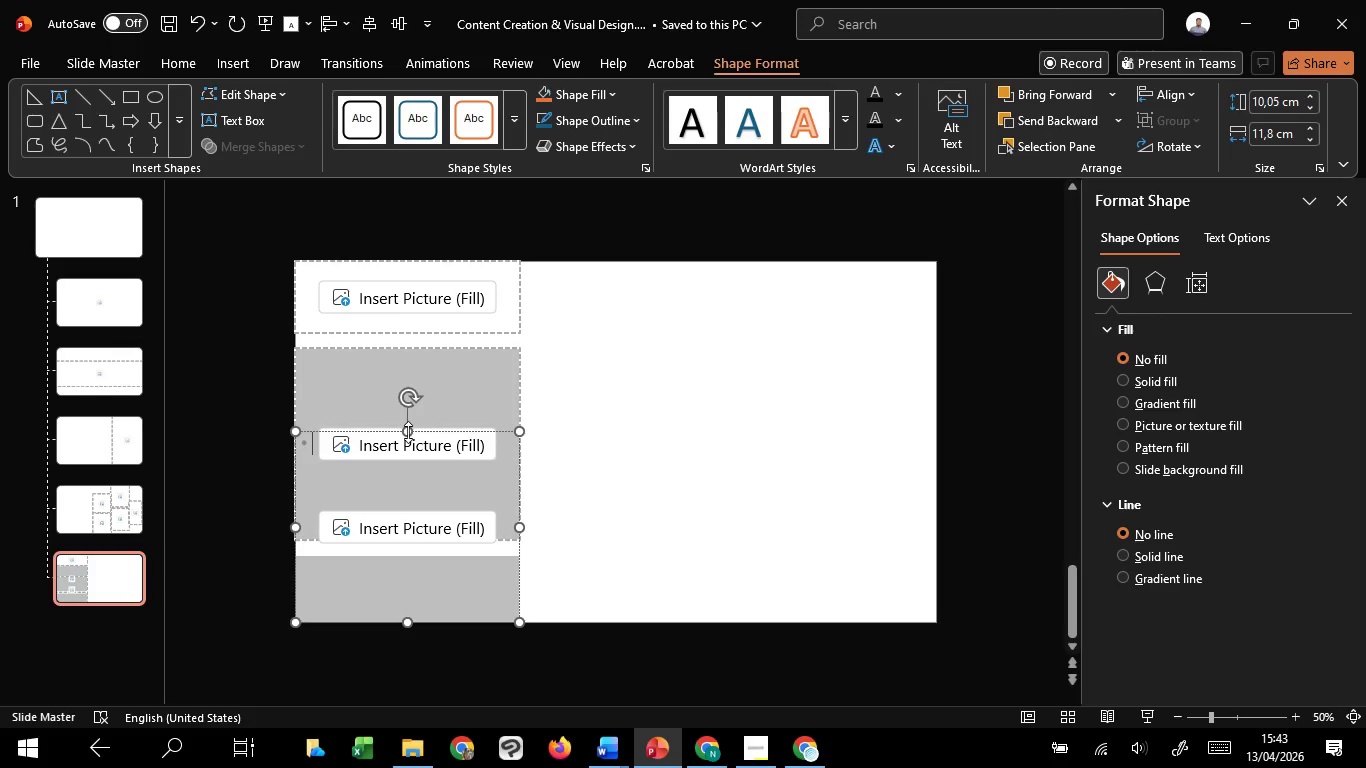 
left_click_drag(start_coordinate=[408, 432], to_coordinate=[425, 555])
 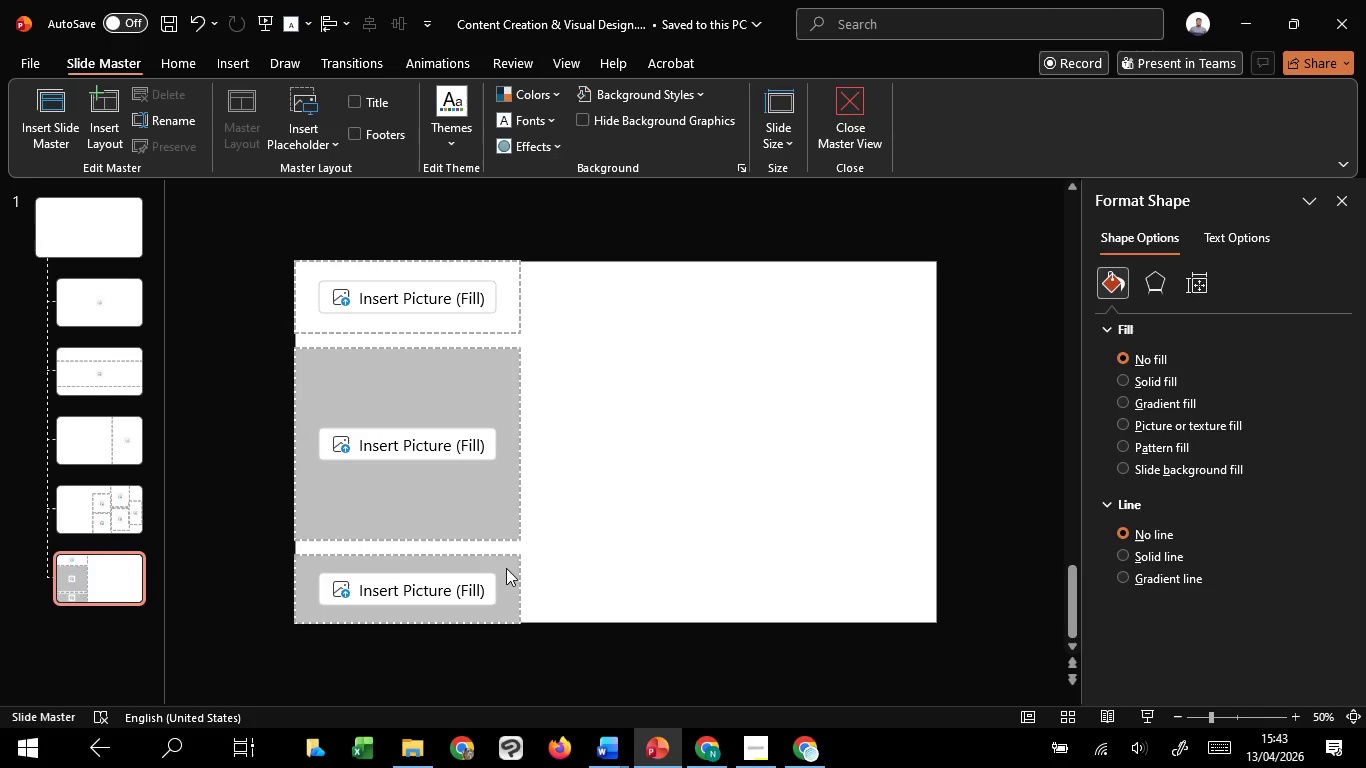 
double_click([506, 568])
 